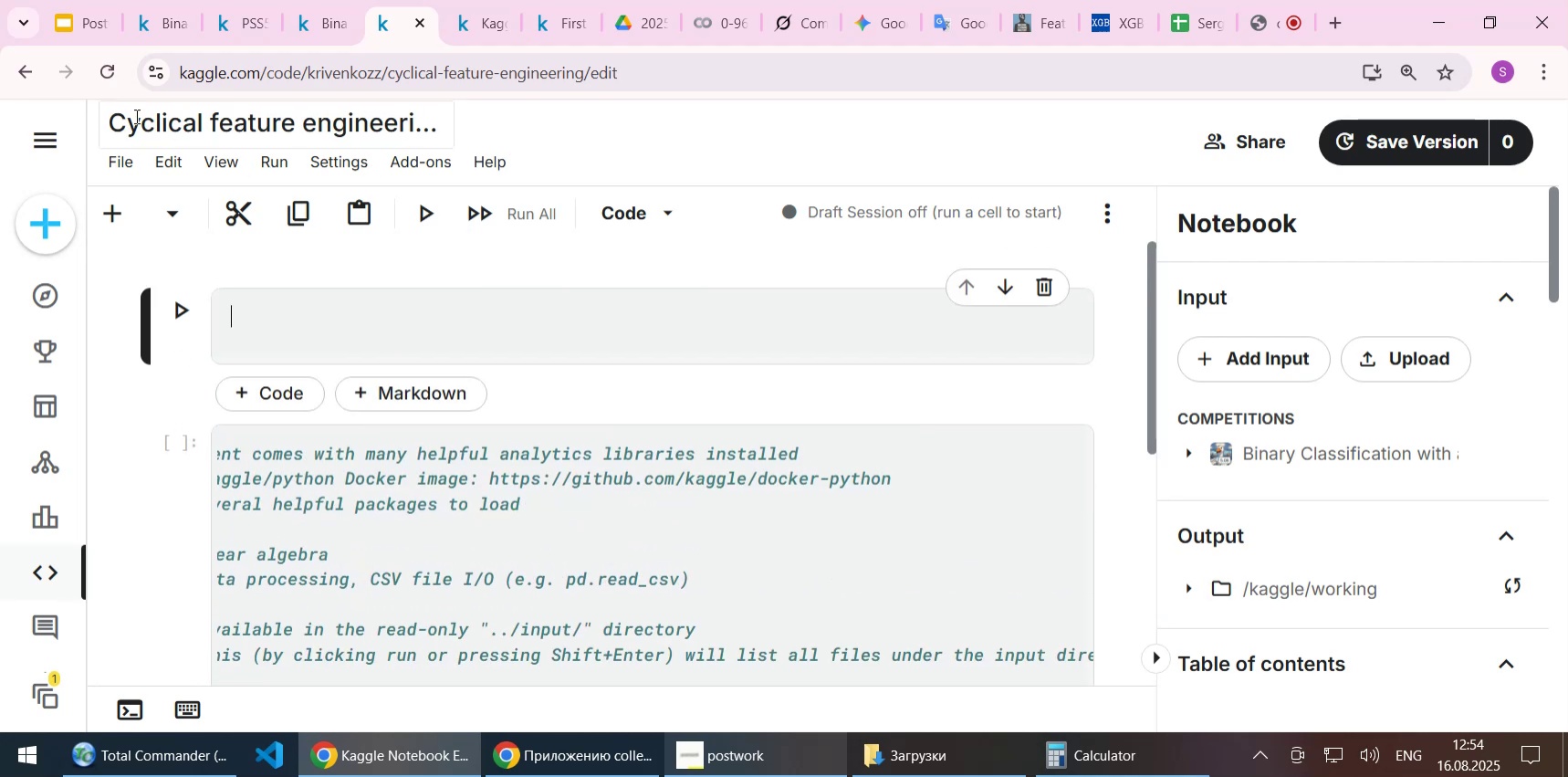 
double_click([135, 116])
 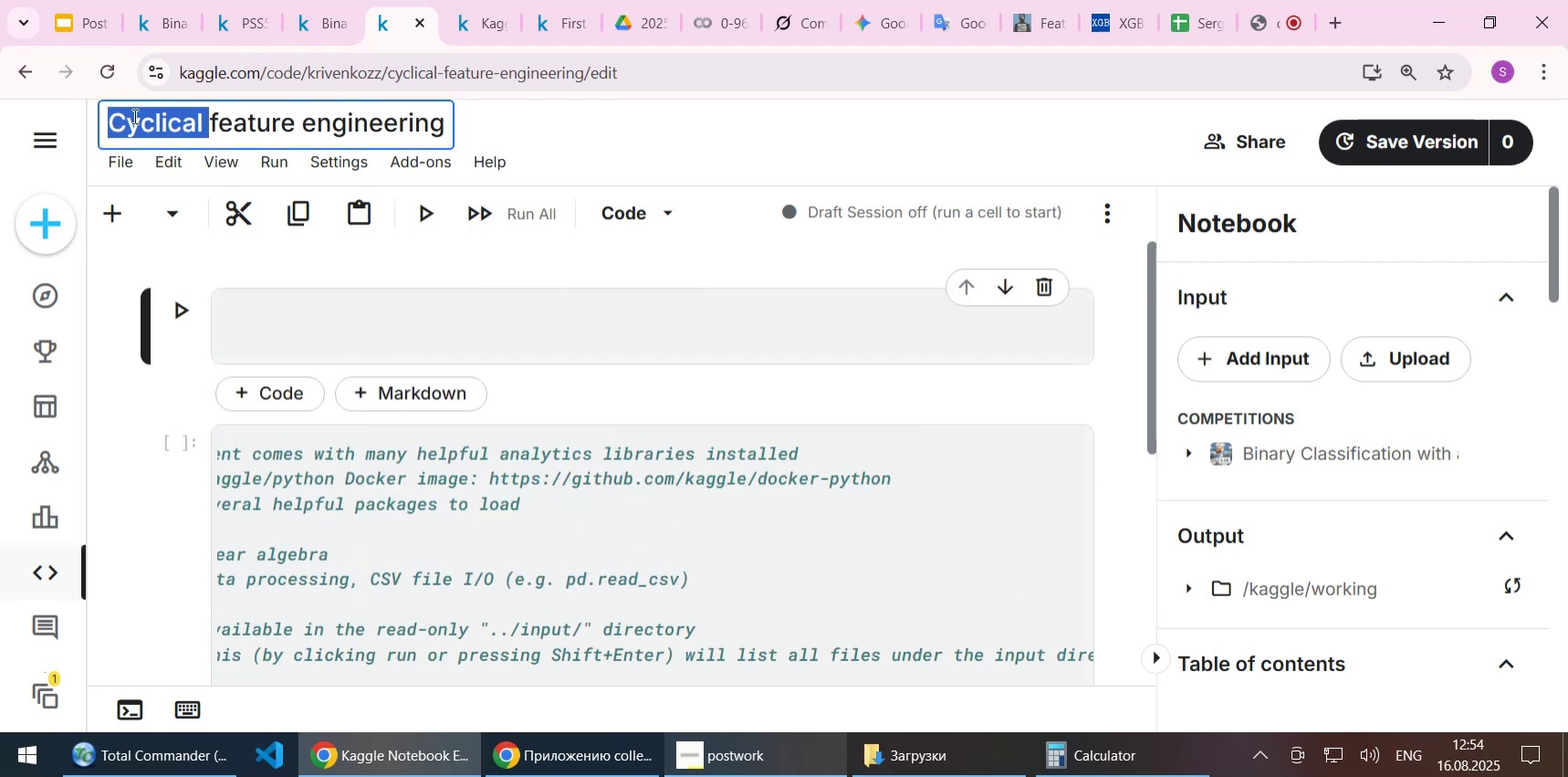 
left_click([131, 116])
 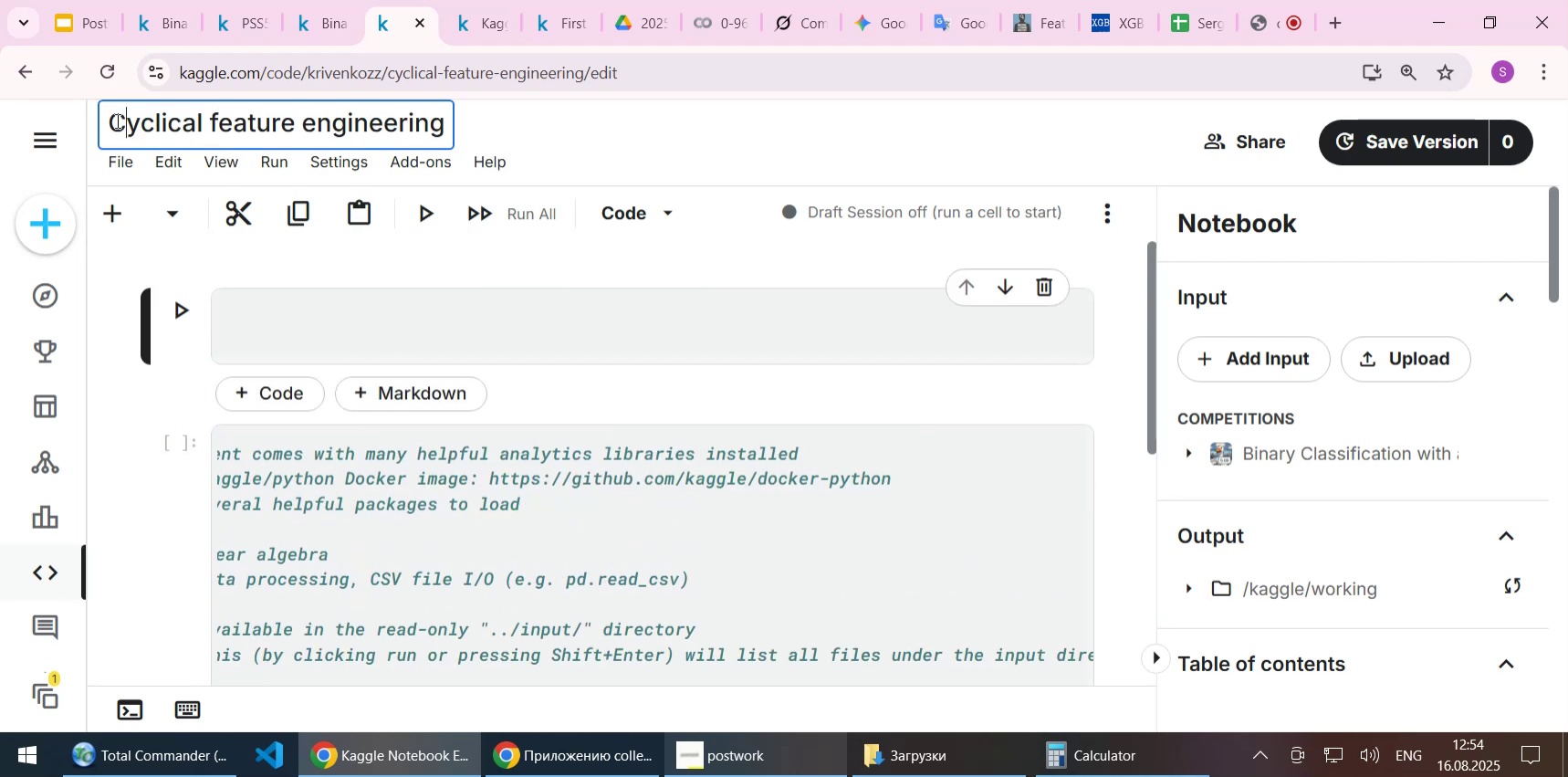 
left_click_drag(start_coordinate=[111, 120], to_coordinate=[442, 124])
 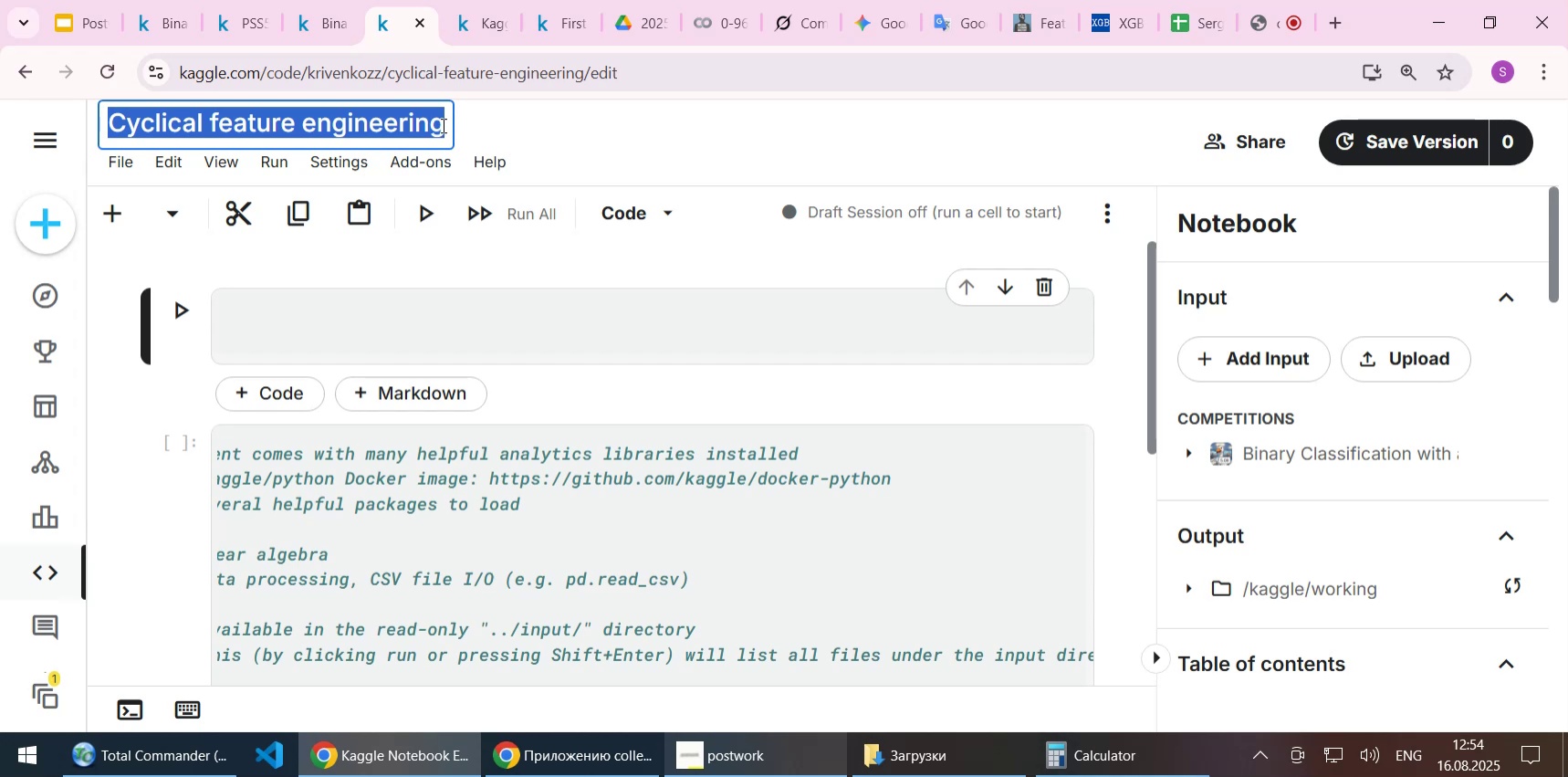 
key(Control+C)
 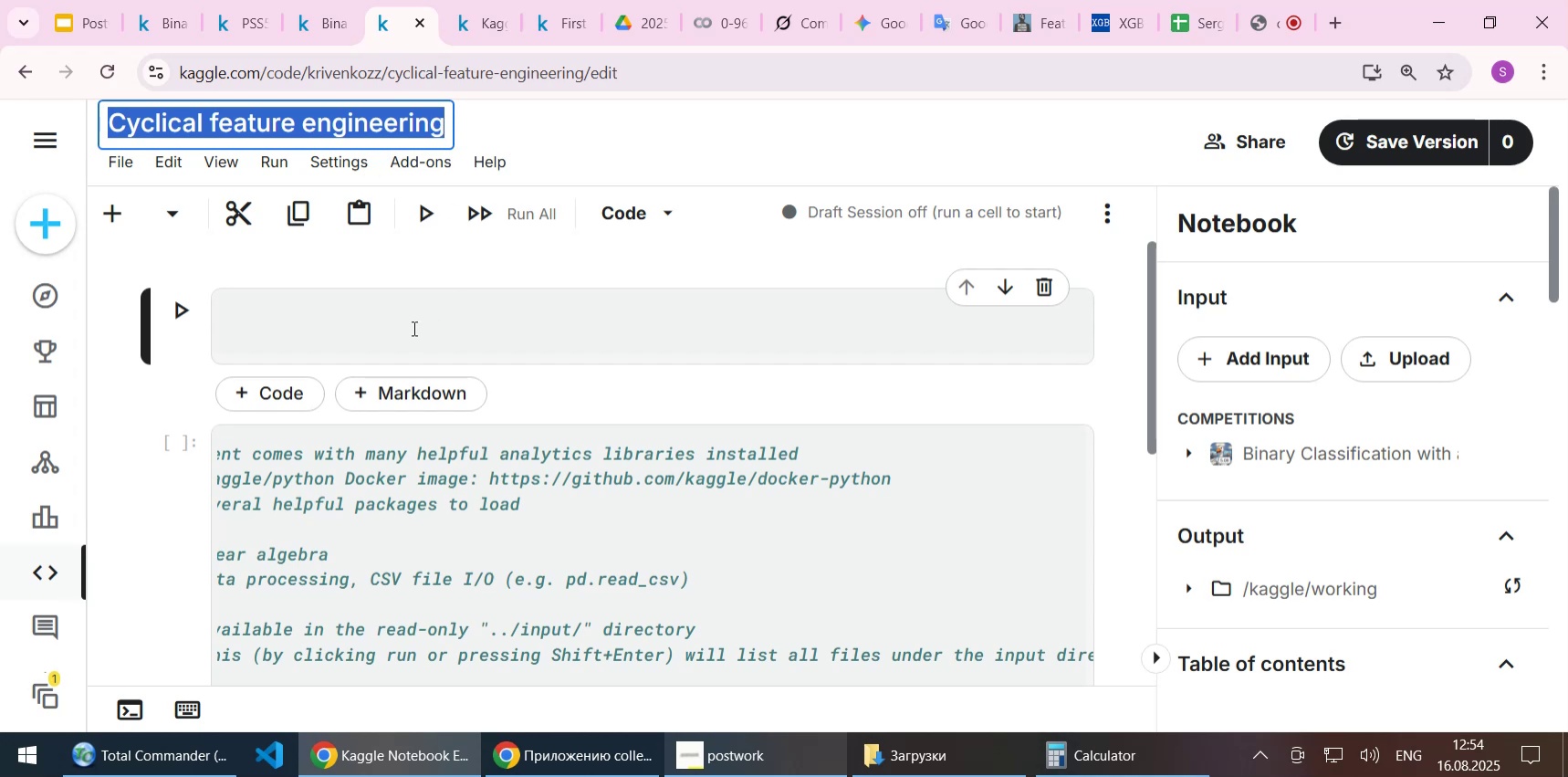 
left_click([413, 328])
 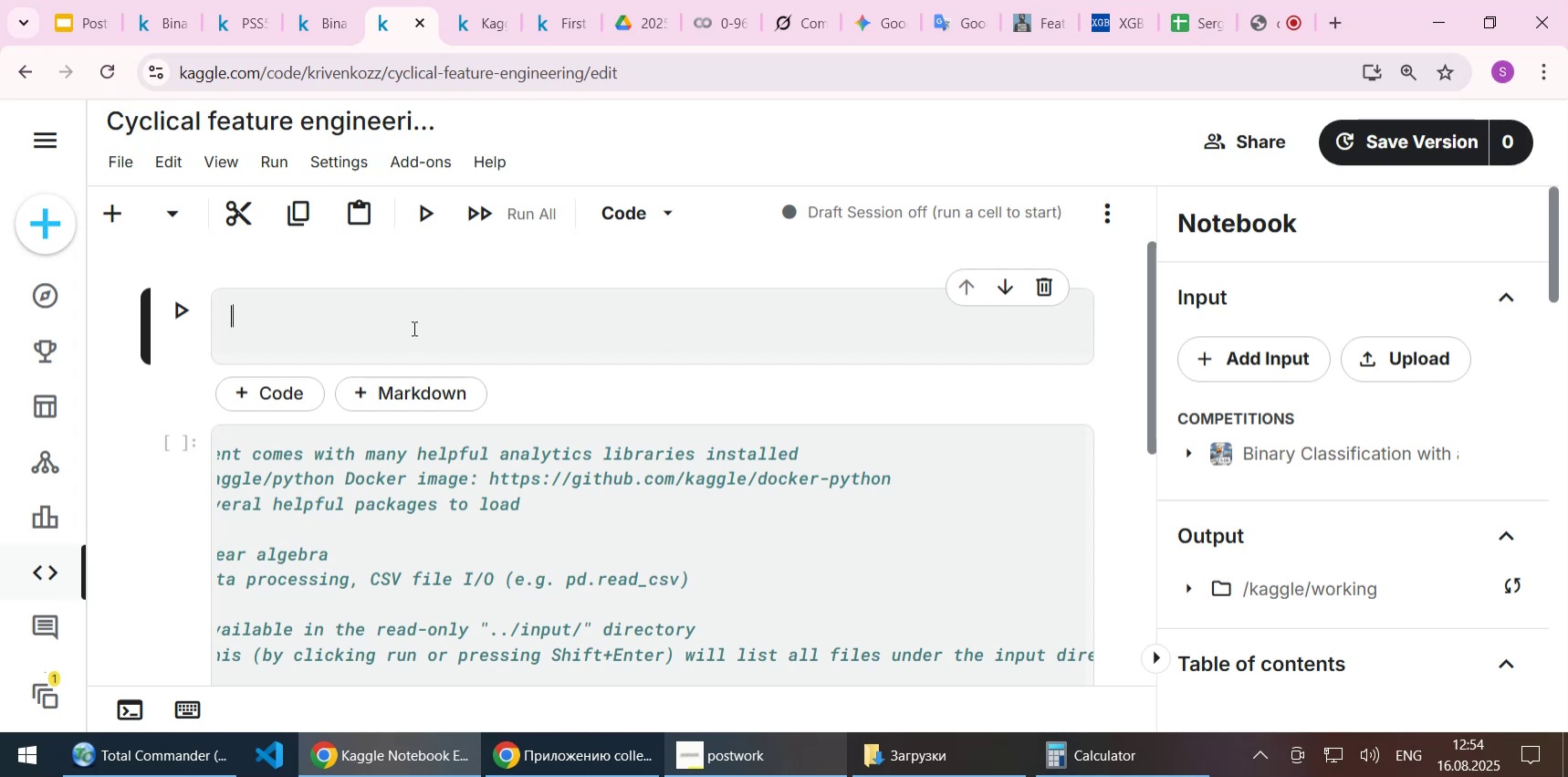 
key(Control+V)
 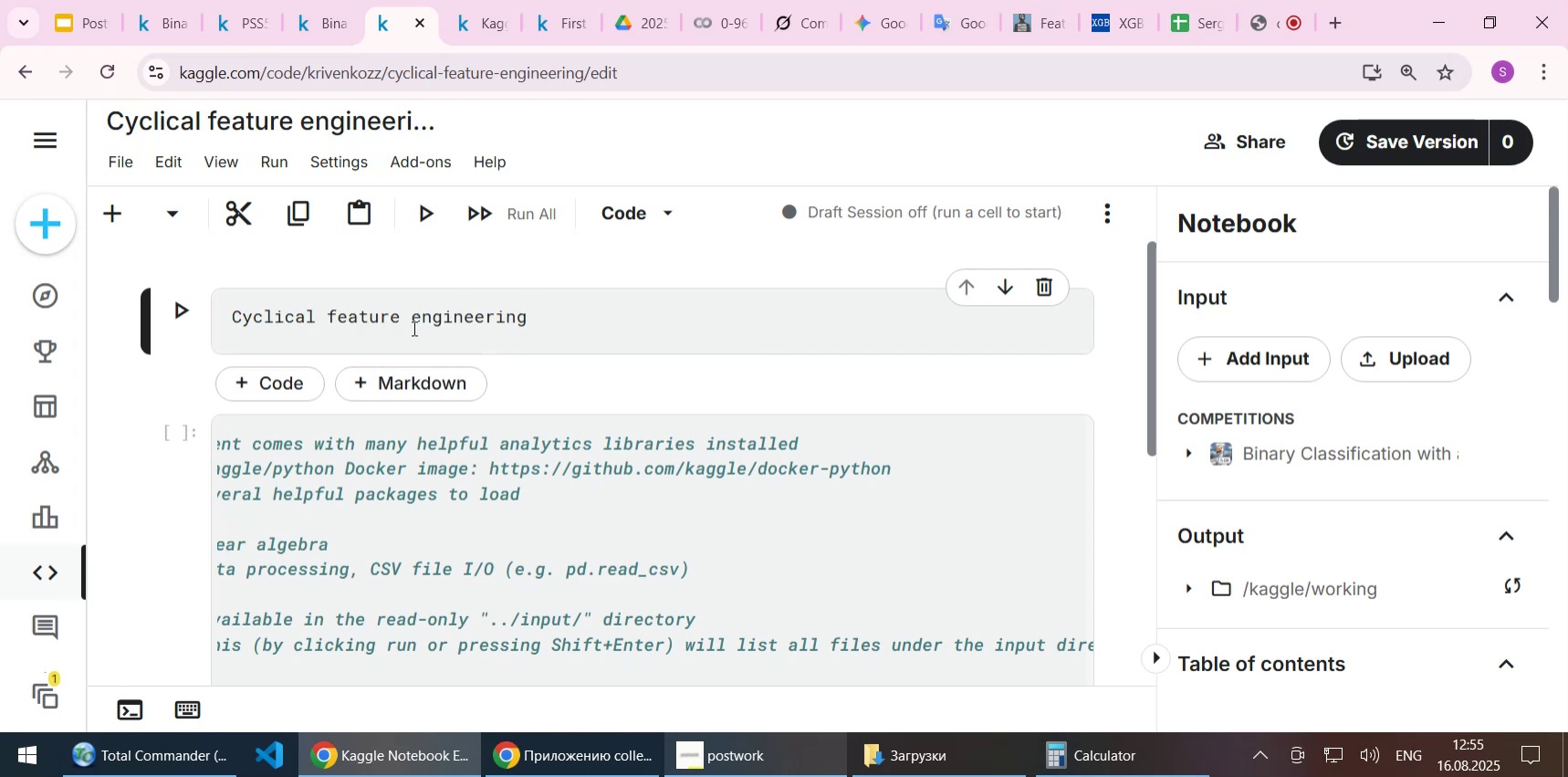 
key(Home)
 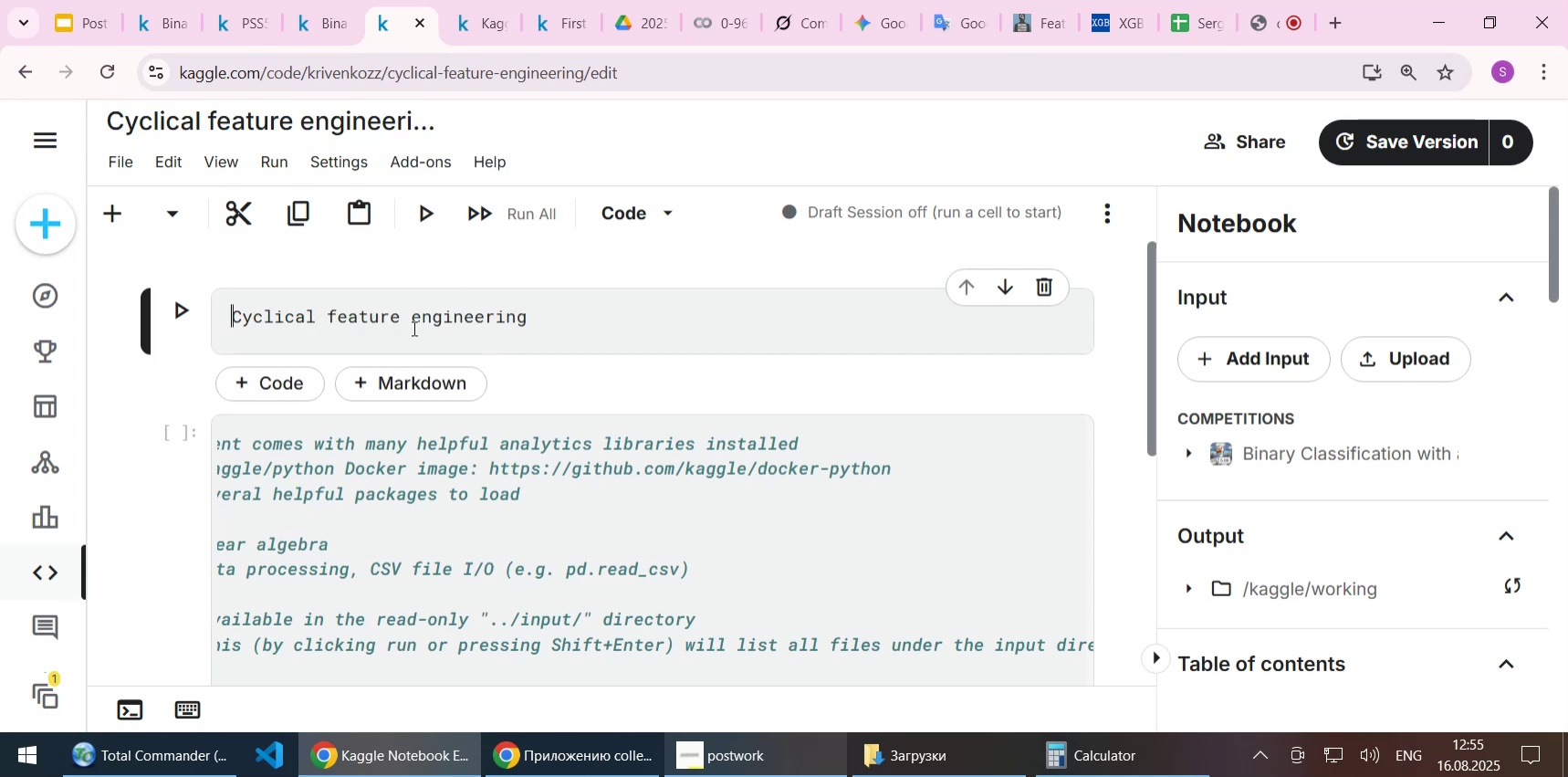 
key(Shift+3)
 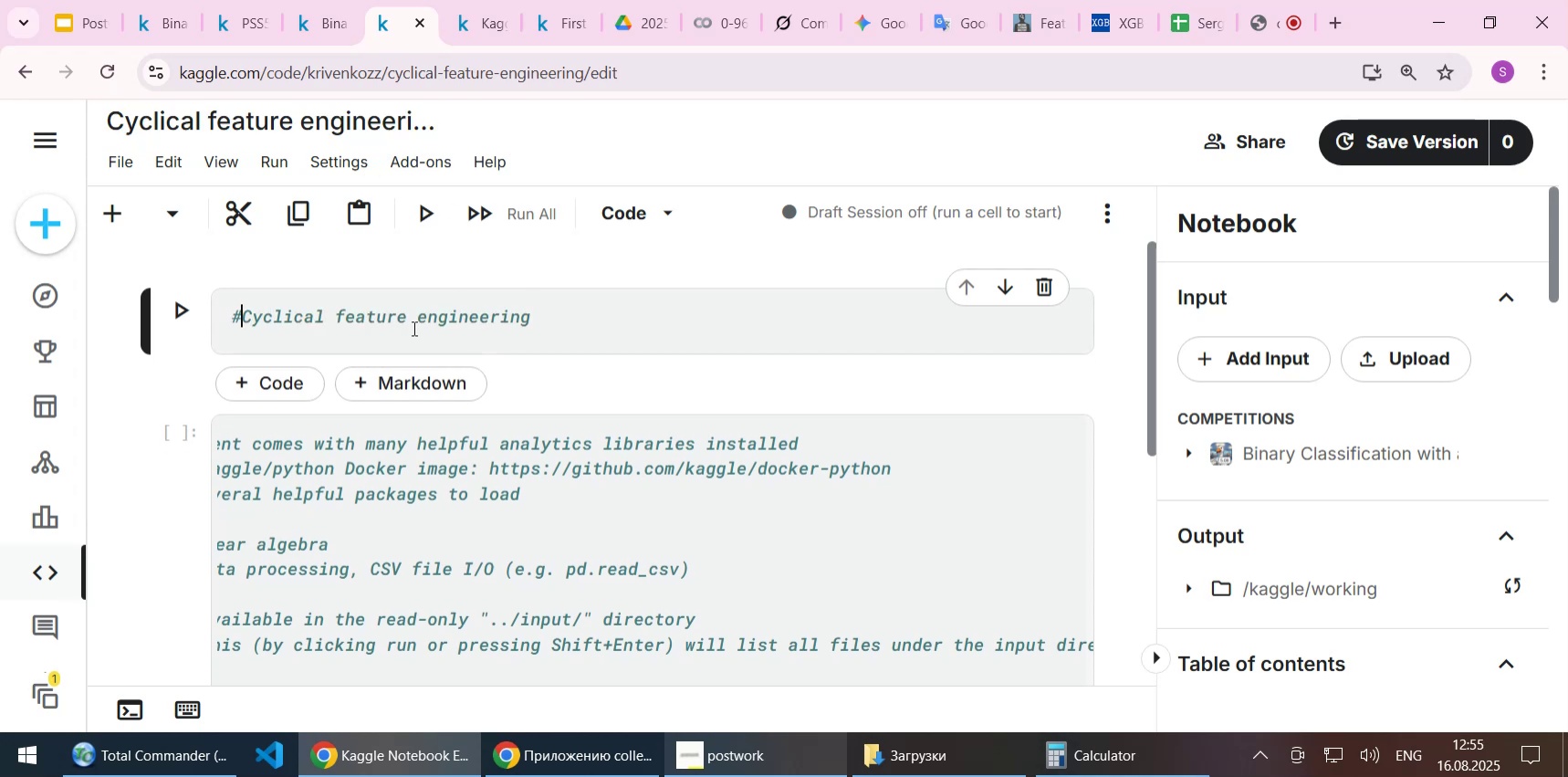 
key(Space)
 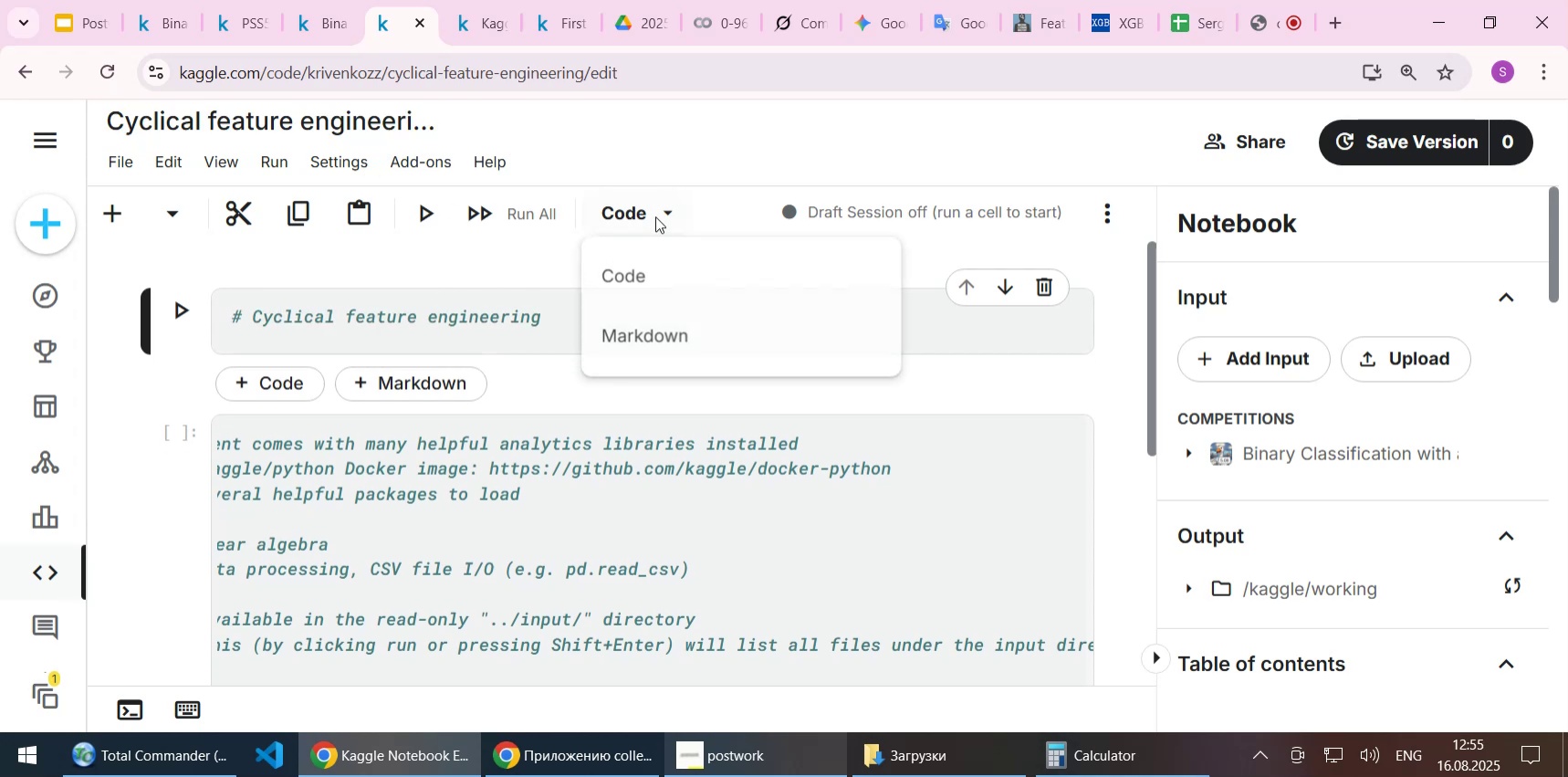 
left_click([647, 332])
 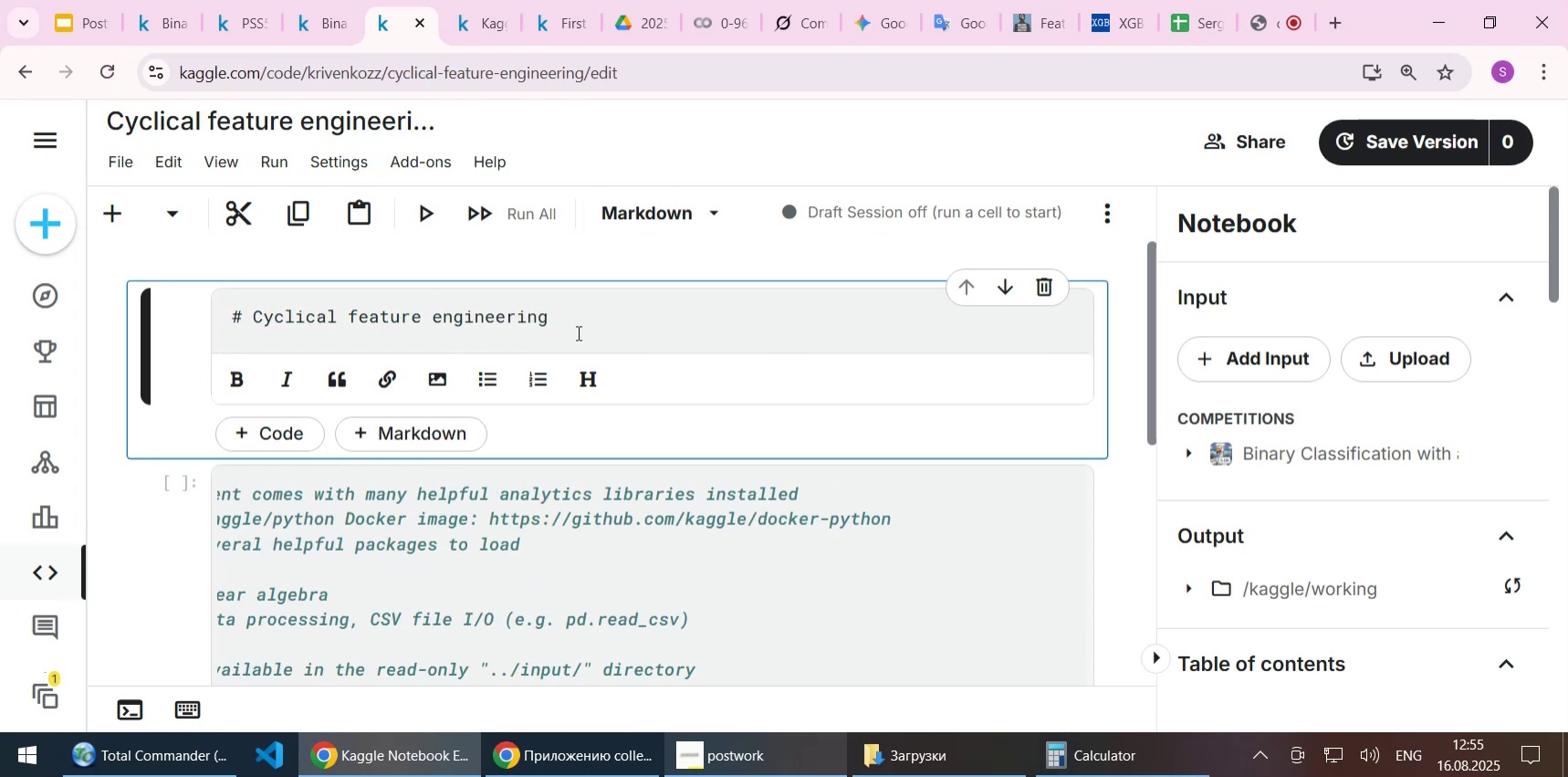 
left_click([587, 326])
 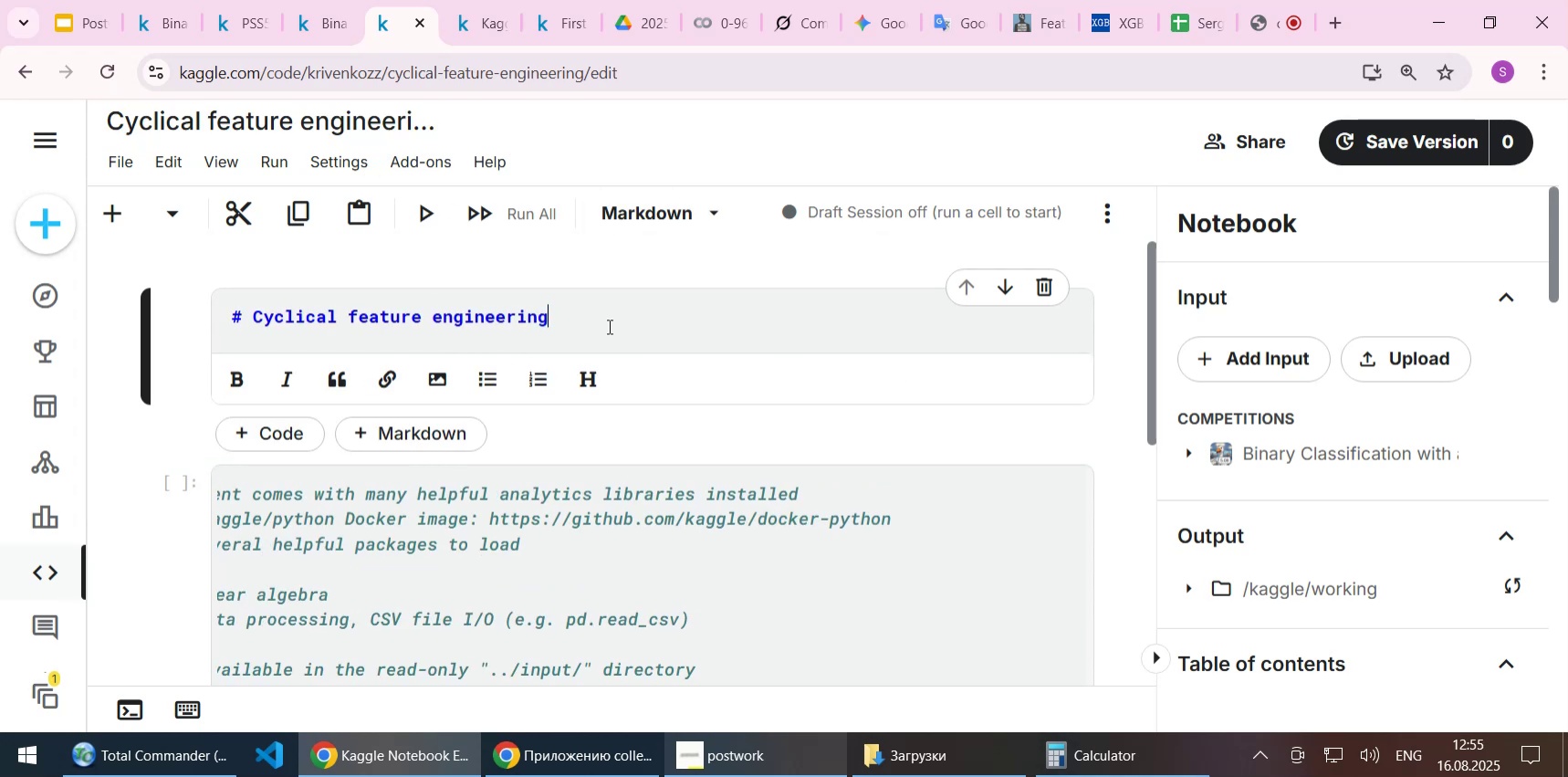 
key(Shift+Enter)
 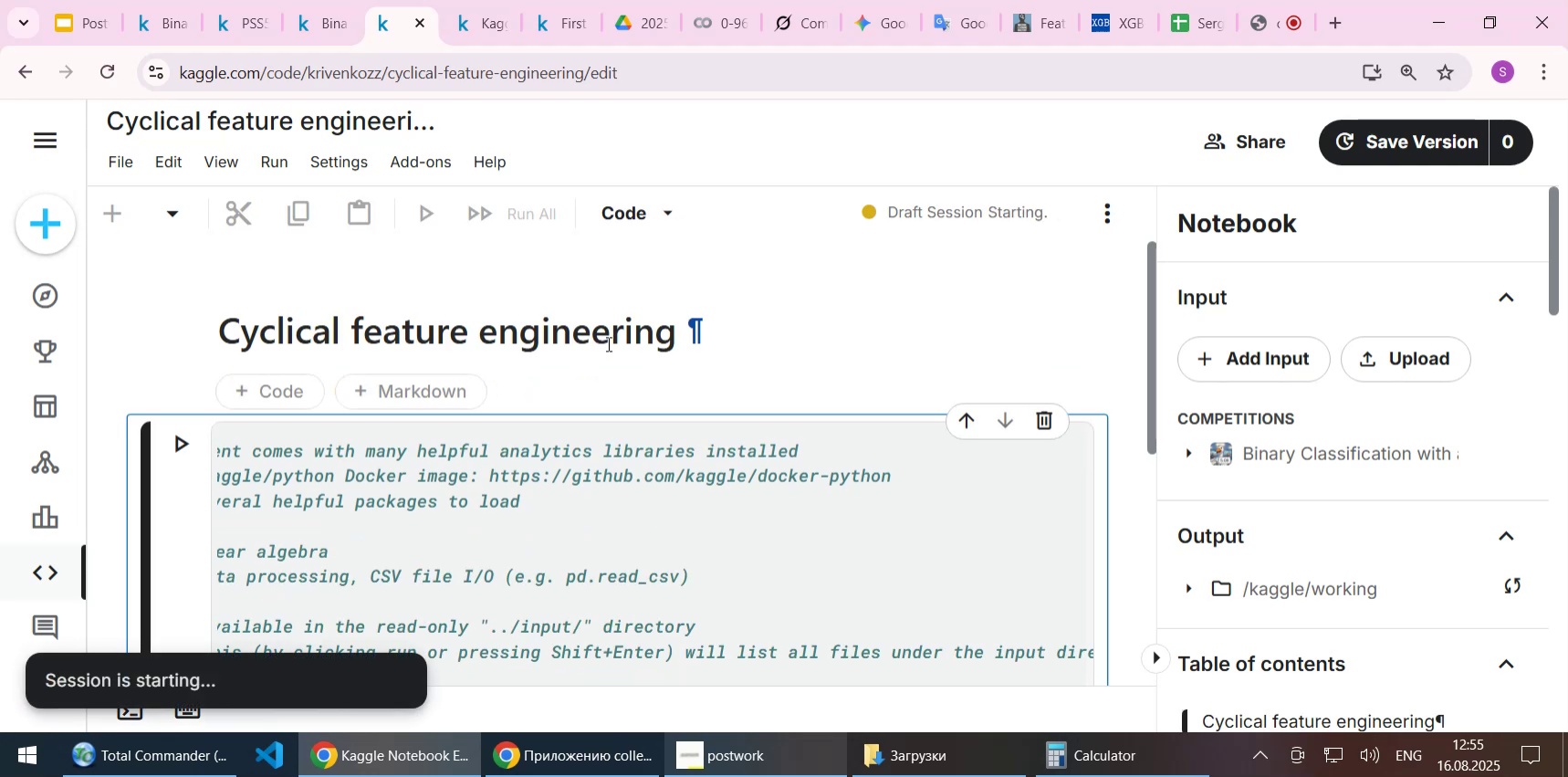 
scroll: coordinate [528, 457], scroll_direction: down, amount: 1.0
 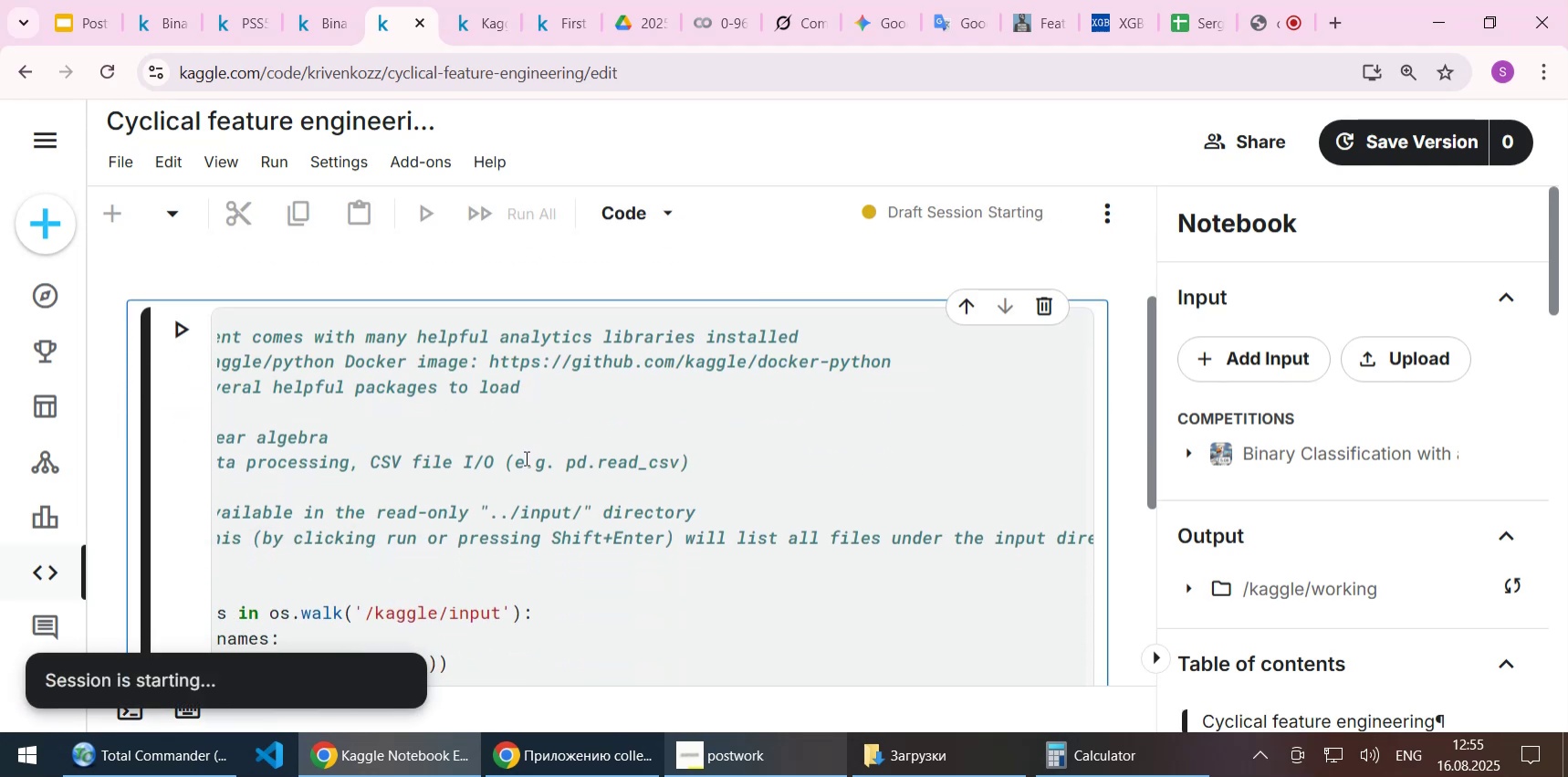 
left_click_drag(start_coordinate=[517, 452], to_coordinate=[26, 452])
 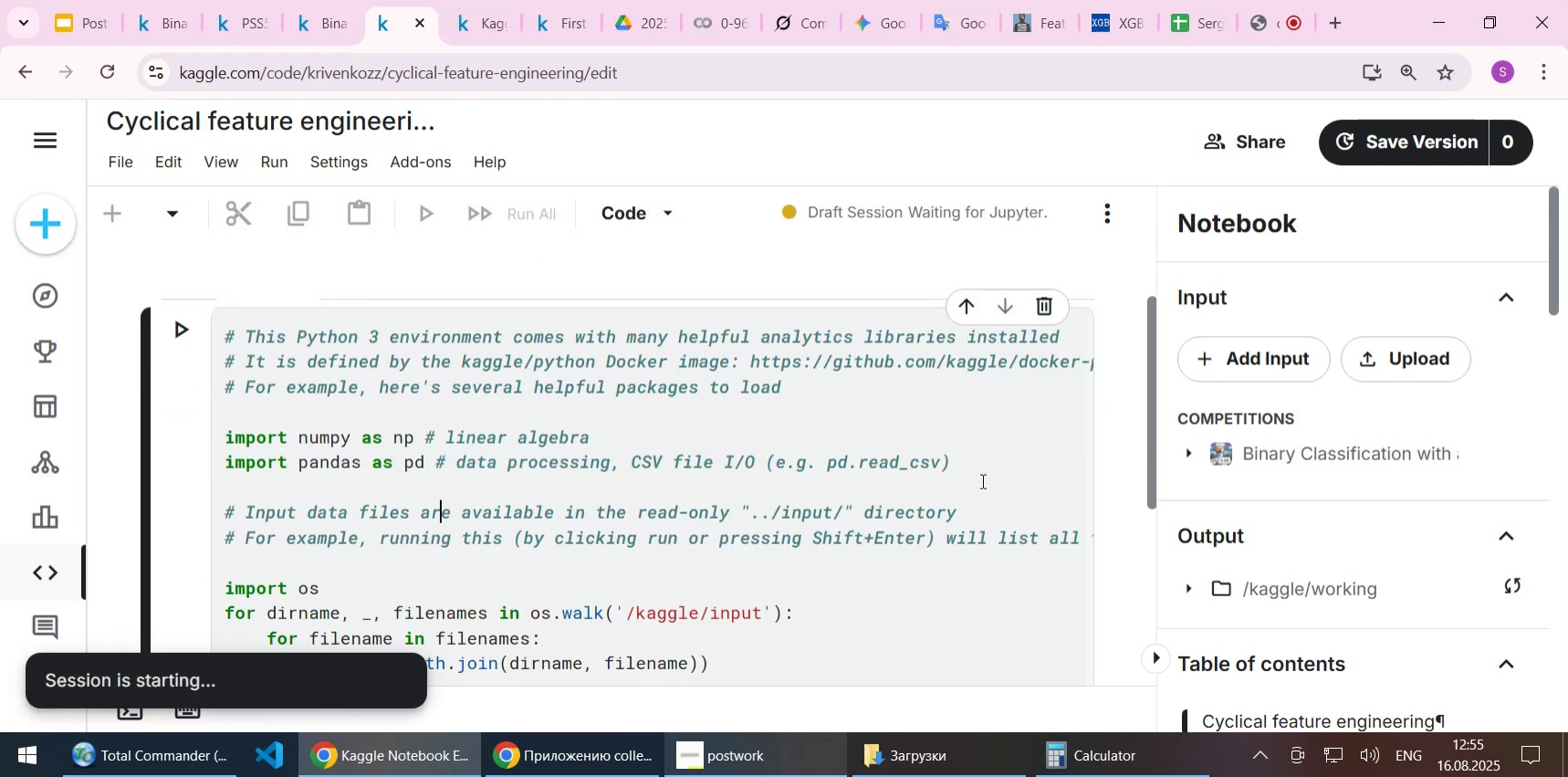 
left_click_drag(start_coordinate=[955, 455], to_coordinate=[164, 369])
 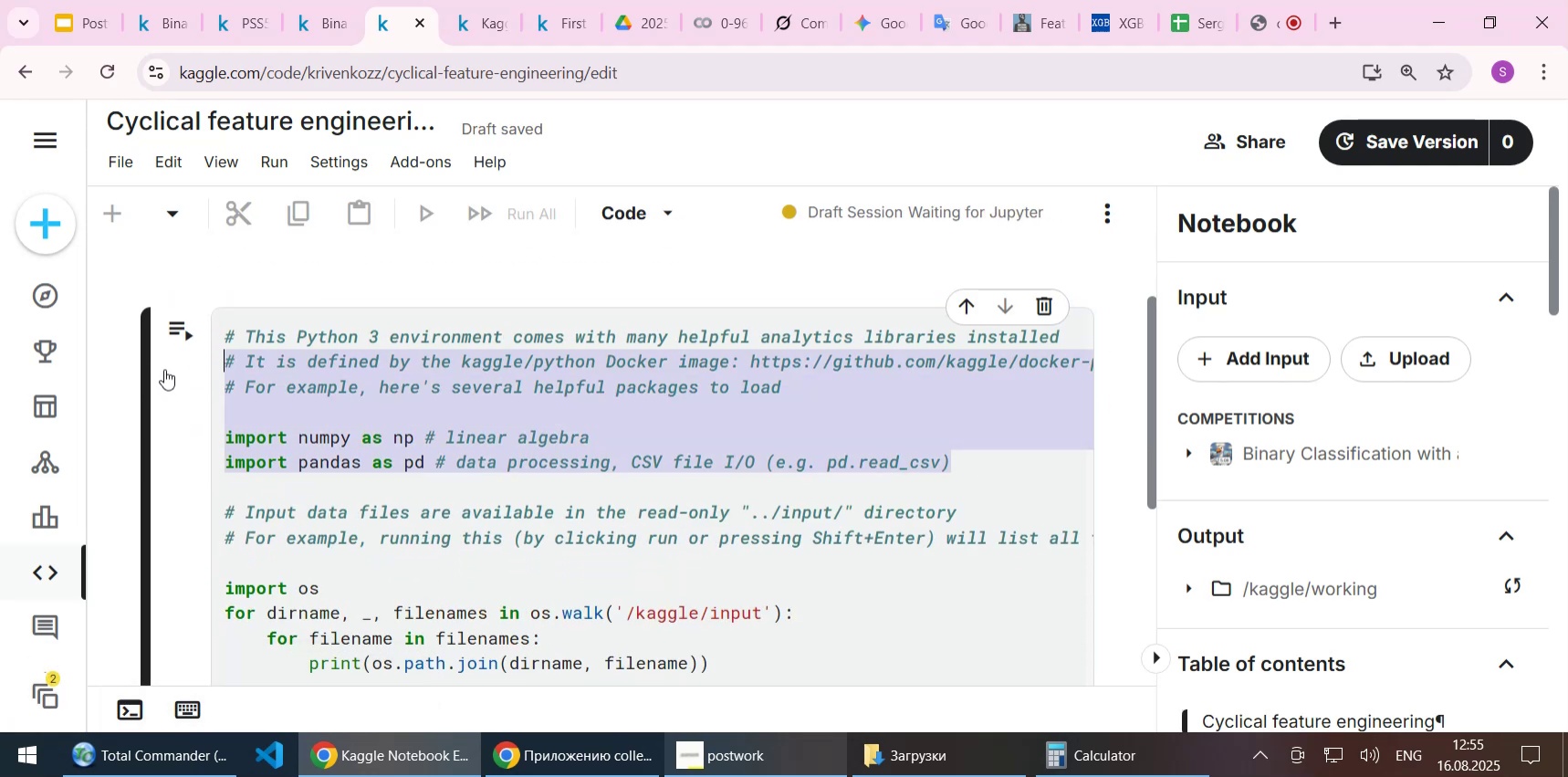 
key(Delete)
 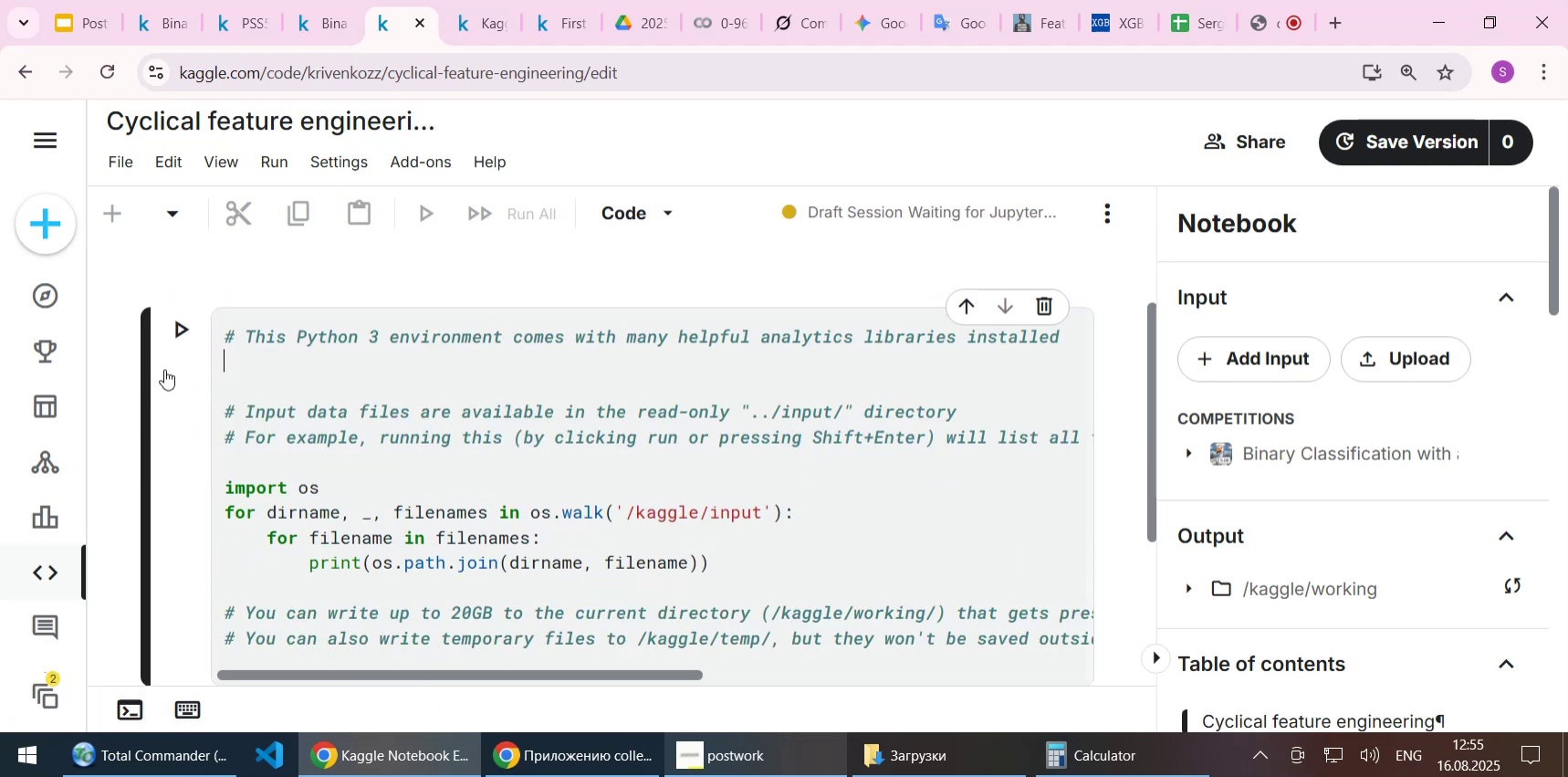 
key(Delete)
 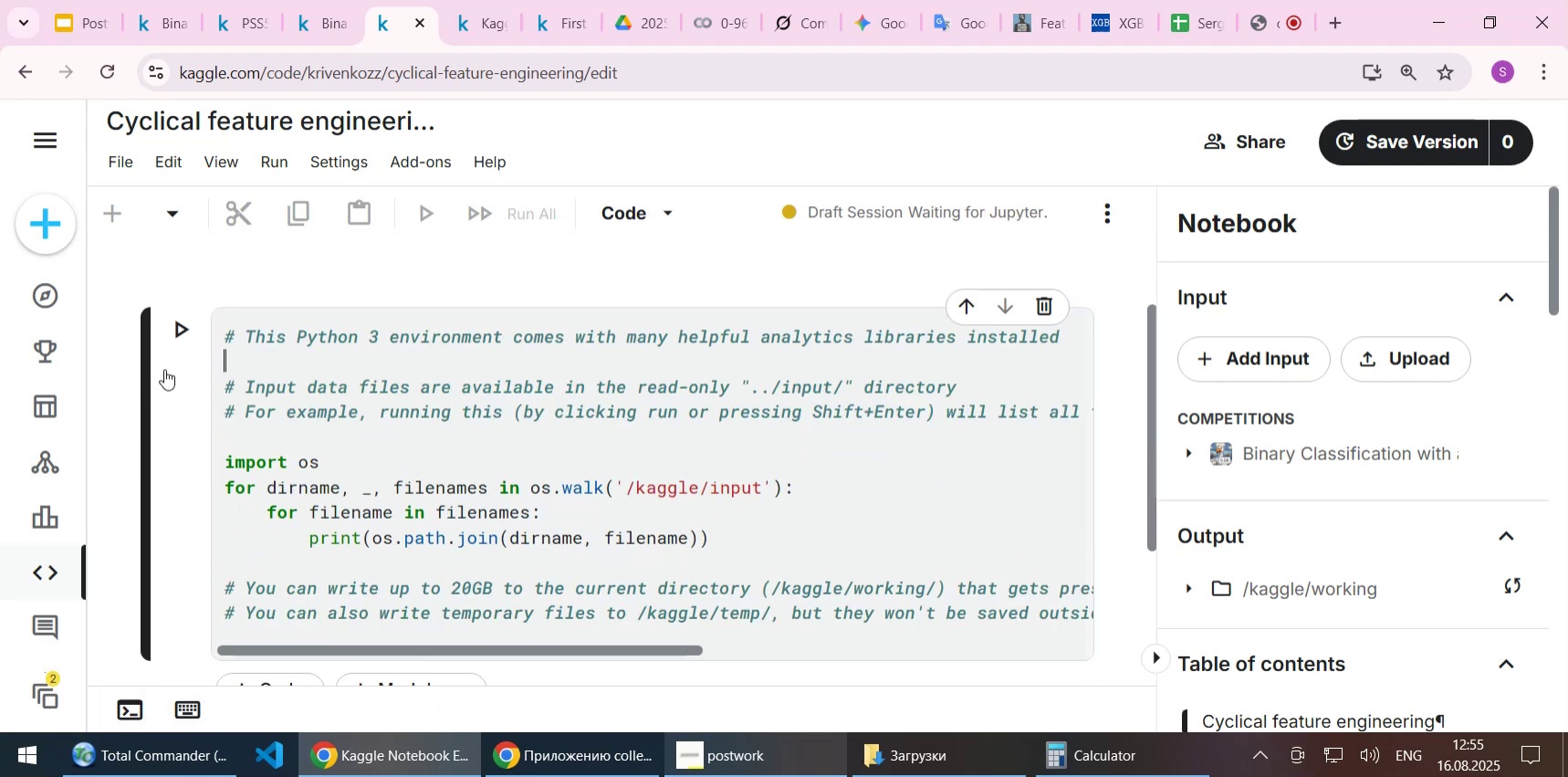 
key(Shift+ShiftLeft)
 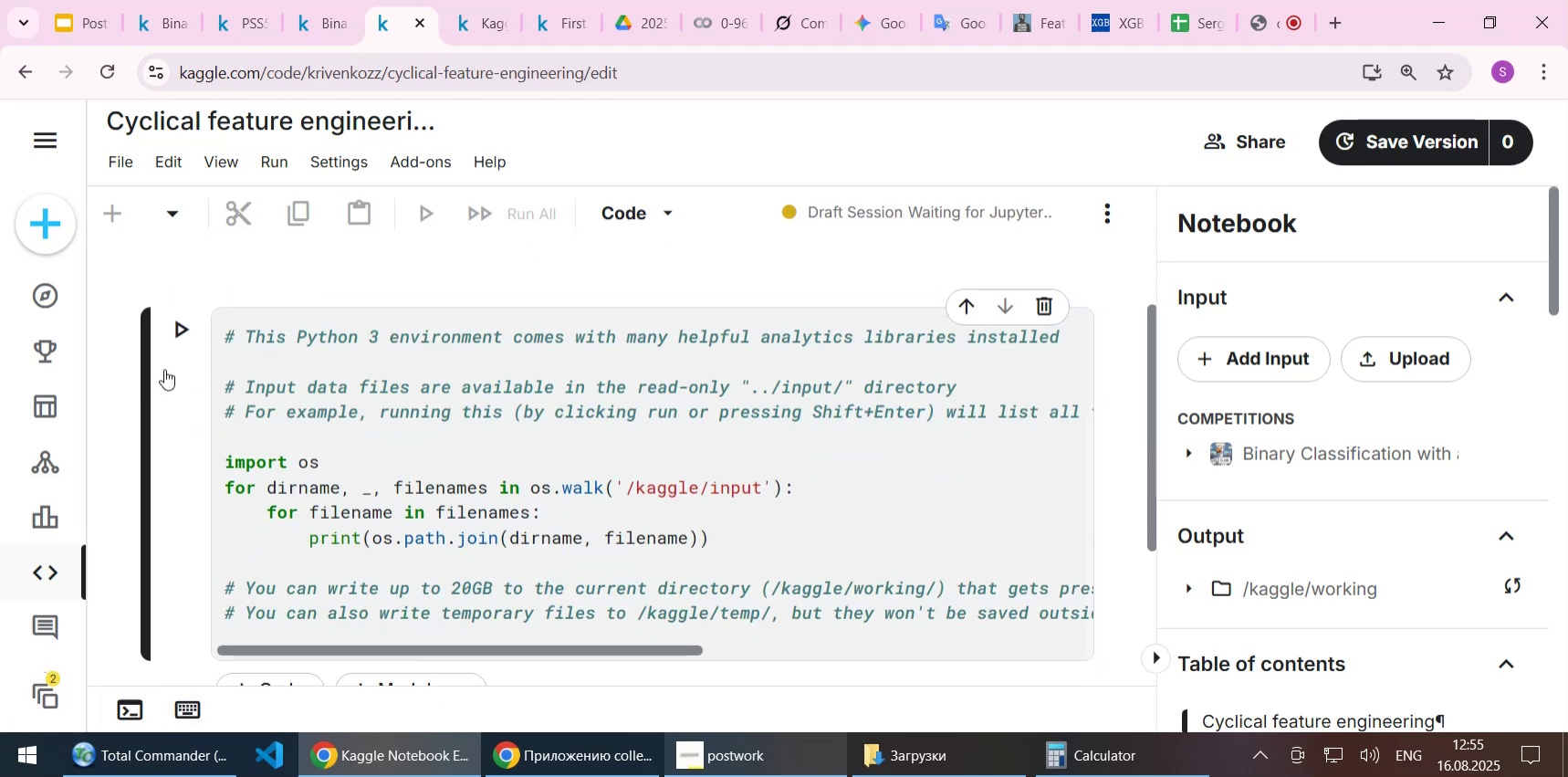 
key(Shift+Enter)
 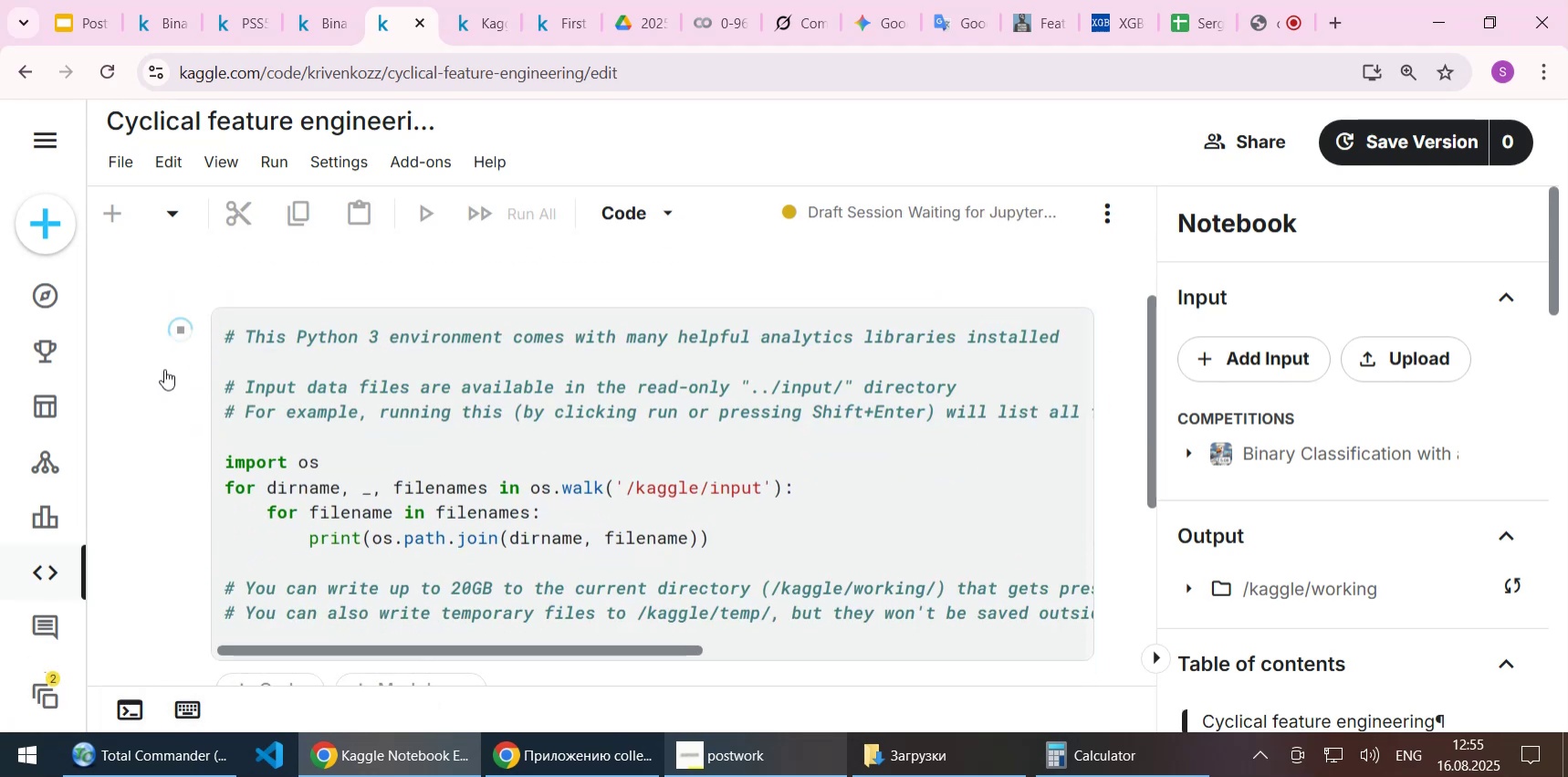 
scroll: coordinate [218, 384], scroll_direction: down, amount: 2.0
 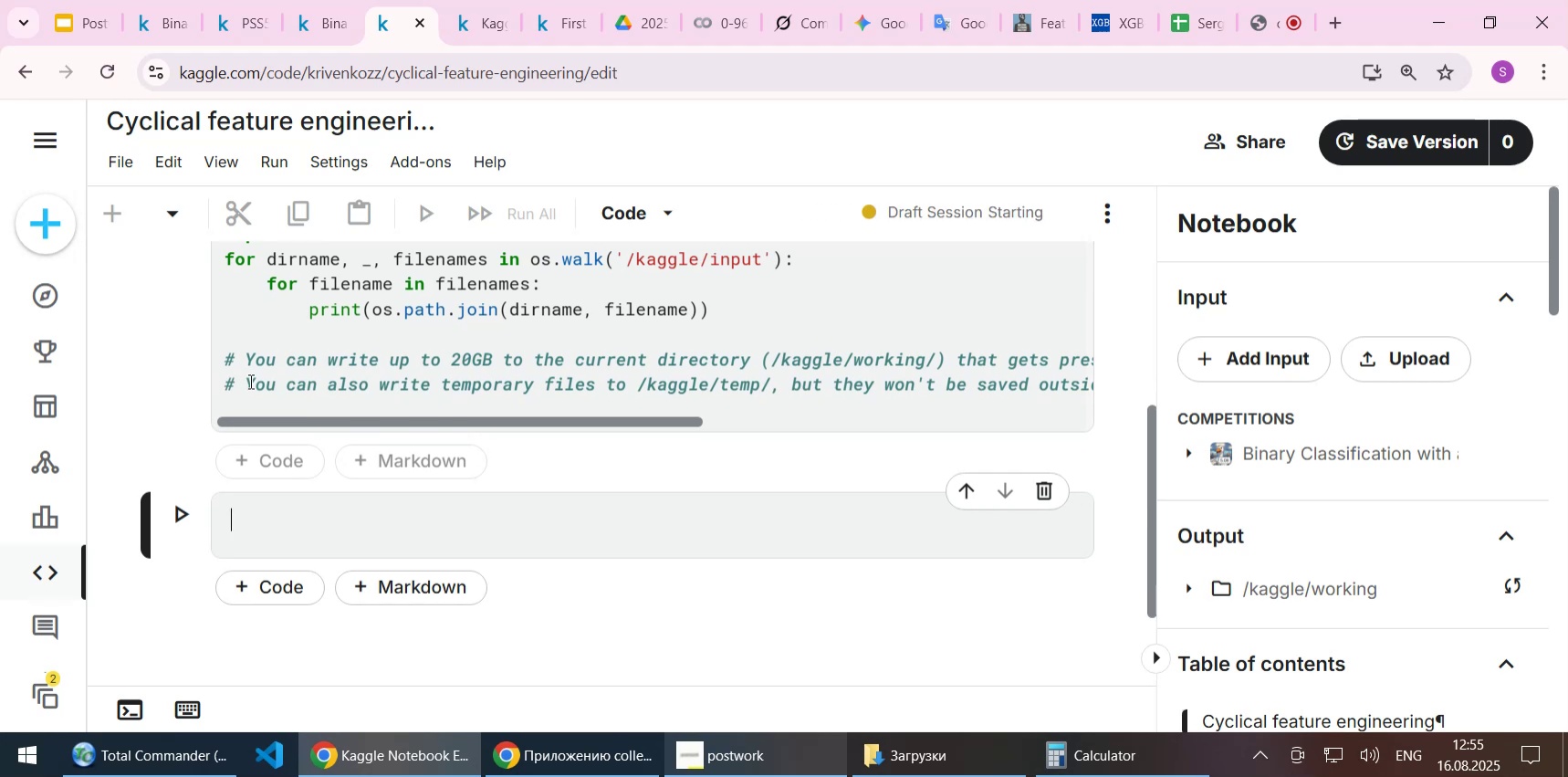 
scroll: coordinate [322, 355], scroll_direction: up, amount: 5.0
 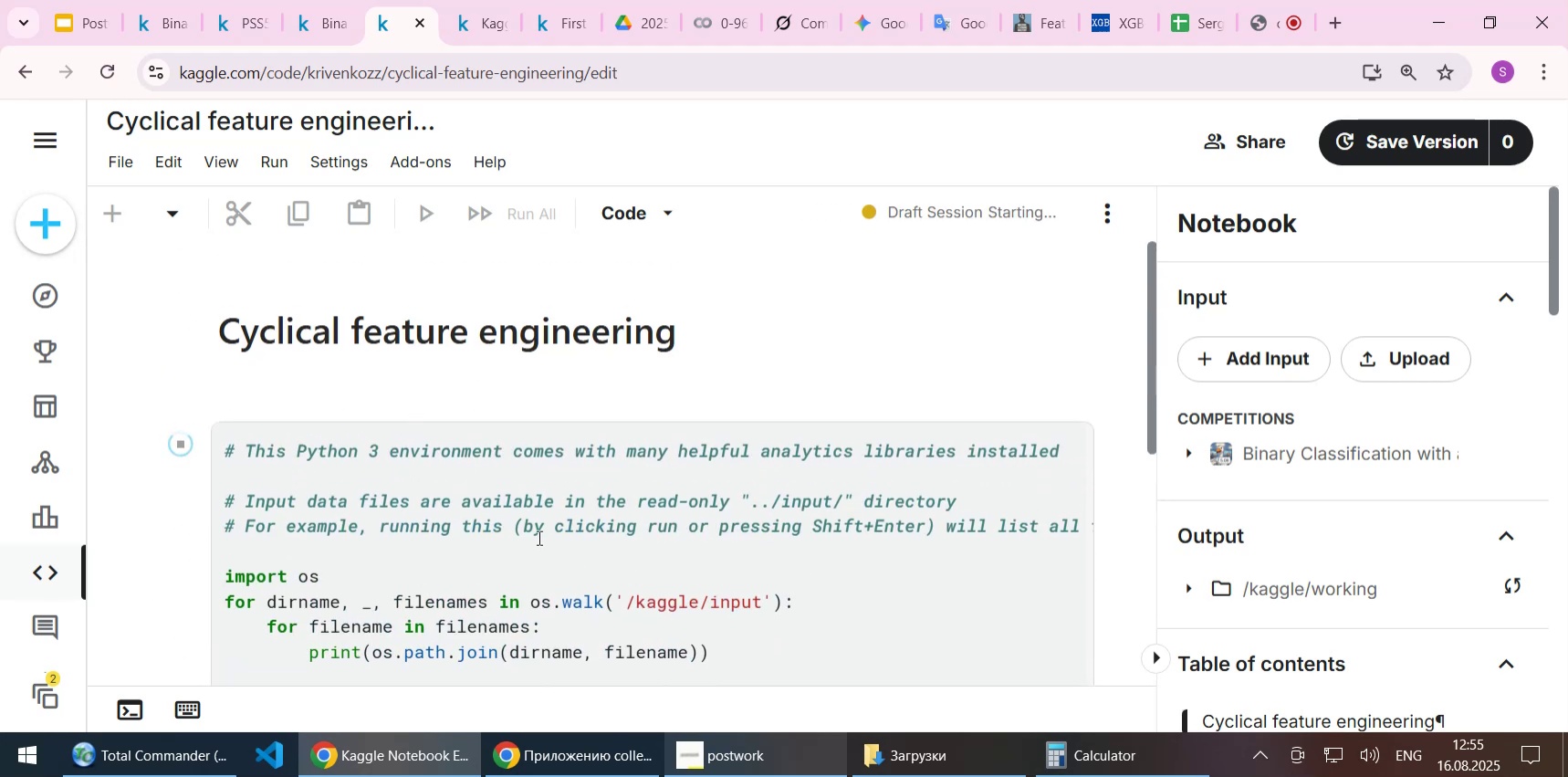 
scroll: coordinate [613, 513], scroll_direction: down, amount: 2.0
 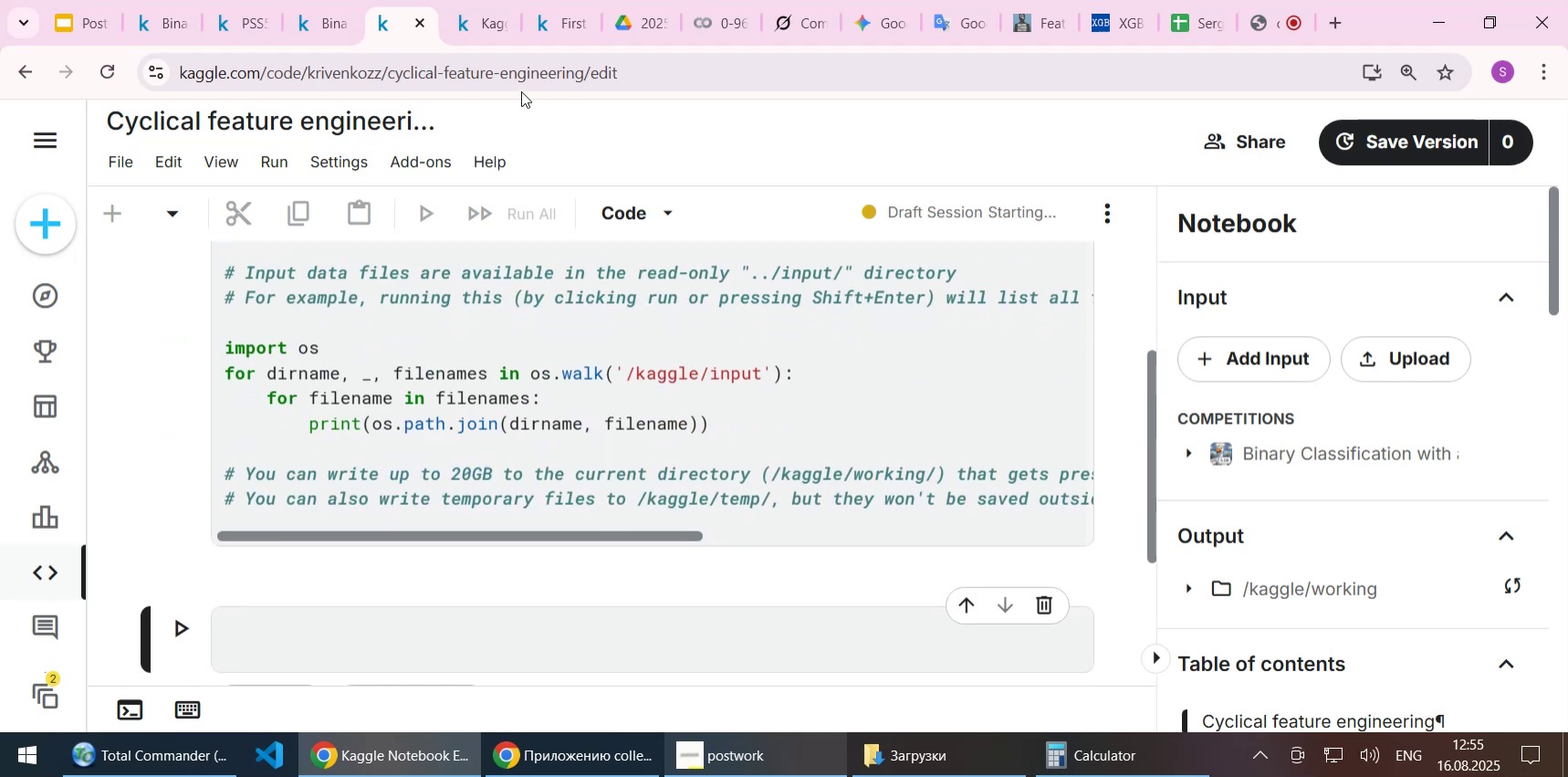 
left_click([478, 37])
 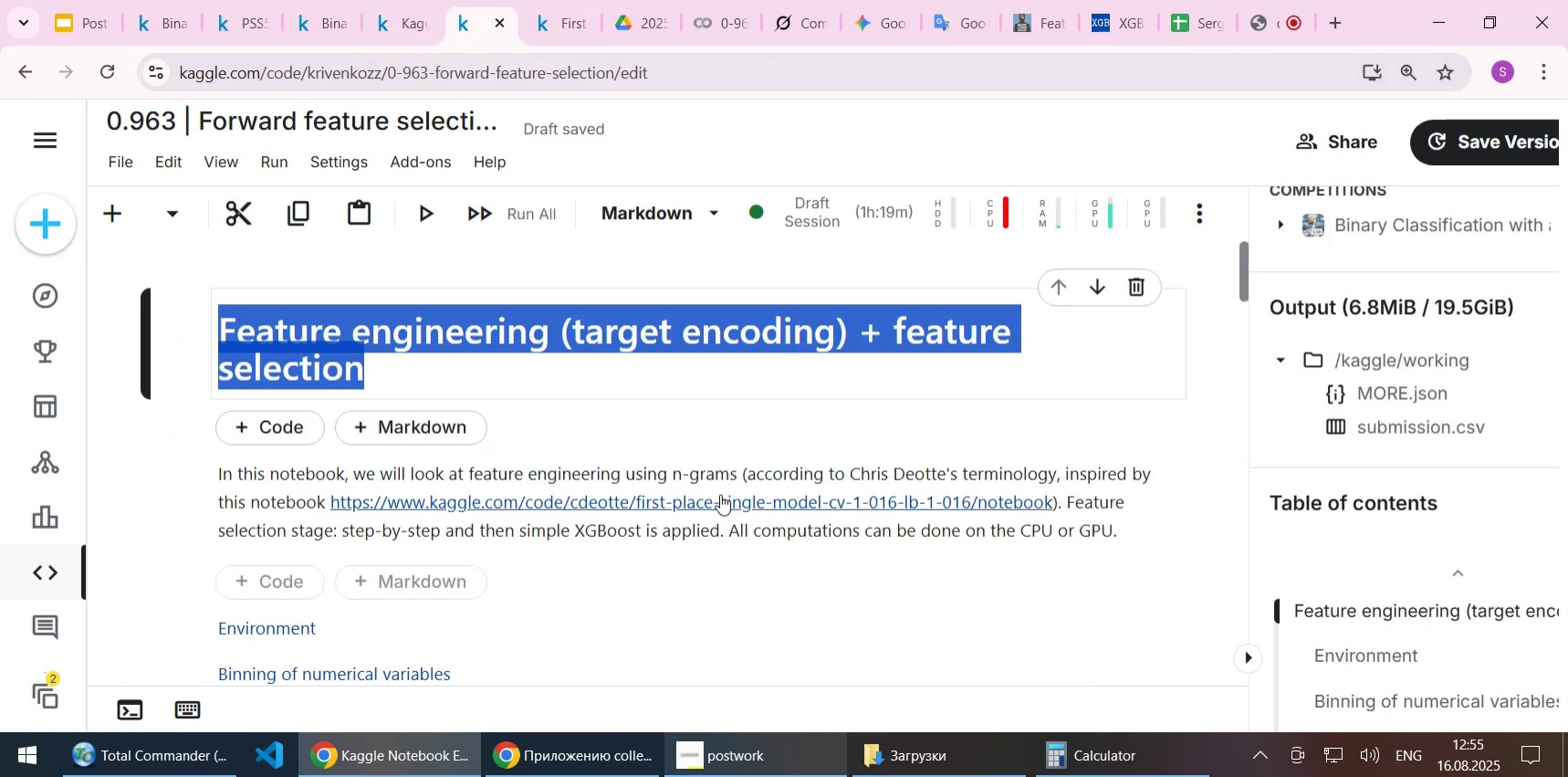 
scroll: coordinate [708, 494], scroll_direction: down, amount: 1.0
 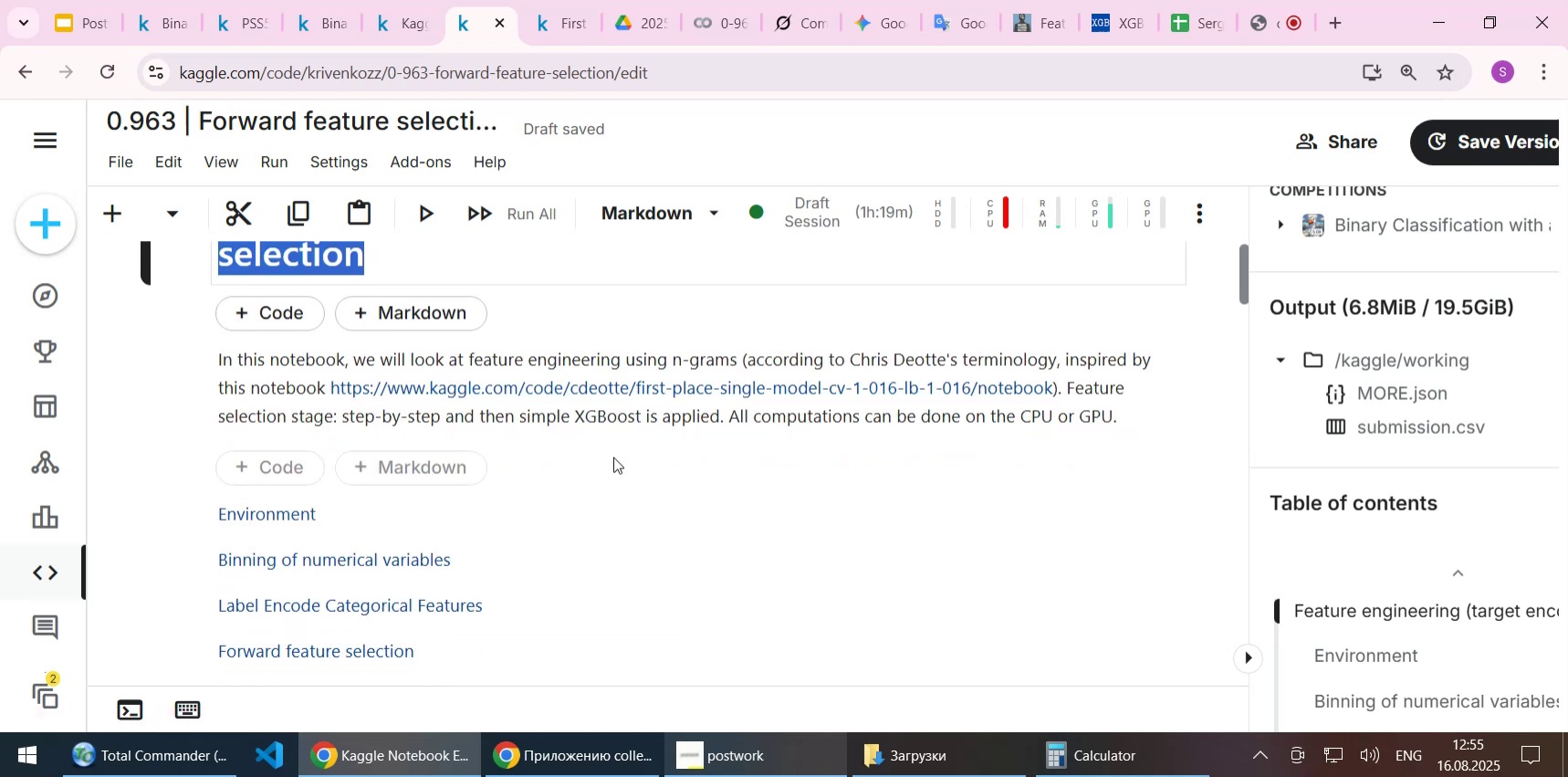 
left_click([613, 457])
 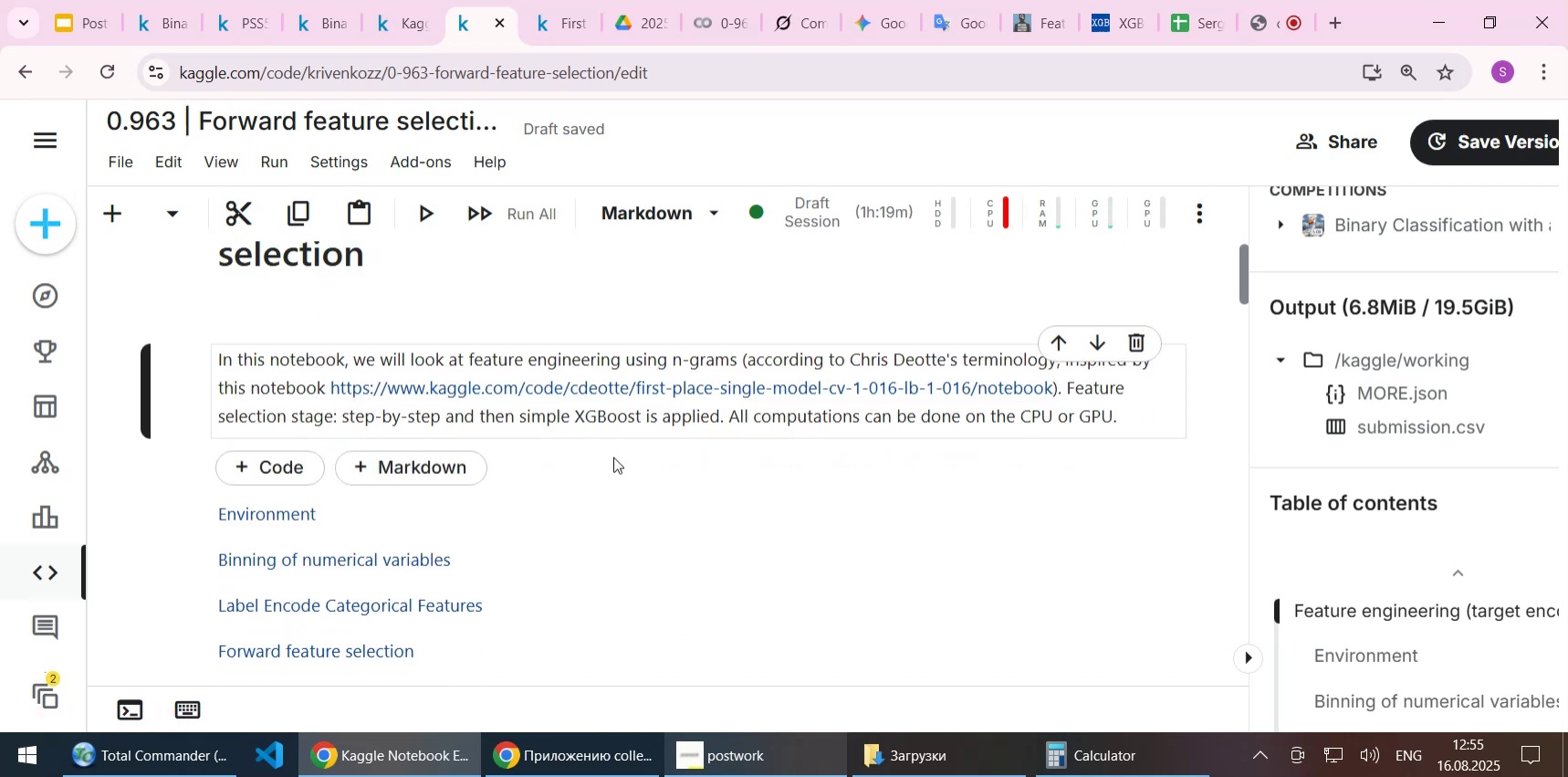 
scroll: coordinate [613, 457], scroll_direction: up, amount: 4.0
 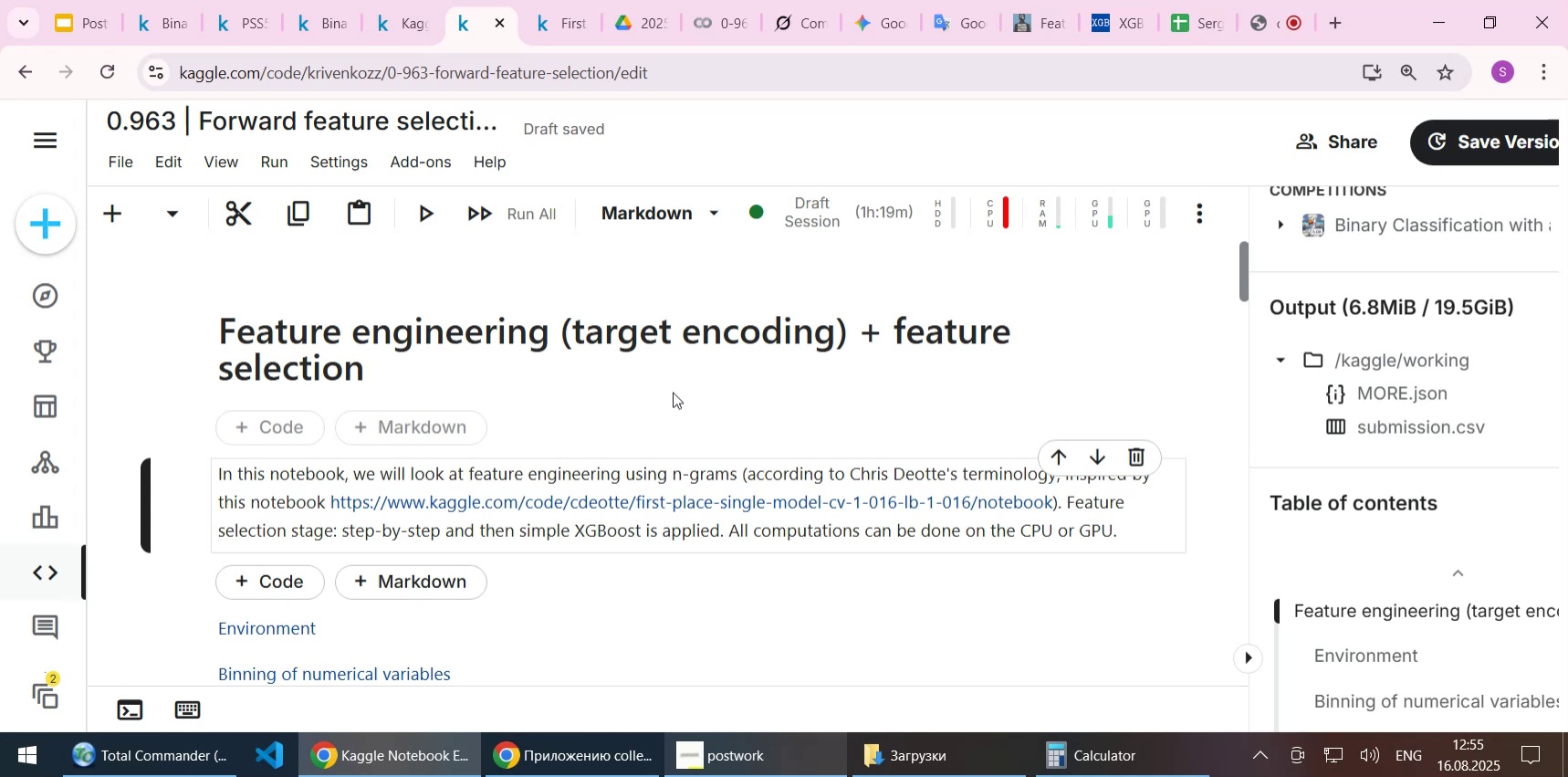 
wait(12.47)
 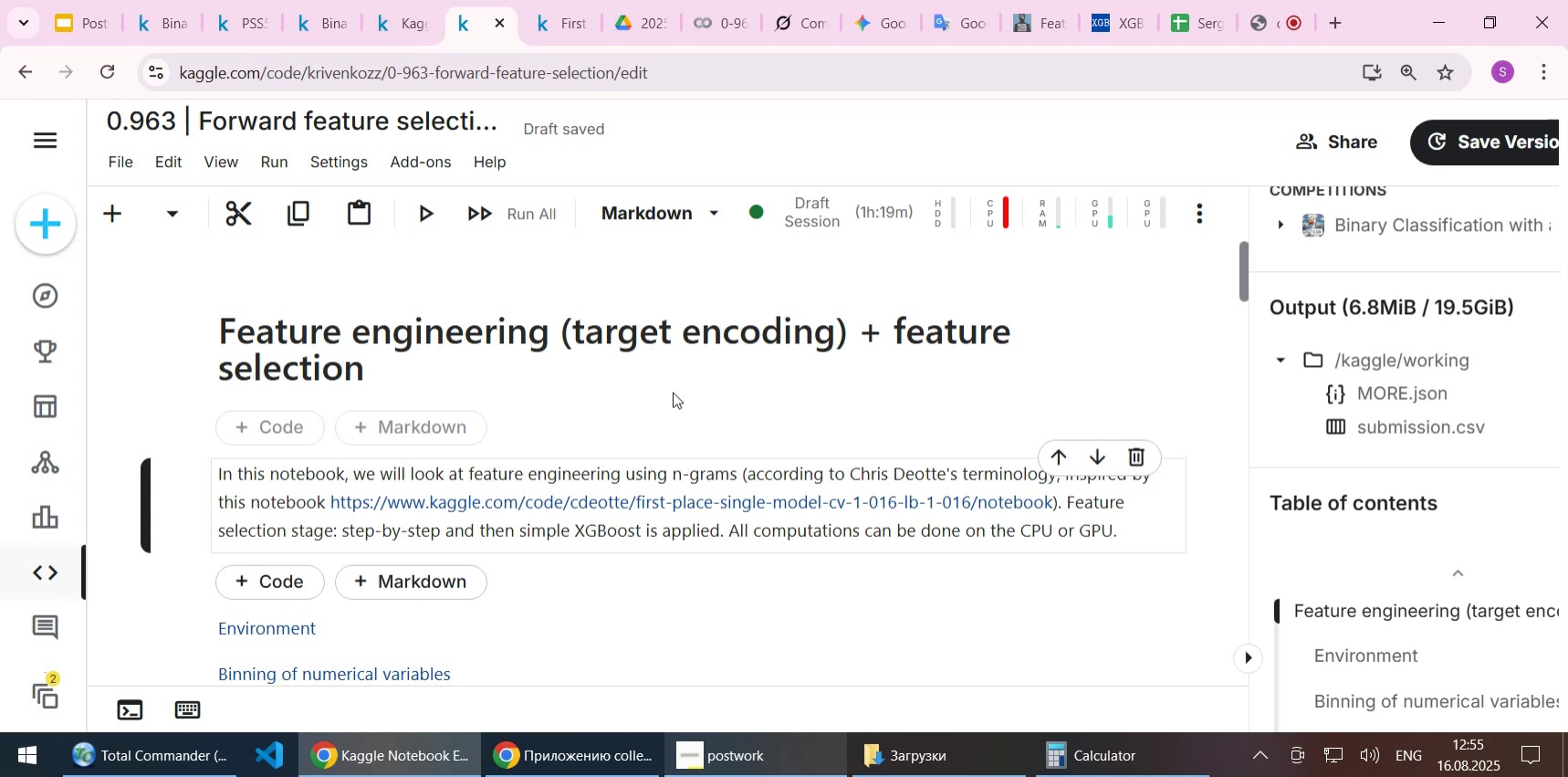 
left_click([470, 468])
 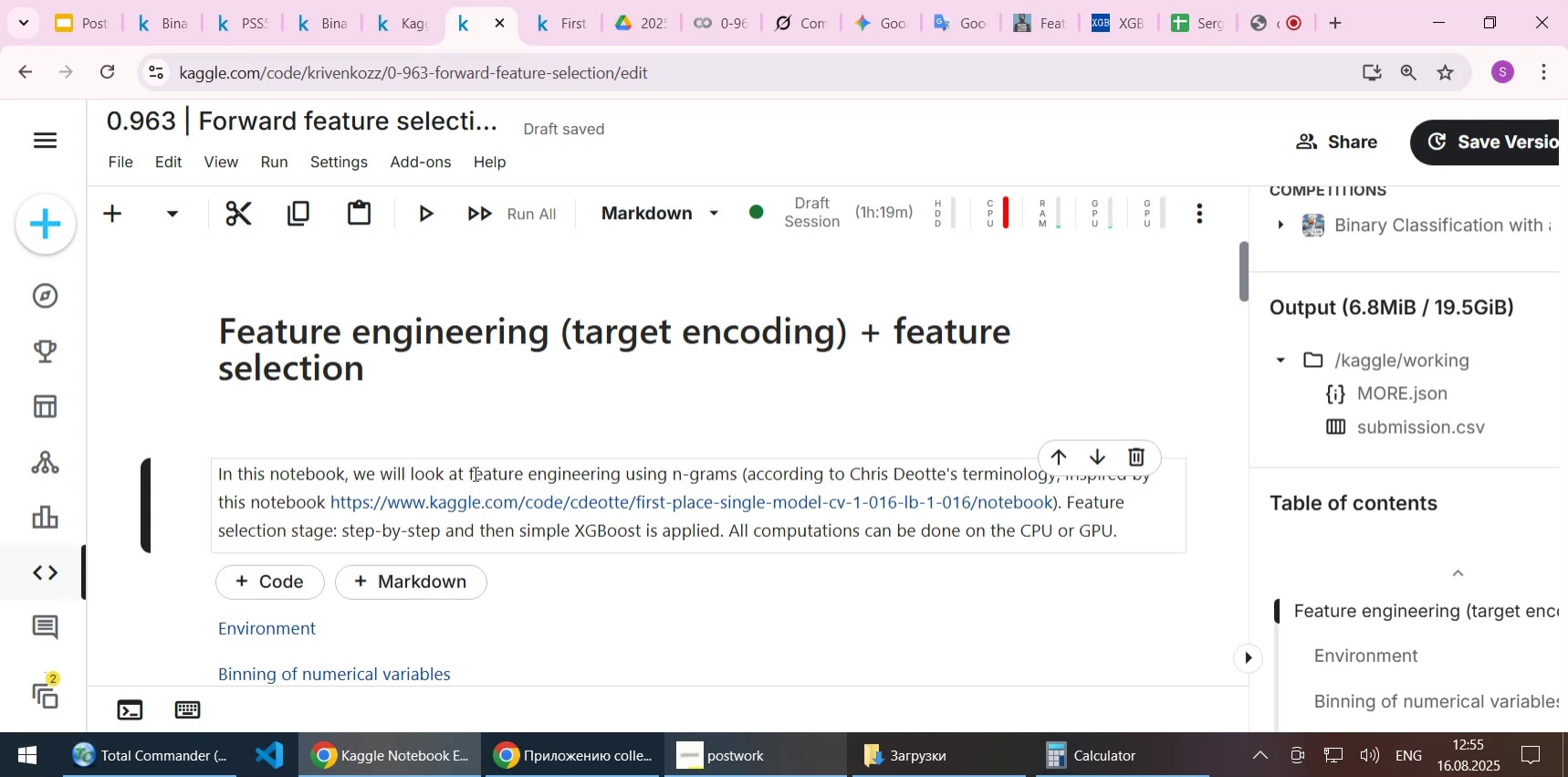 
double_click([470, 473])
 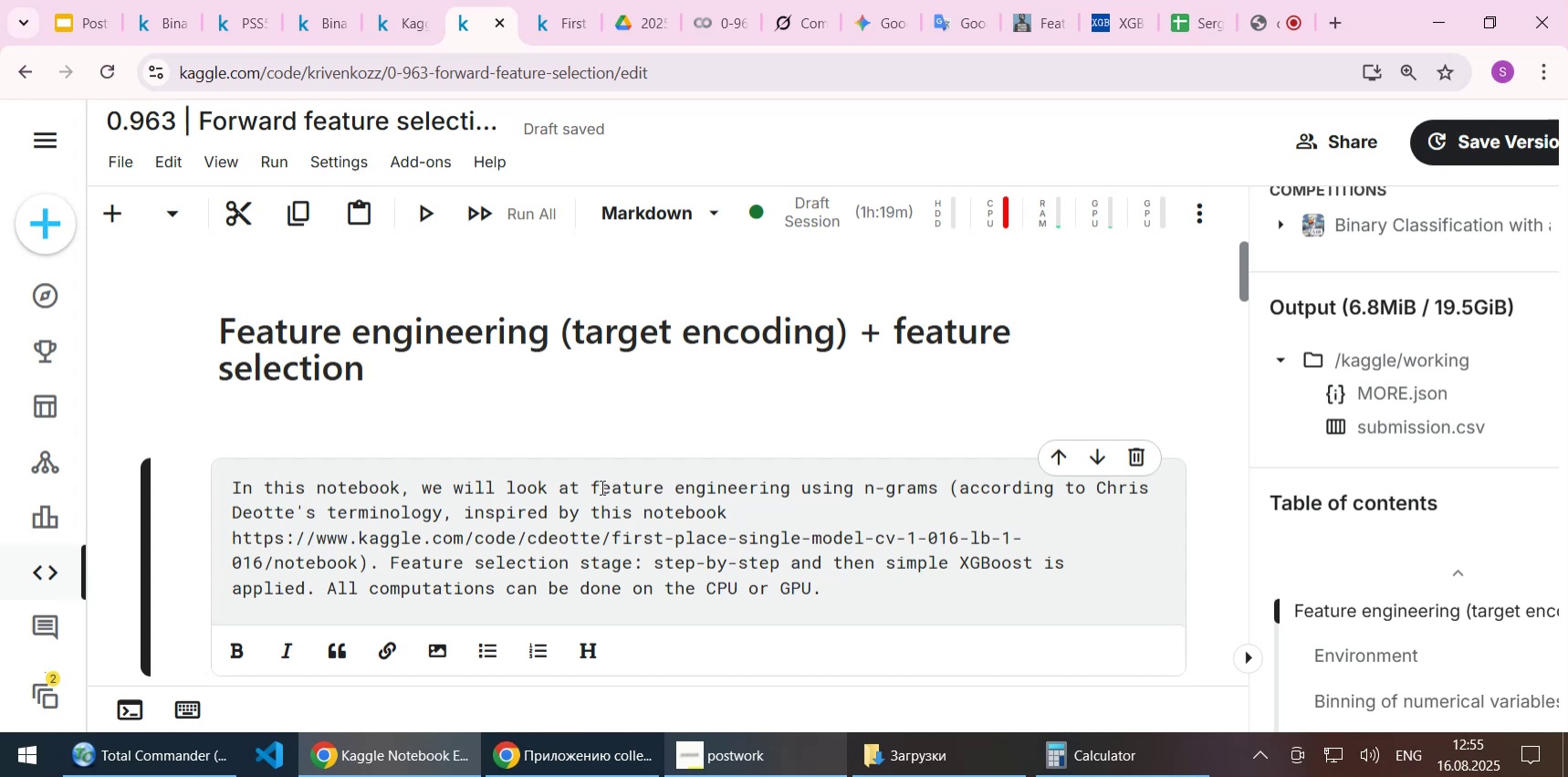 
left_click([589, 485])
 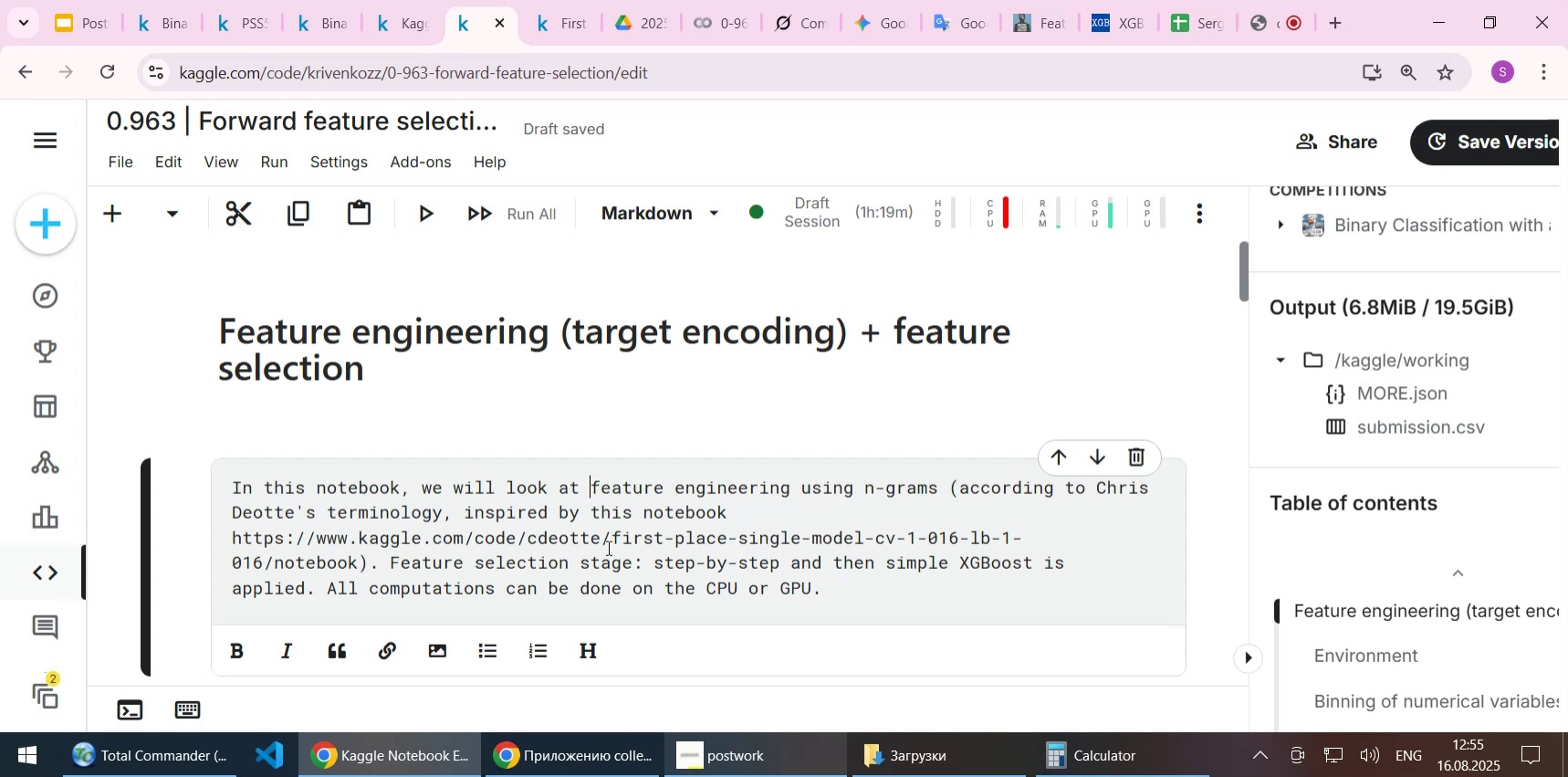 
type(forward )
 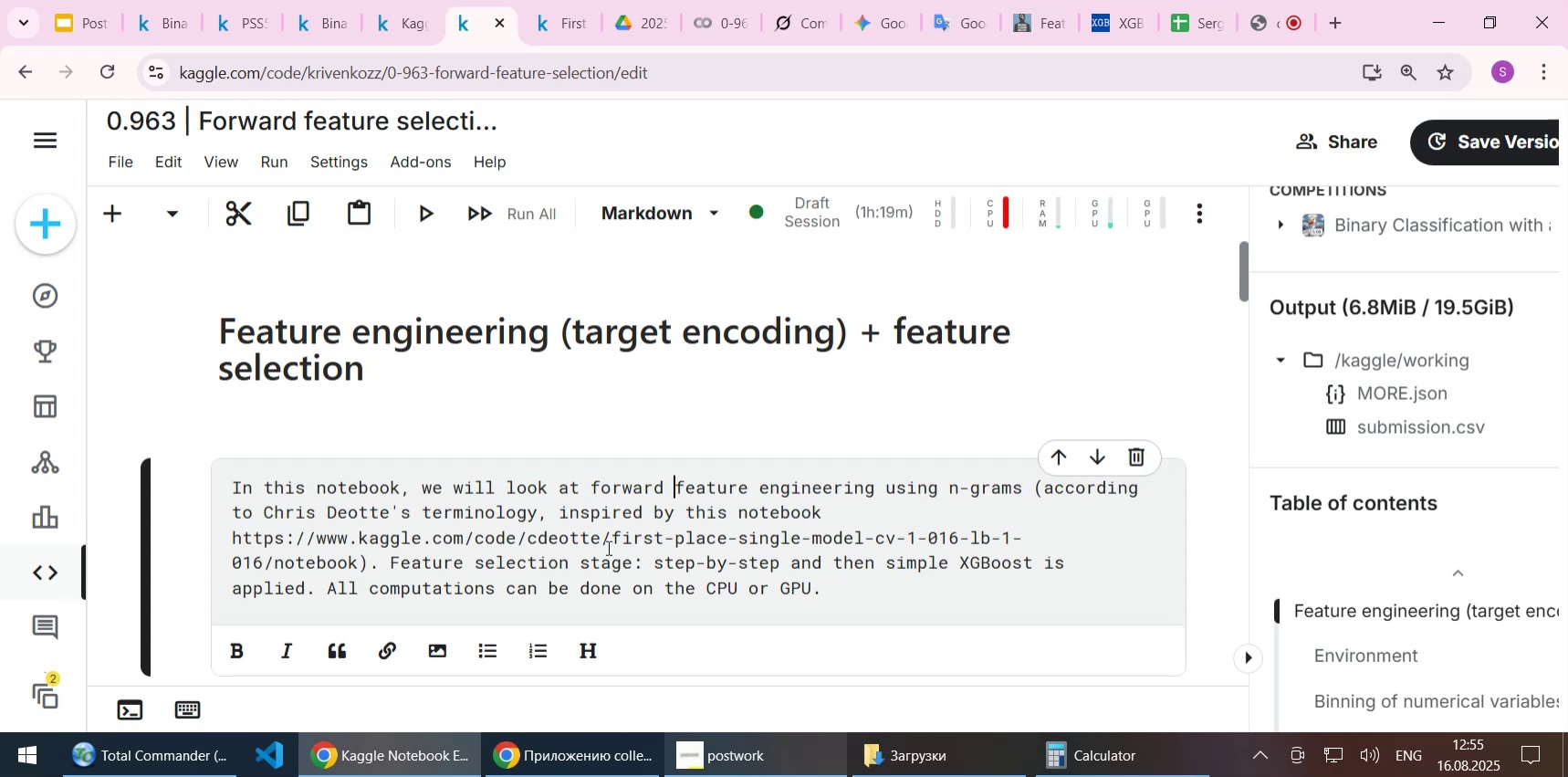 
hold_key(key=ArrowRight, duration=0.65)
 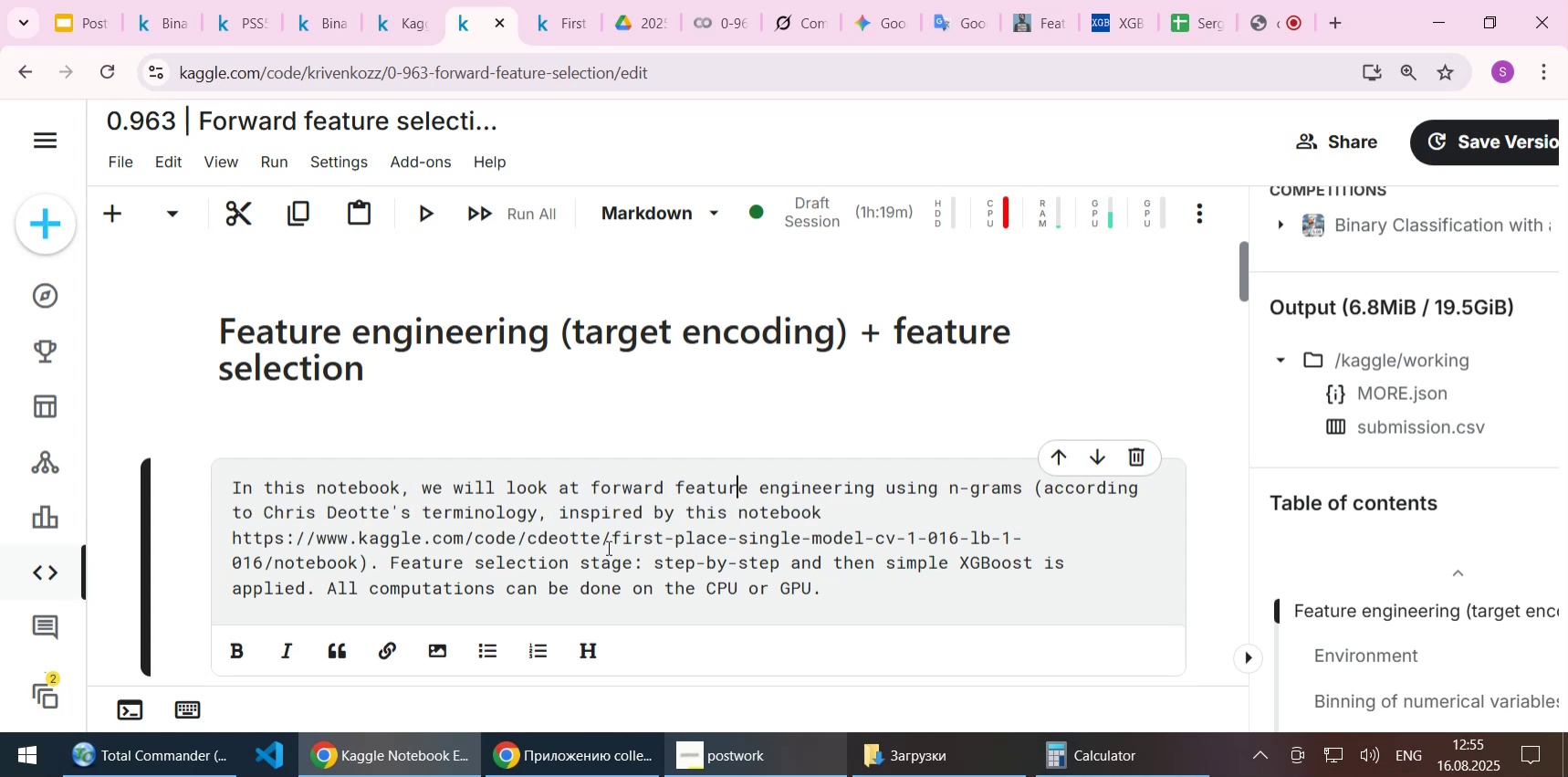 
key(ArrowRight)
 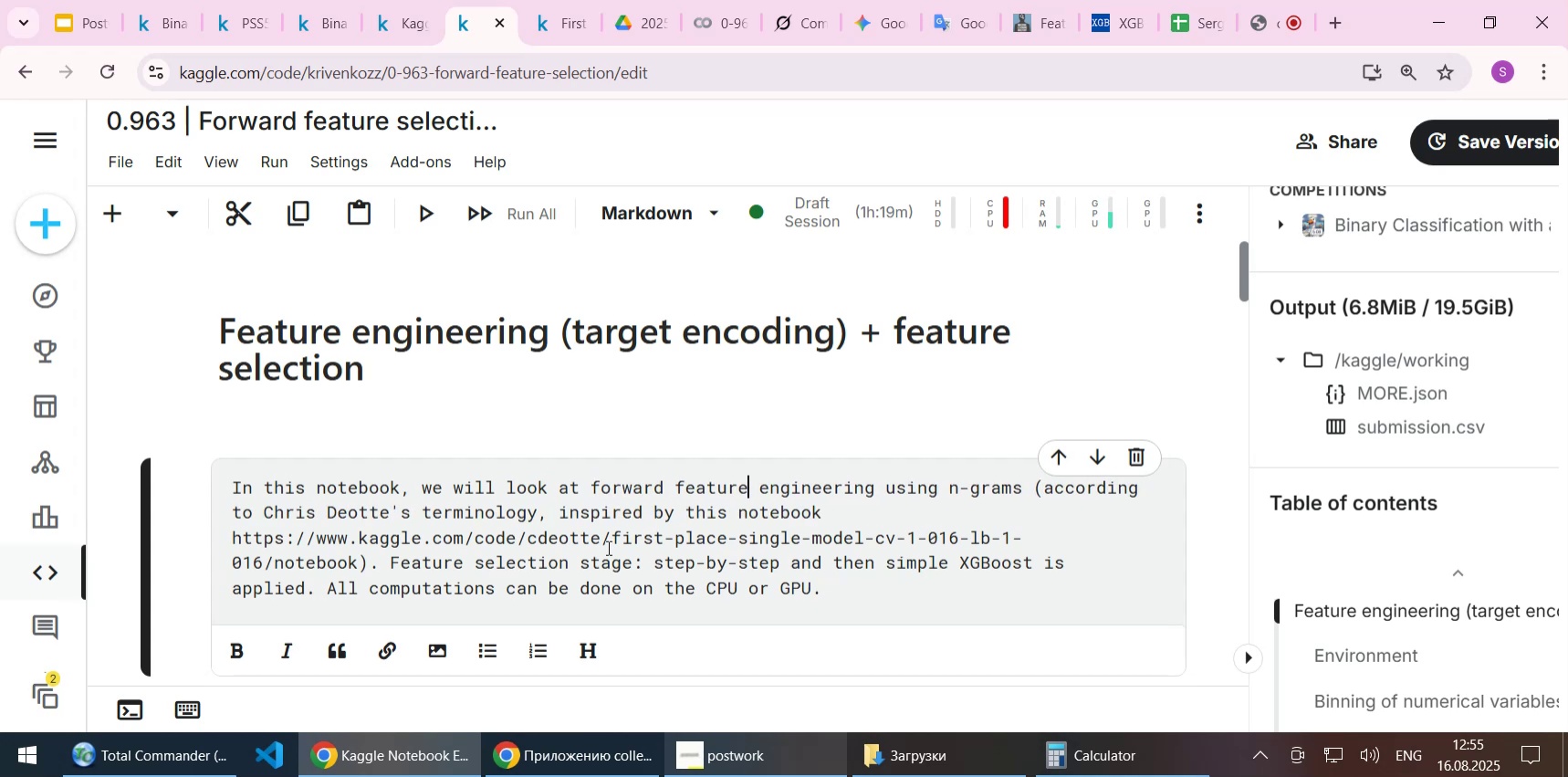 
key(ArrowRight)
 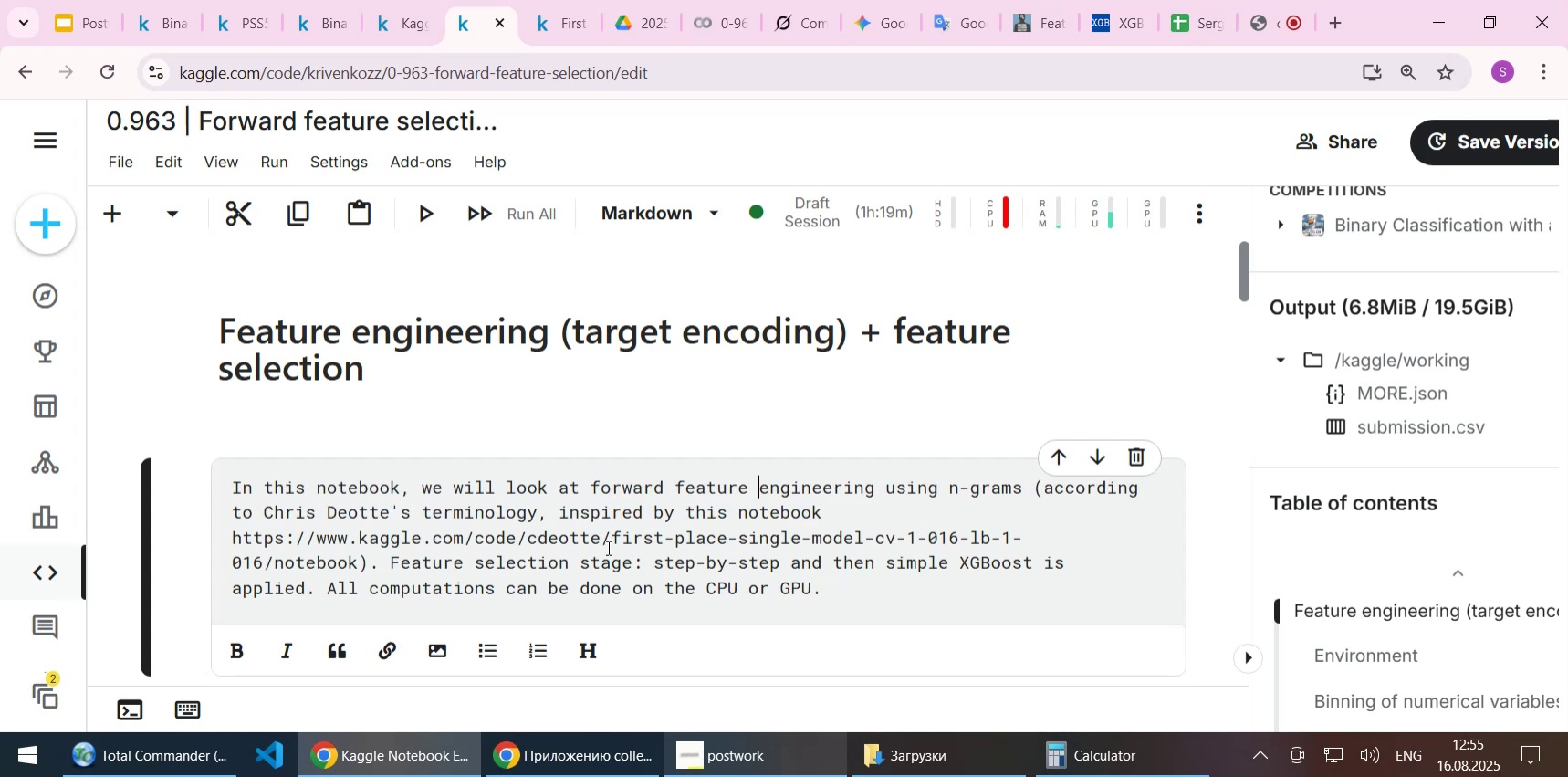 
hold_key(key=ArrowRight, duration=0.73)
 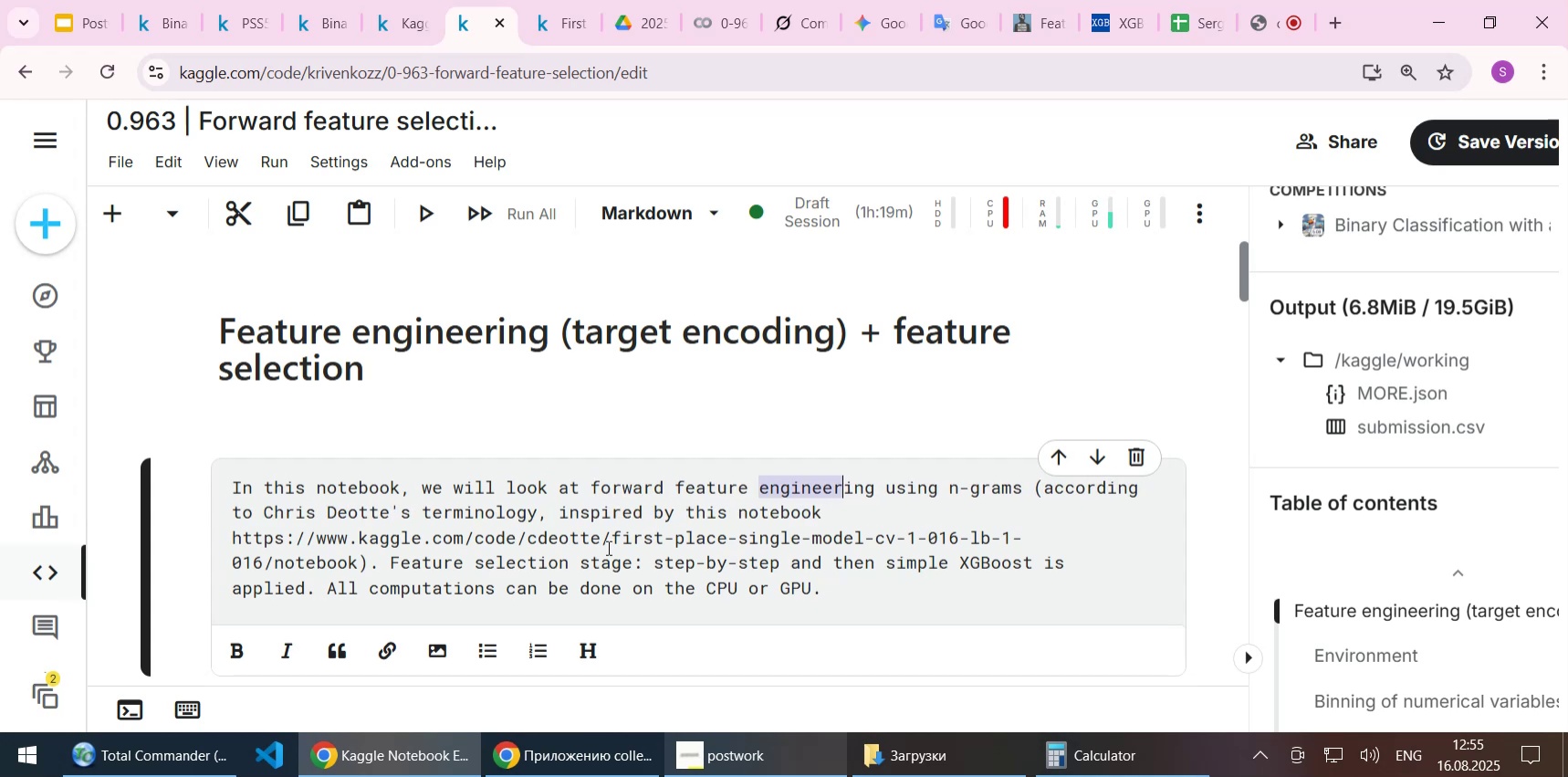 
hold_key(key=ArrowRight, duration=0.93)
 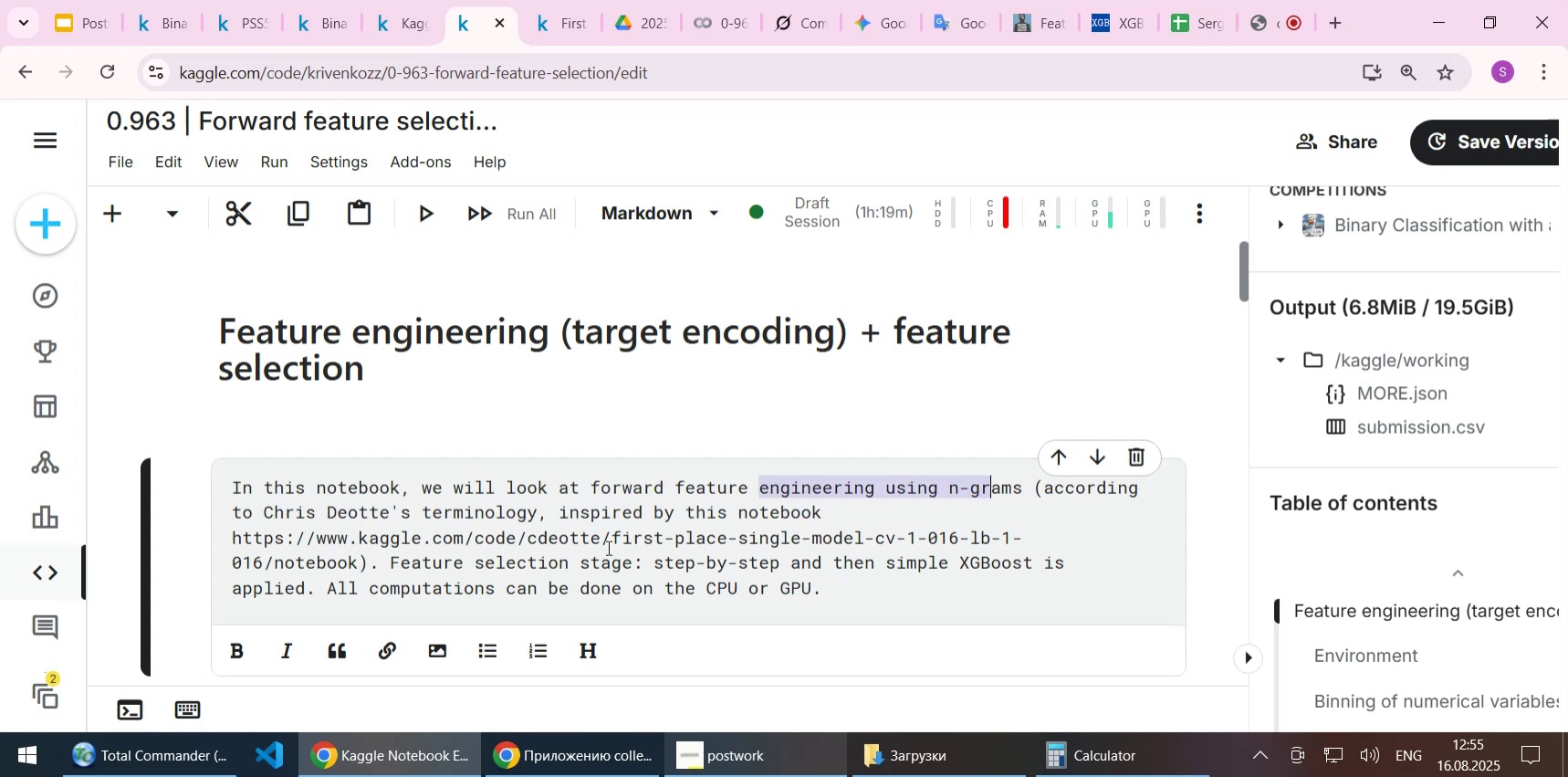 
key(Shift+ArrowRight)
 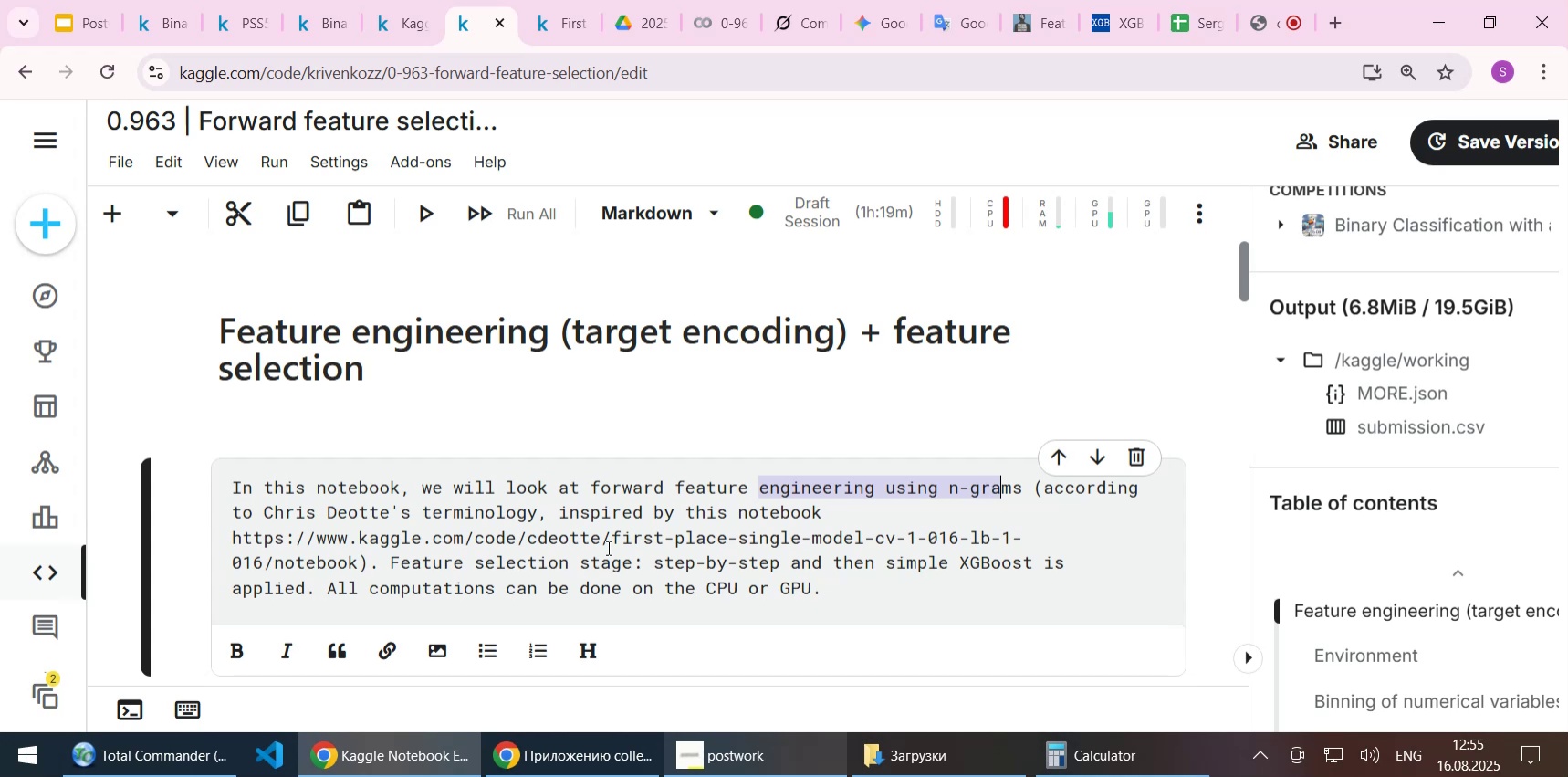 
key(Shift+ArrowRight)
 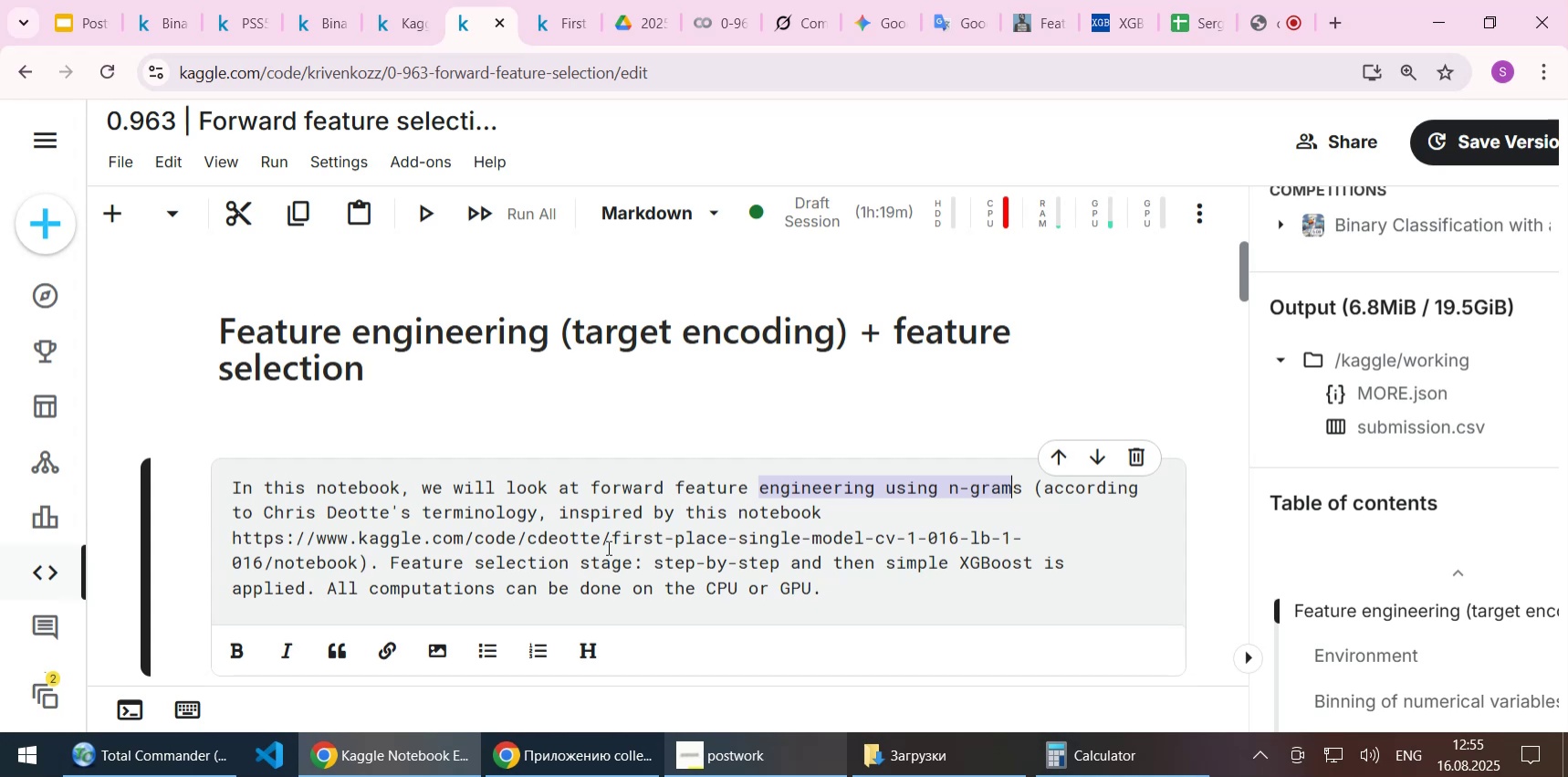 
key(Shift+ArrowRight)
 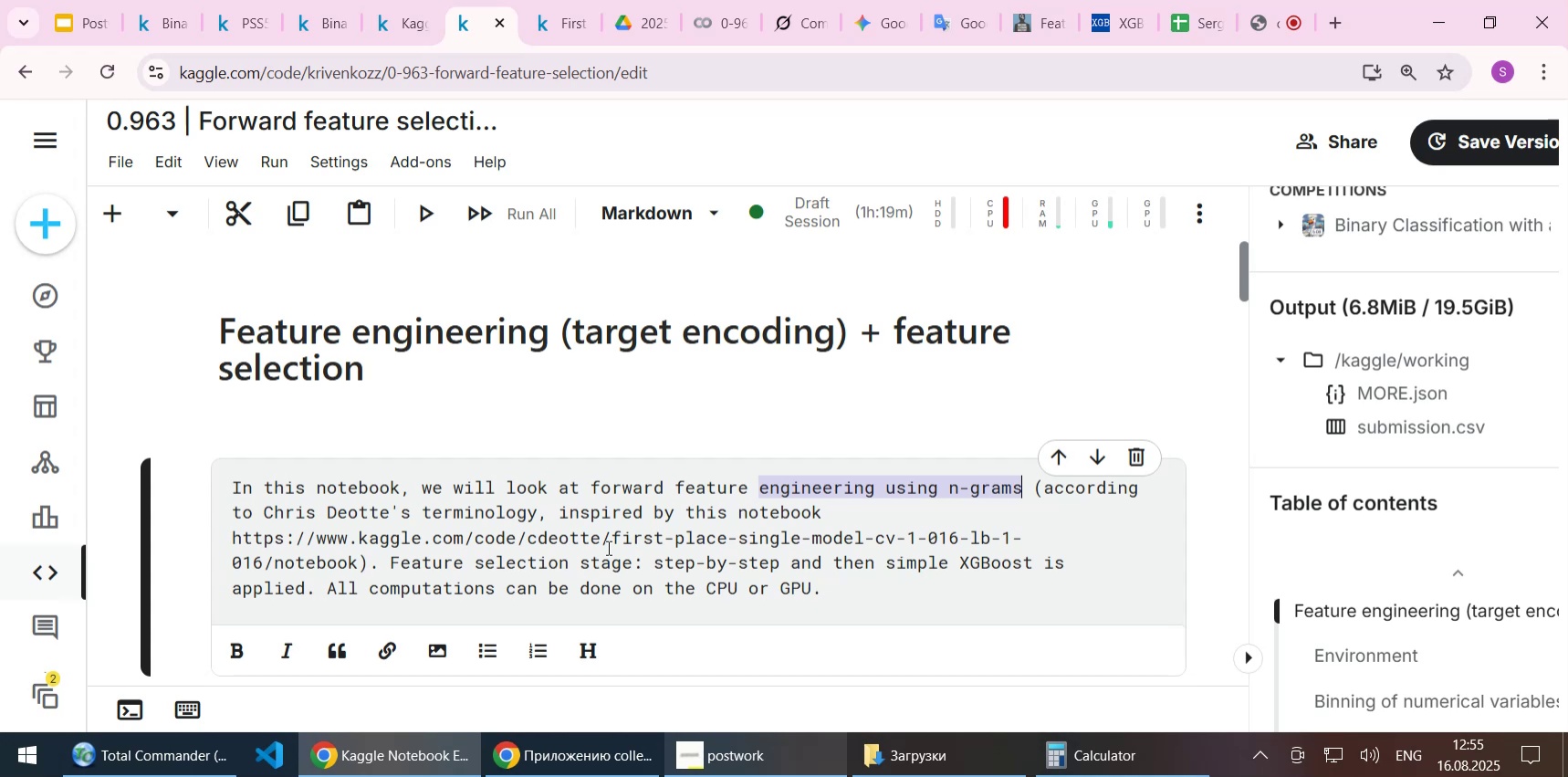 
type(selection)
 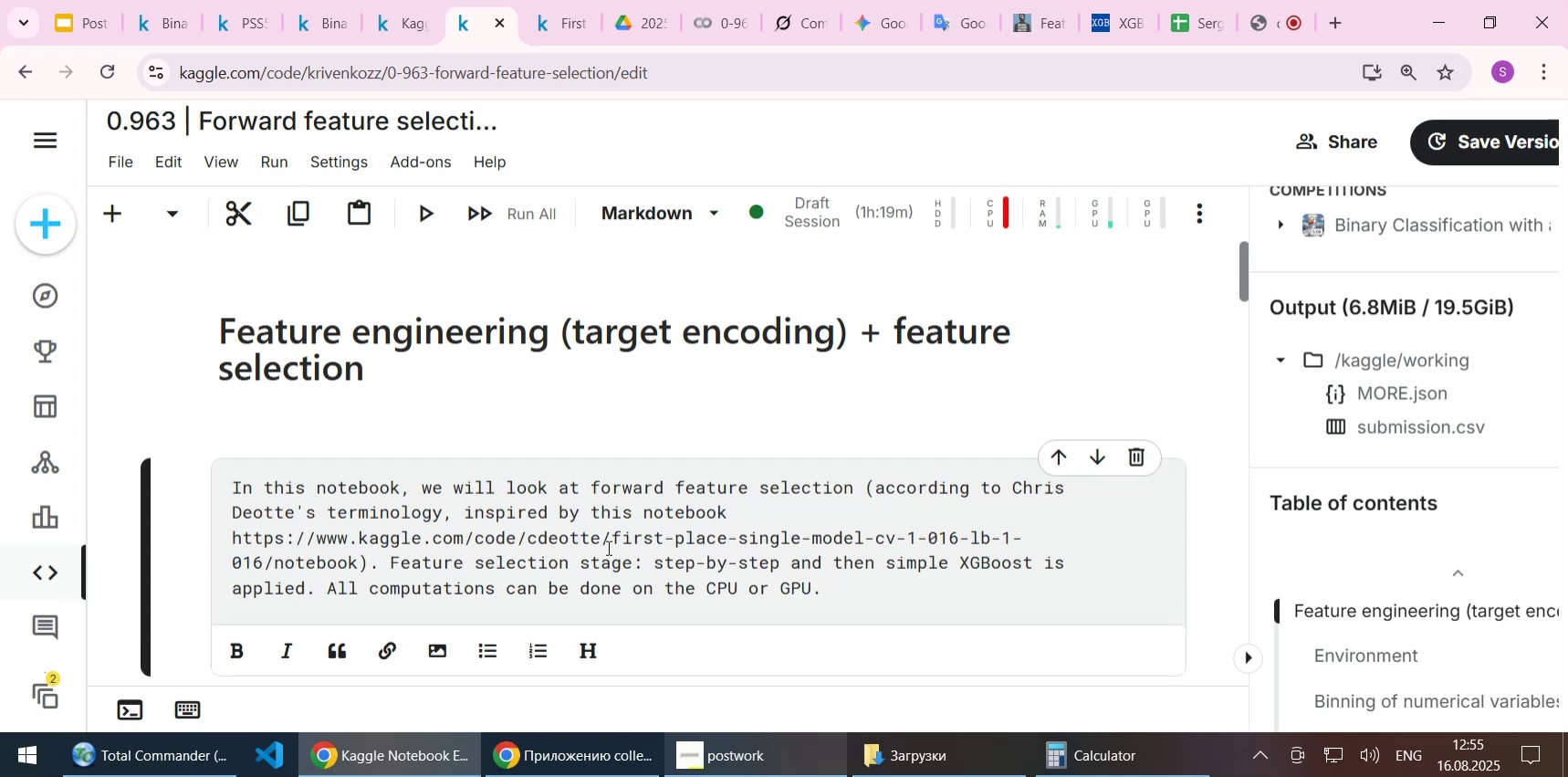 
key(ArrowDown)
 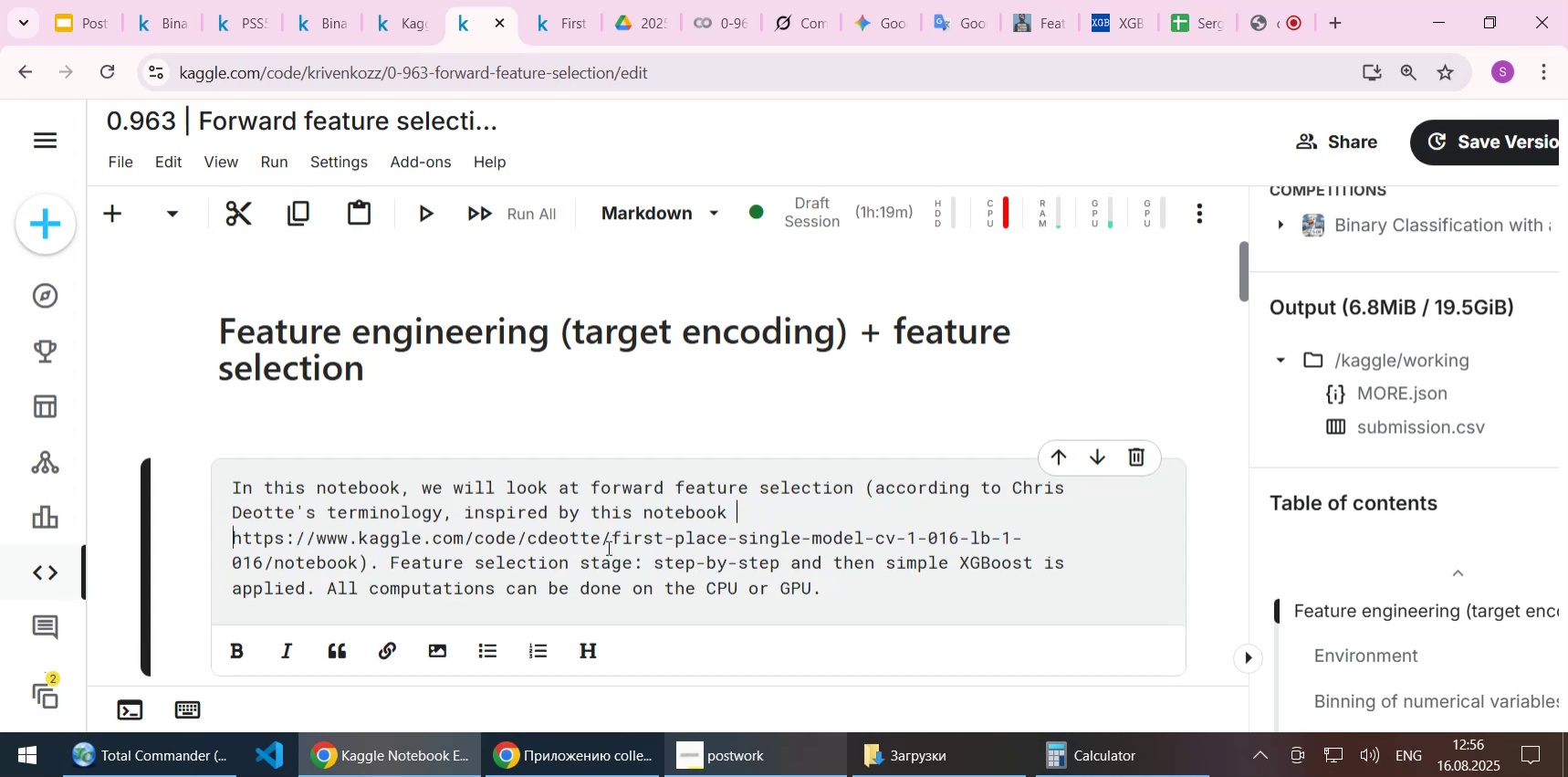 
key(ArrowLeft)
 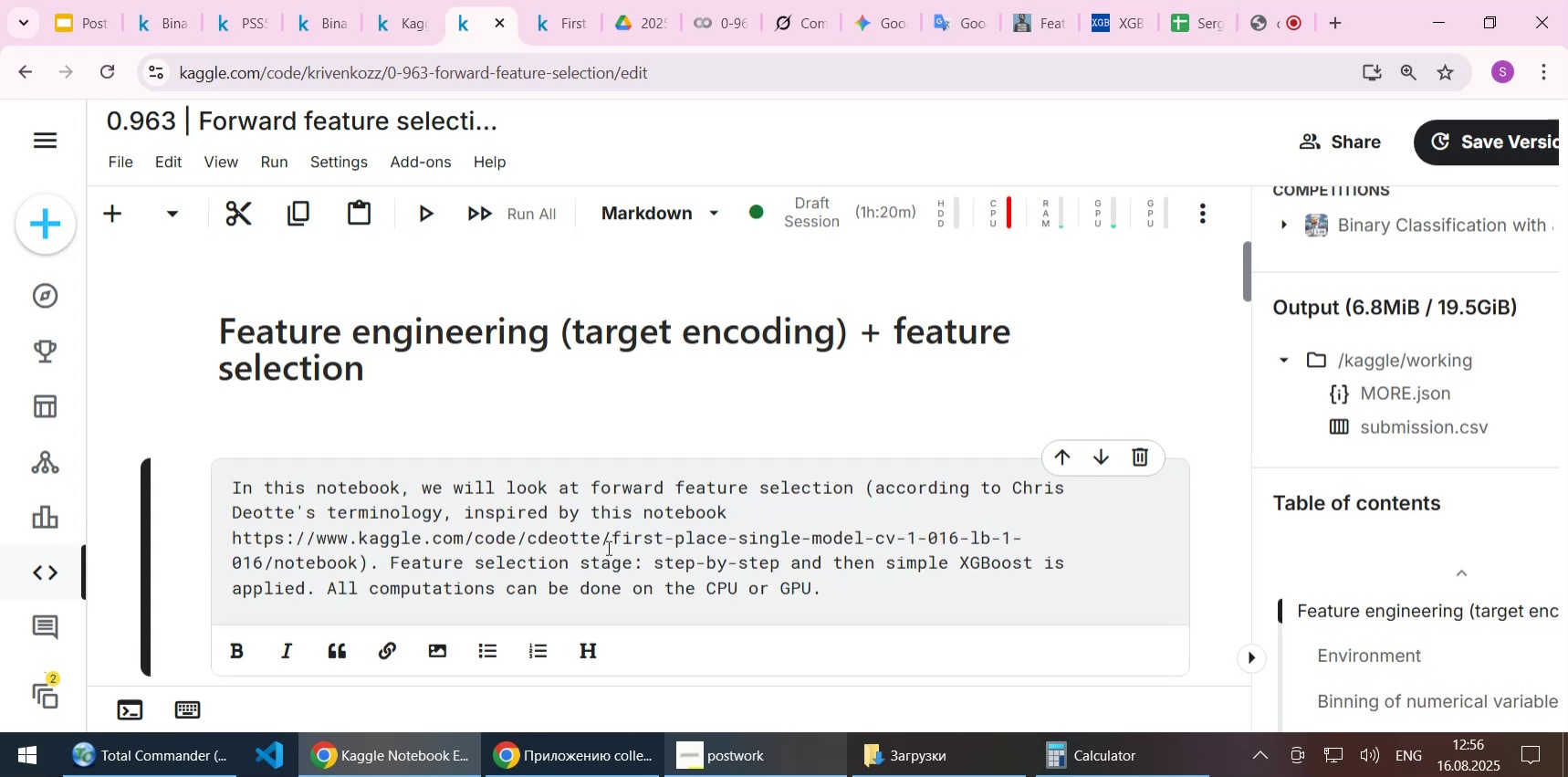 
key(ArrowUp)
 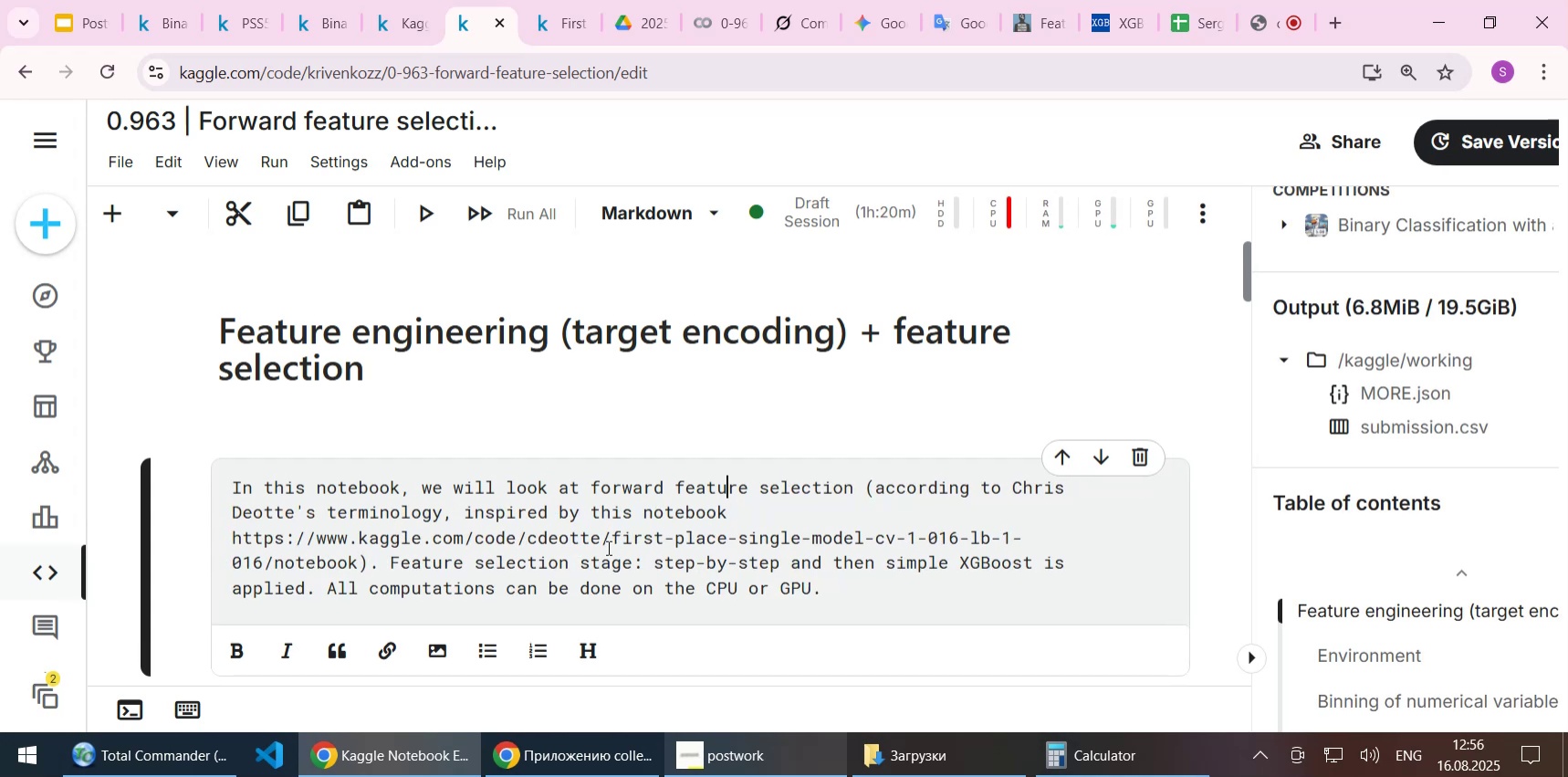 
hold_key(key=ArrowRight, duration=0.98)
 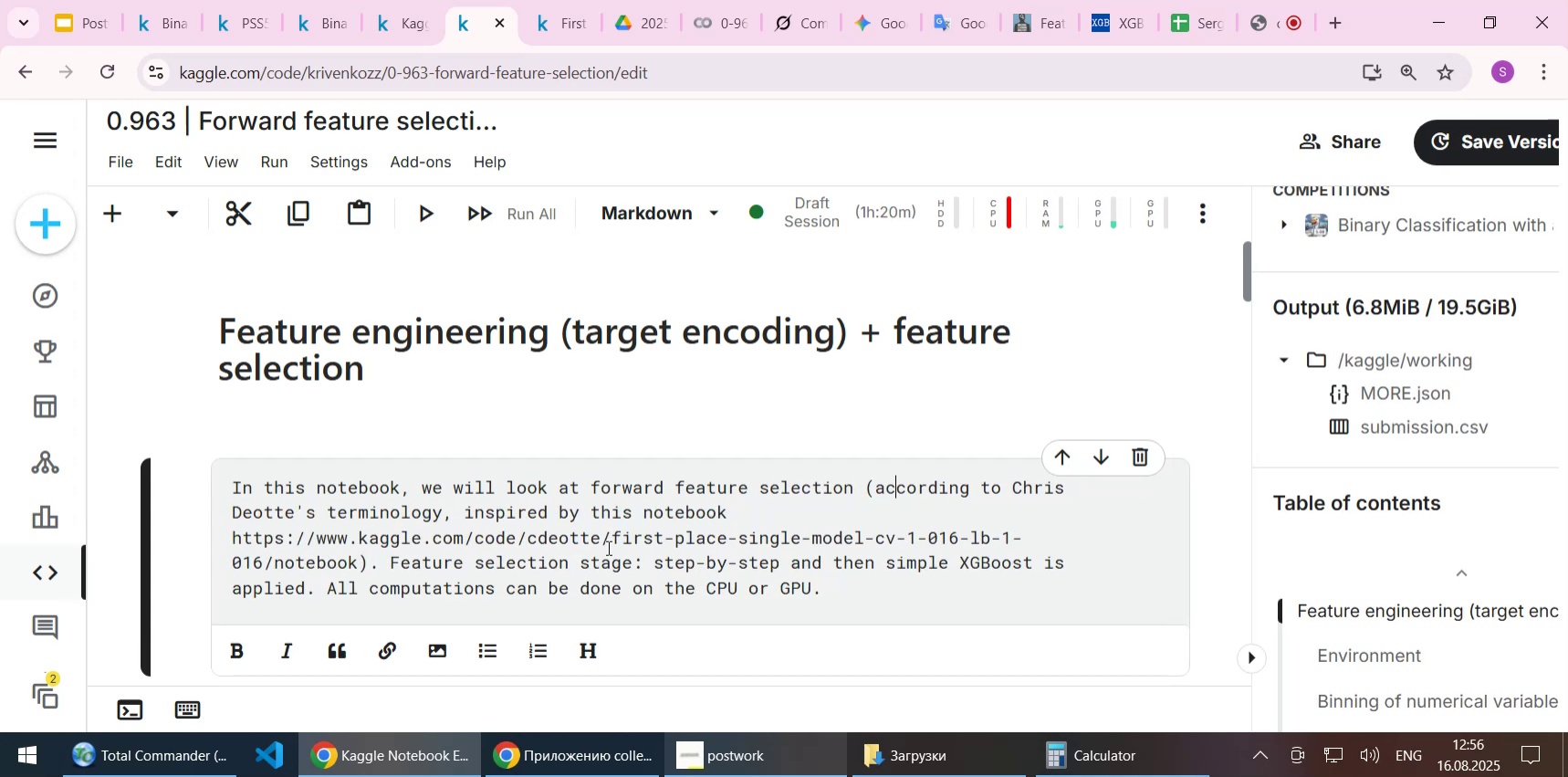 
key(ArrowLeft)
 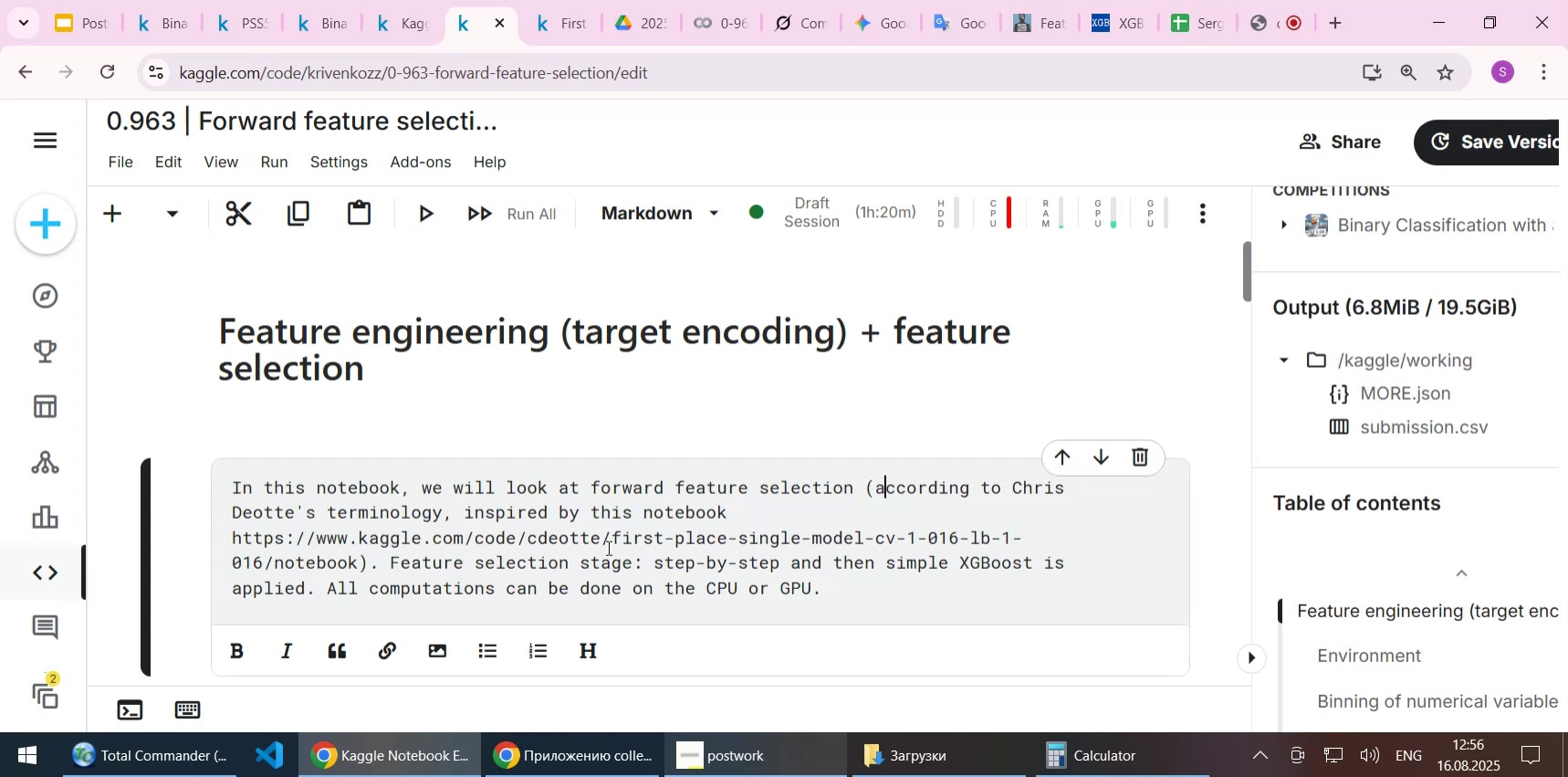 
key(ArrowLeft)
 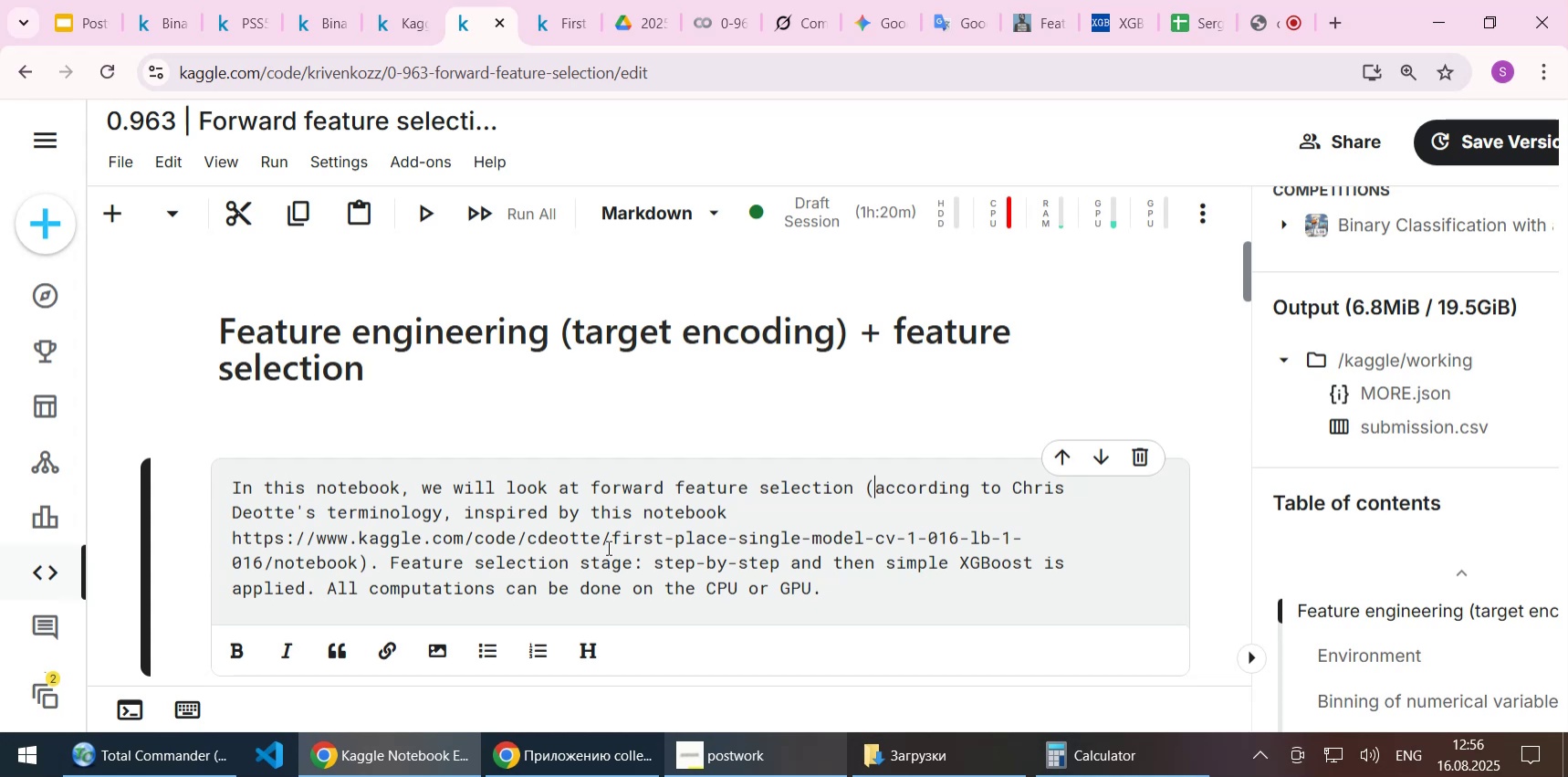 
hold_key(key=ArrowRight, duration=1.53)
 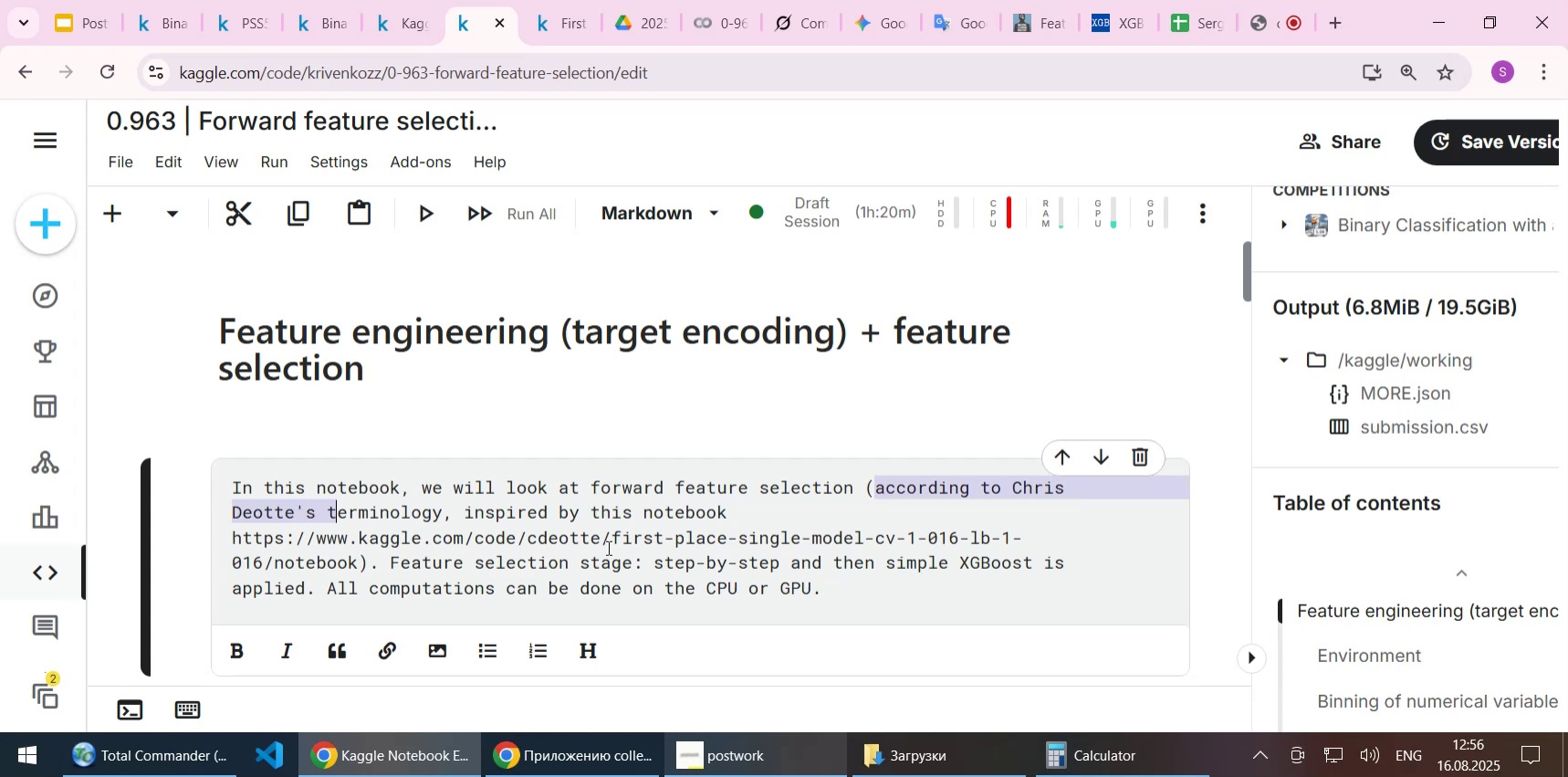 
key(Shift+ArrowRight)
 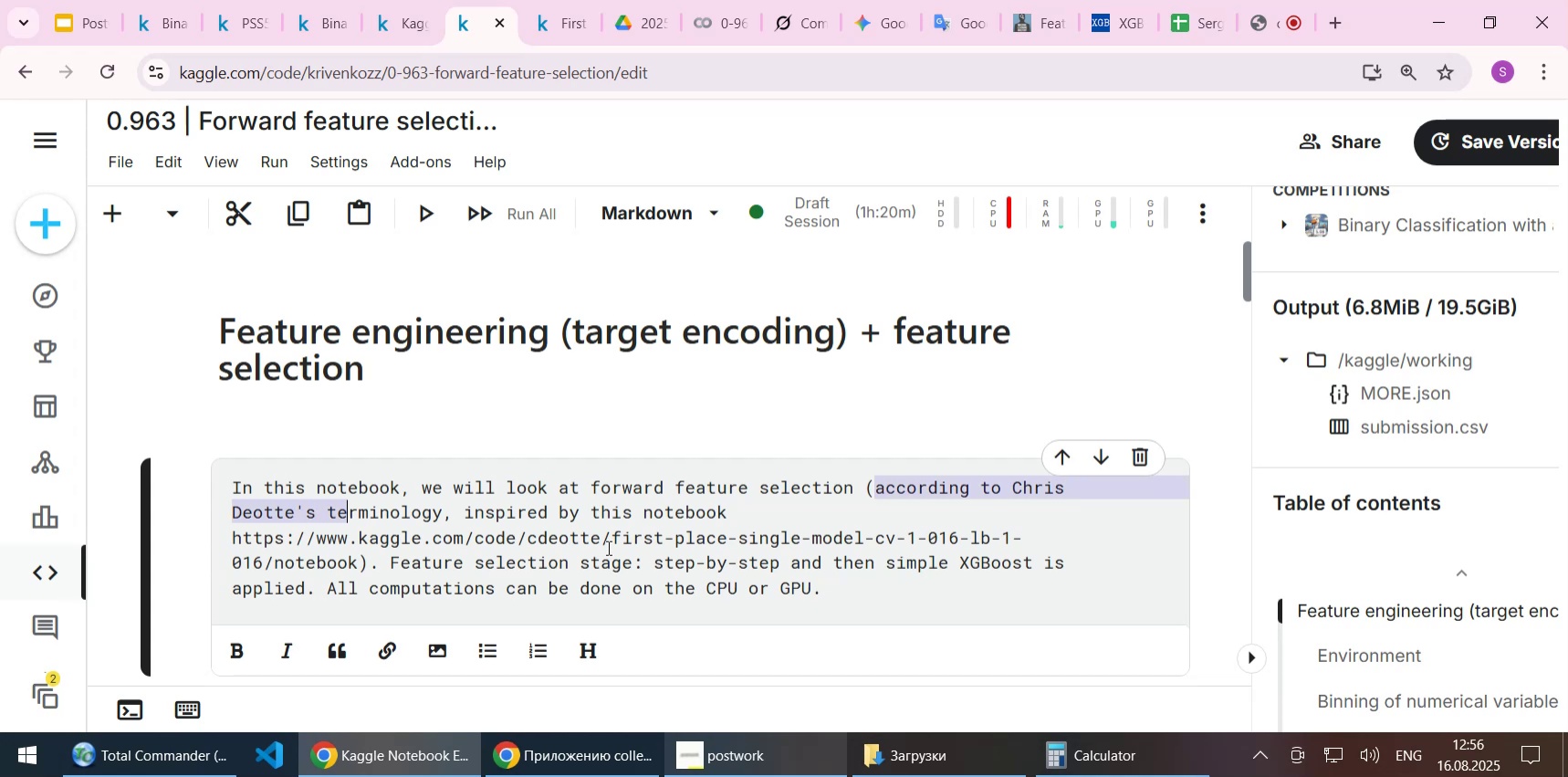 
key(Shift+ArrowRight)
 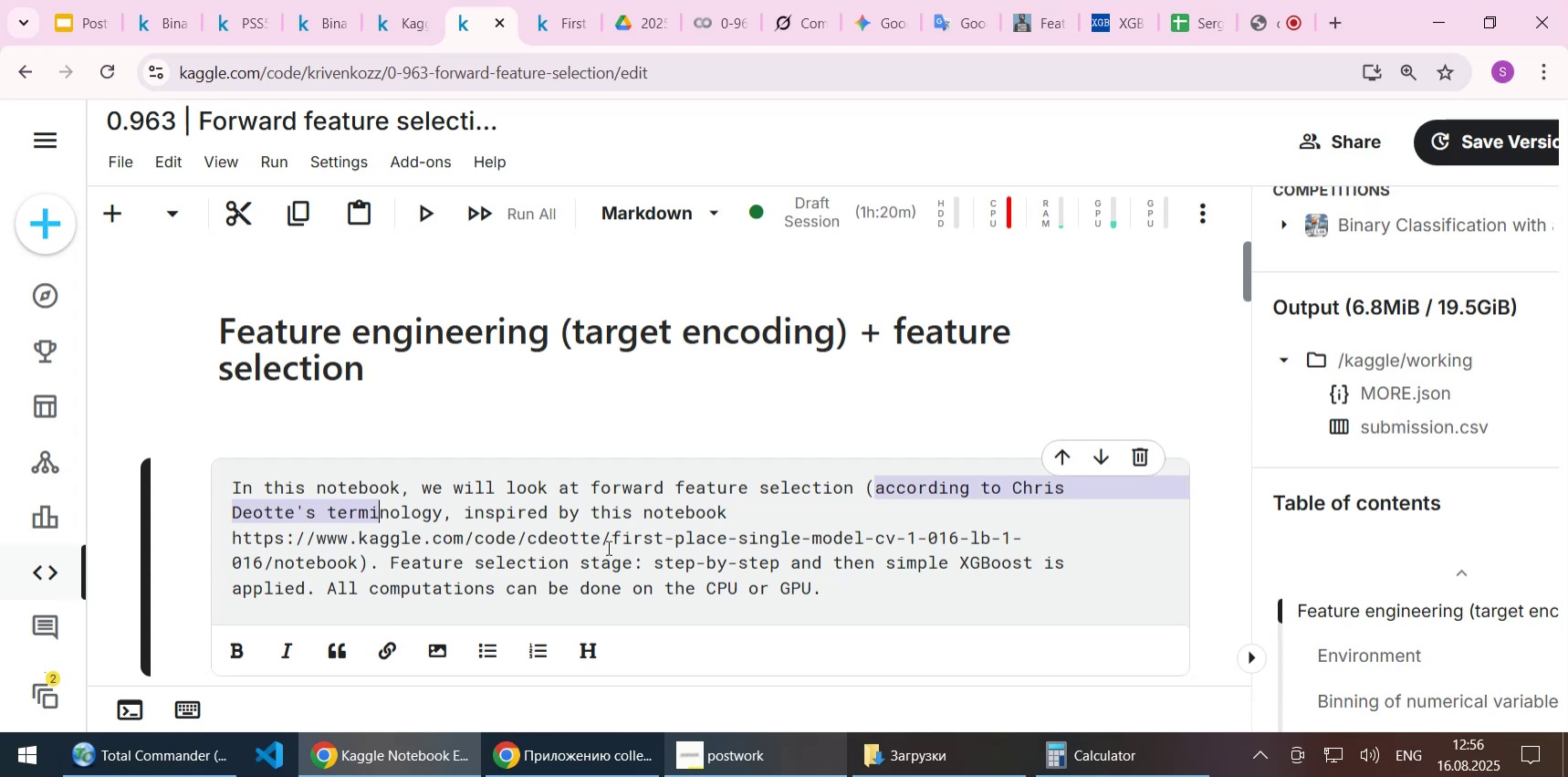 
key(Shift+ArrowRight)
 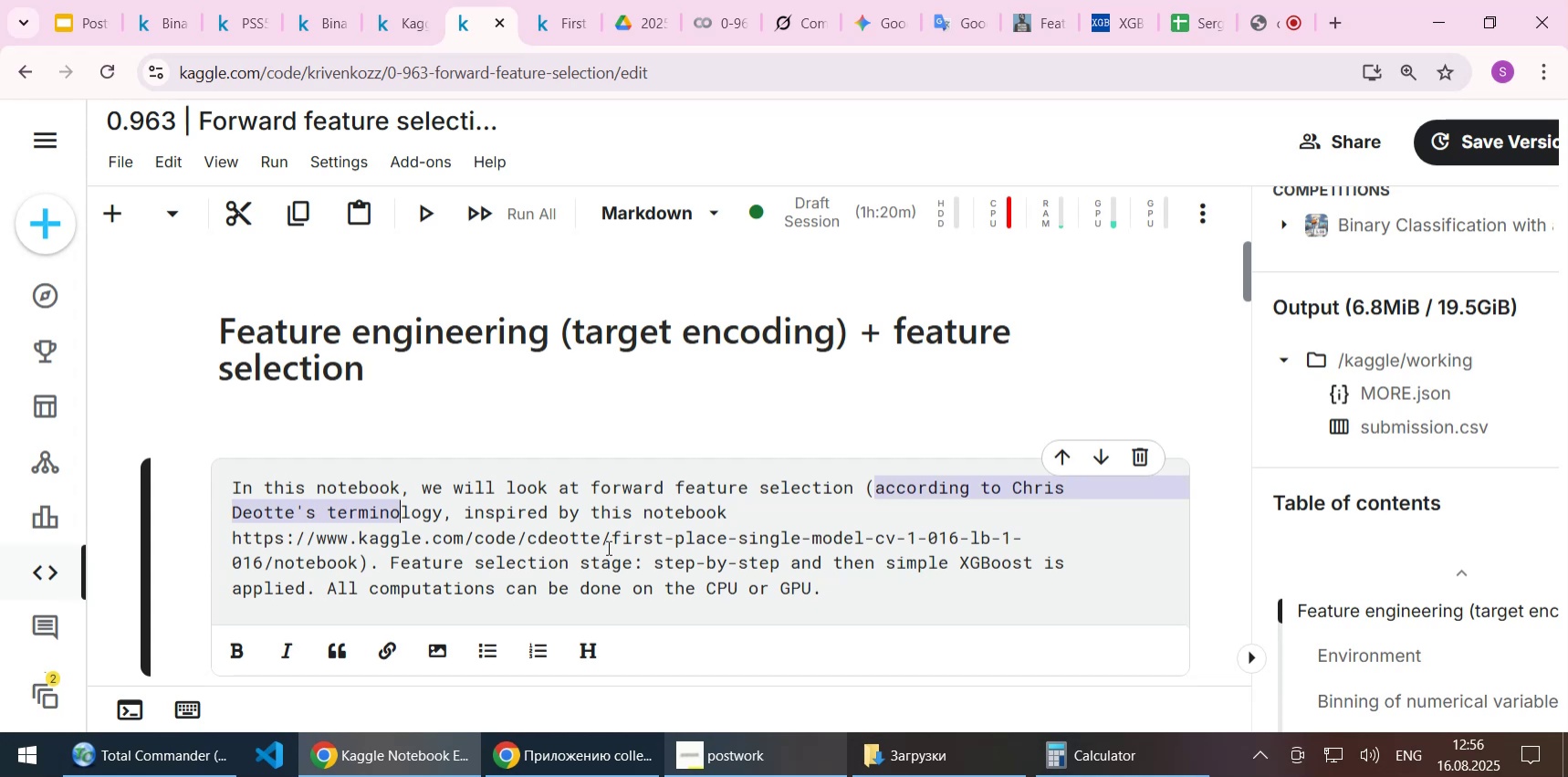 
key(Shift+ArrowRight)
 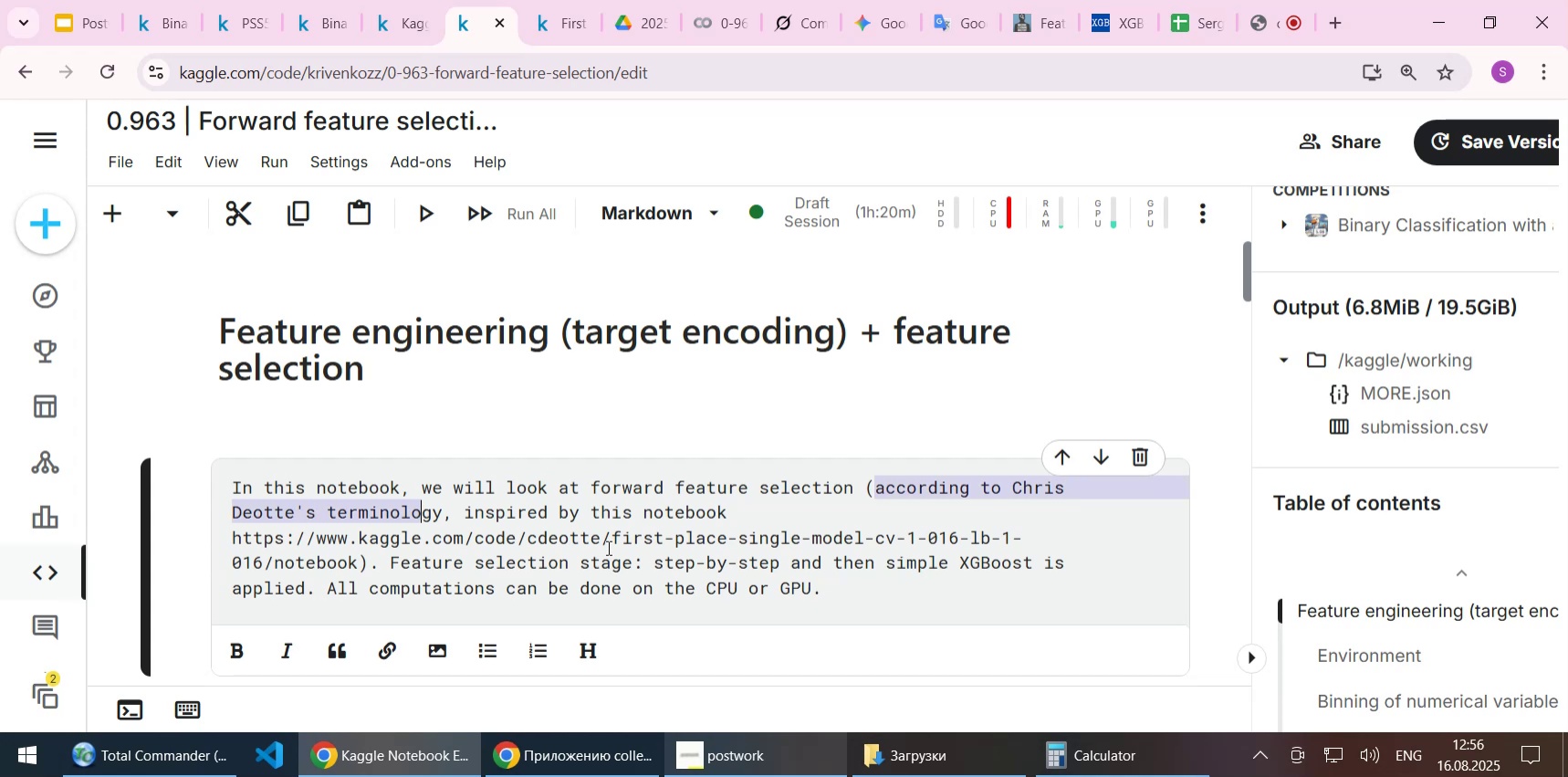 
key(Shift+ArrowRight)
 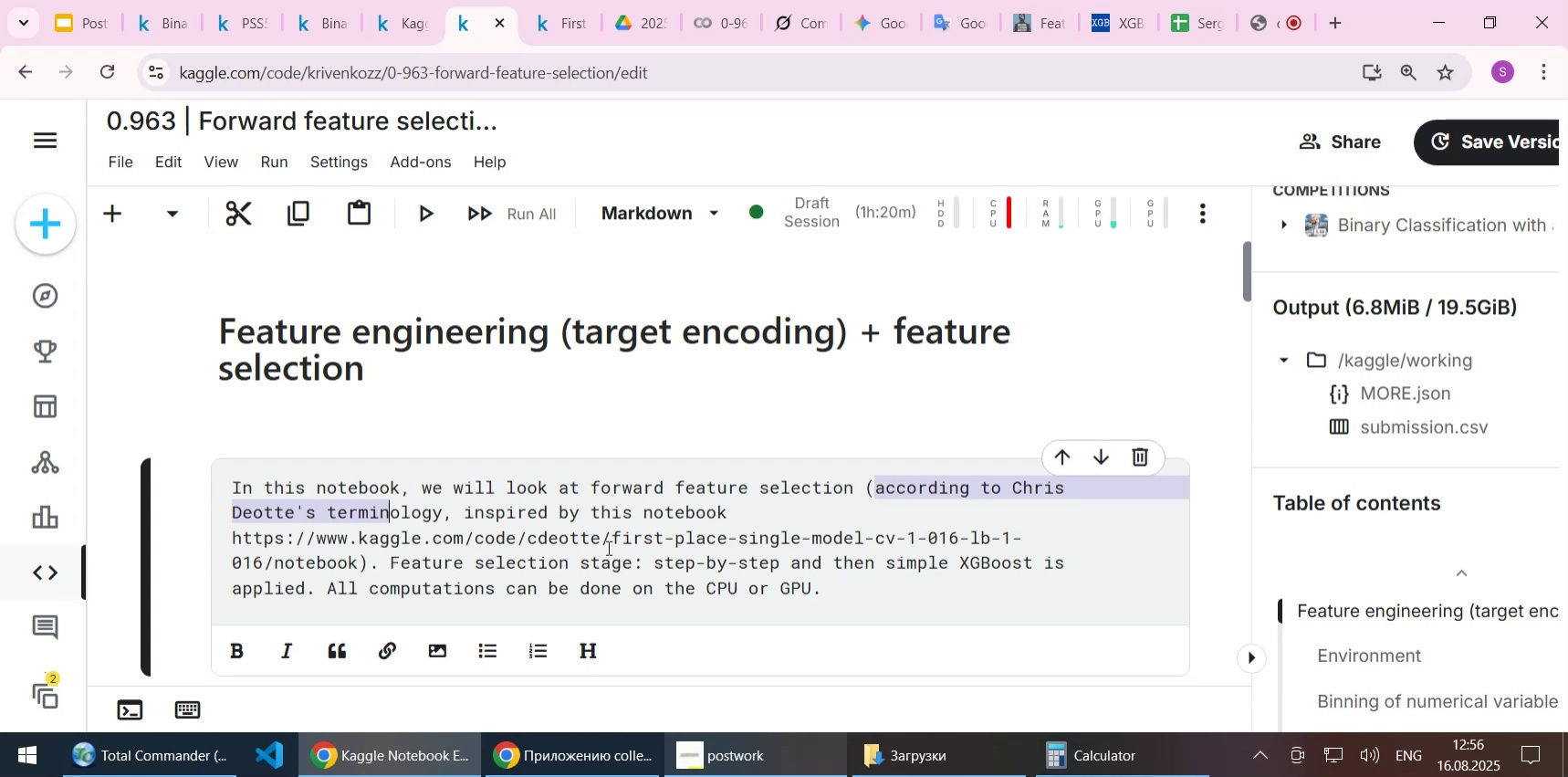 
key(Shift+ArrowRight)
 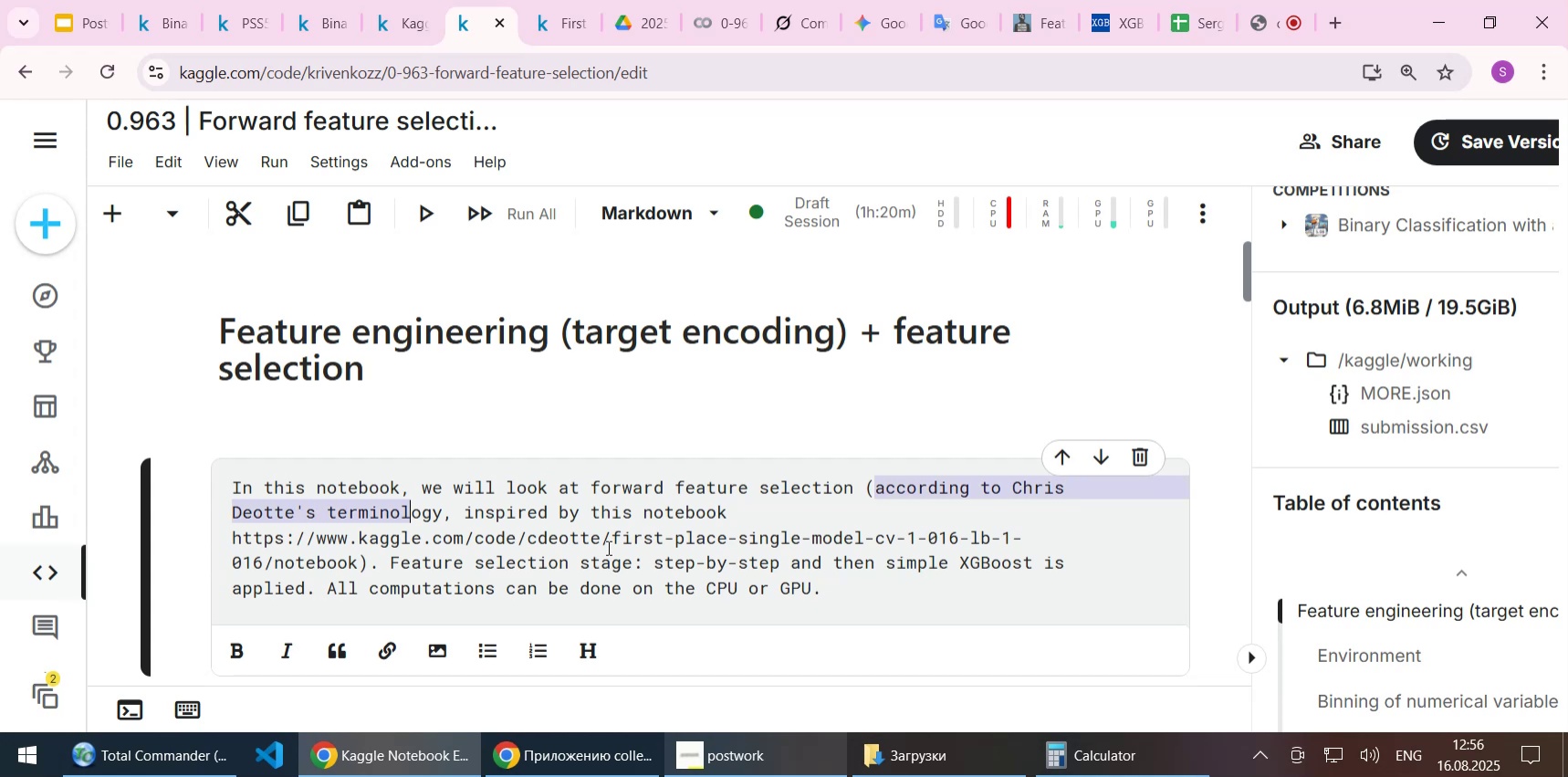 
key(Shift+ArrowRight)
 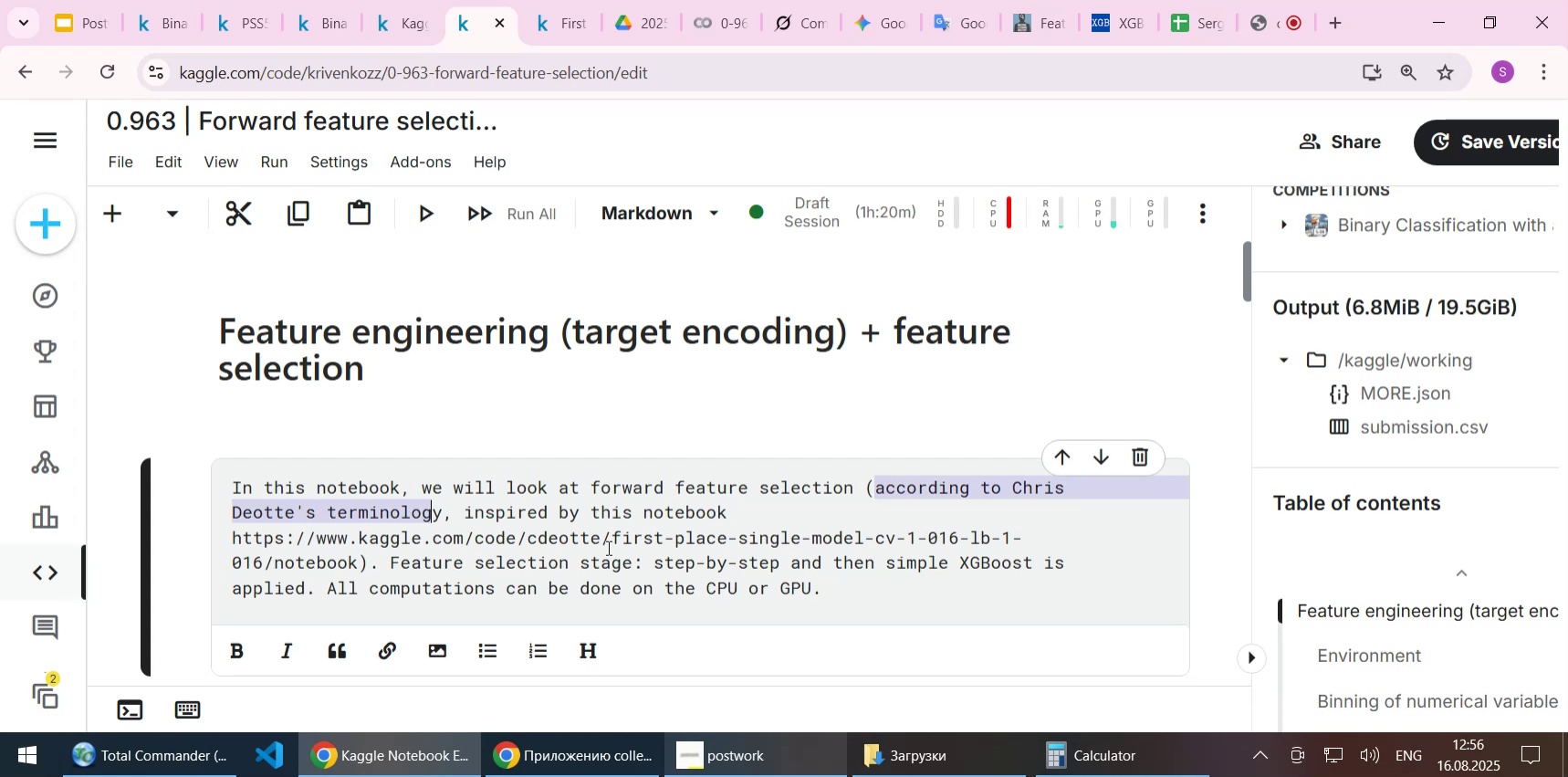 
key(Shift+ArrowRight)
 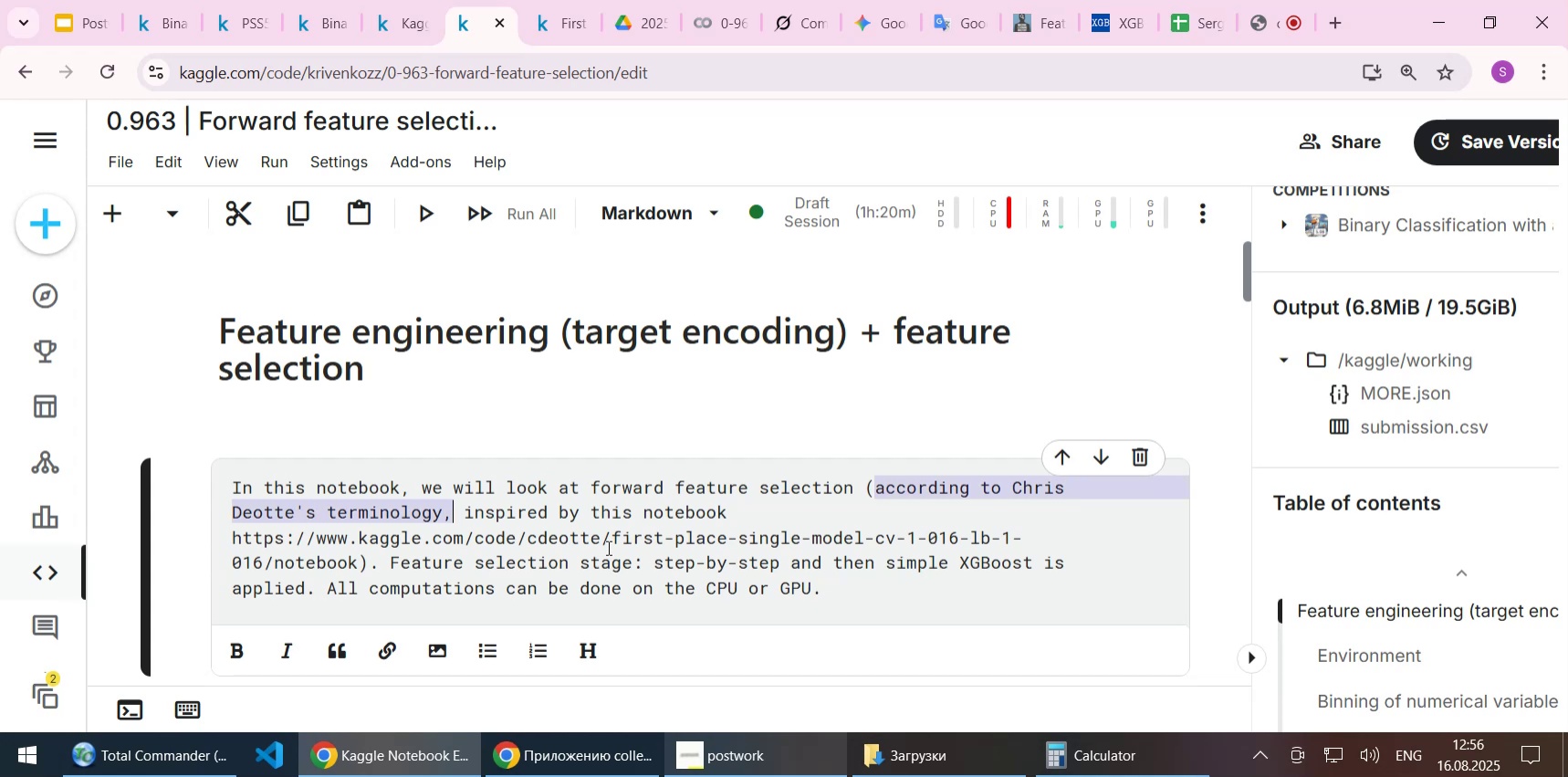 
key(Shift+ArrowRight)
 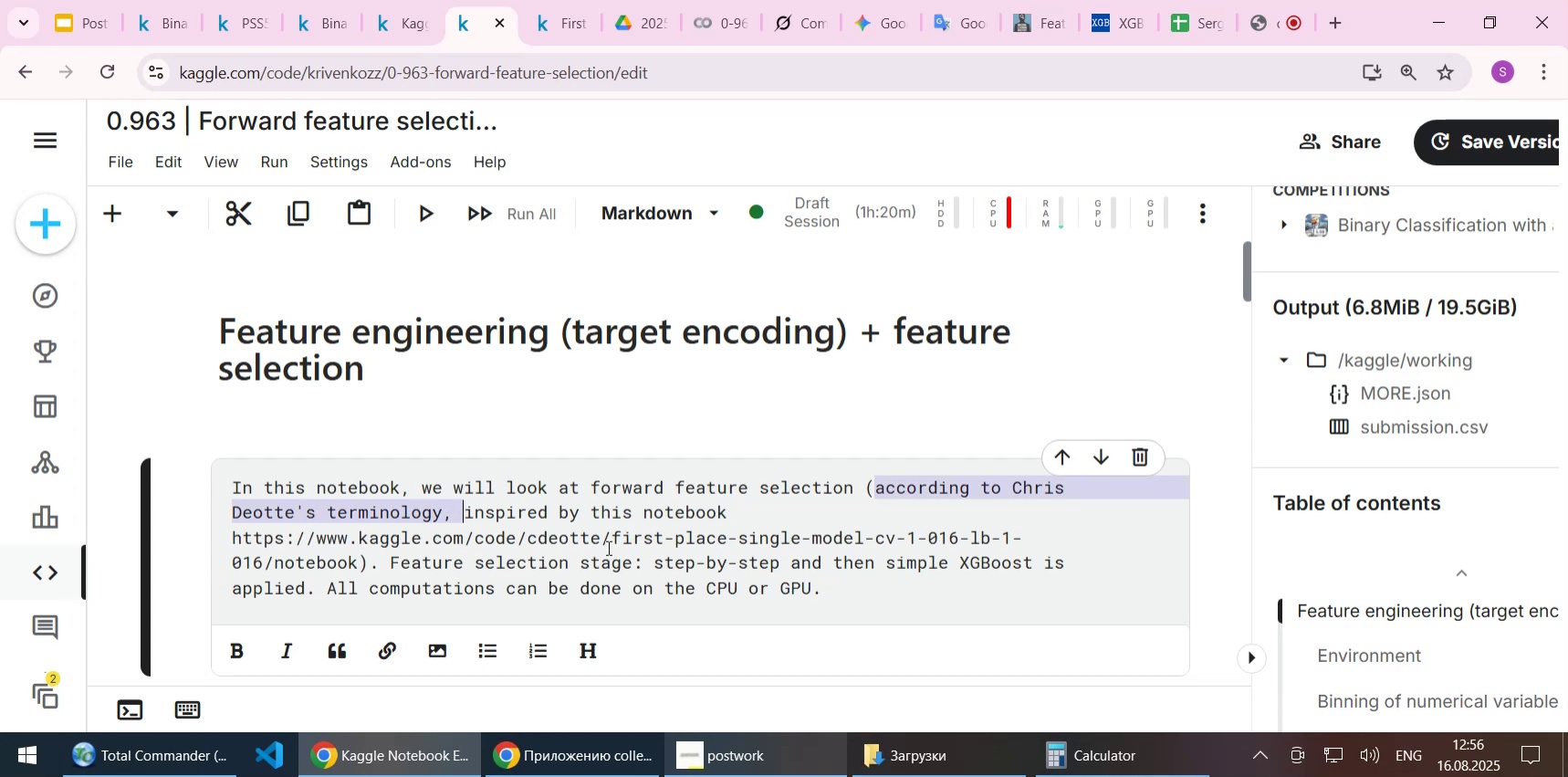 
key(Delete)
 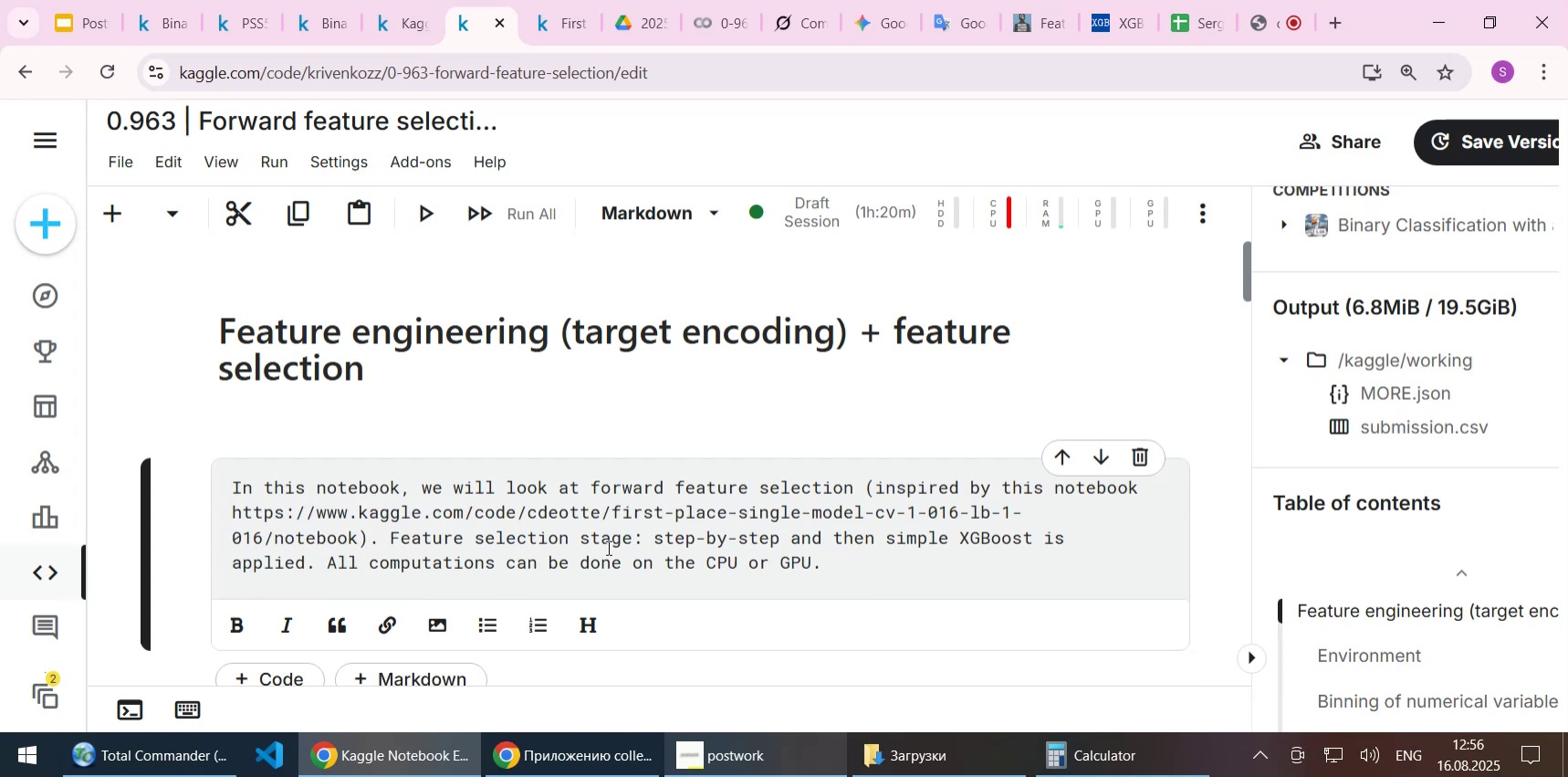 
key(Shift+ShiftLeft)
 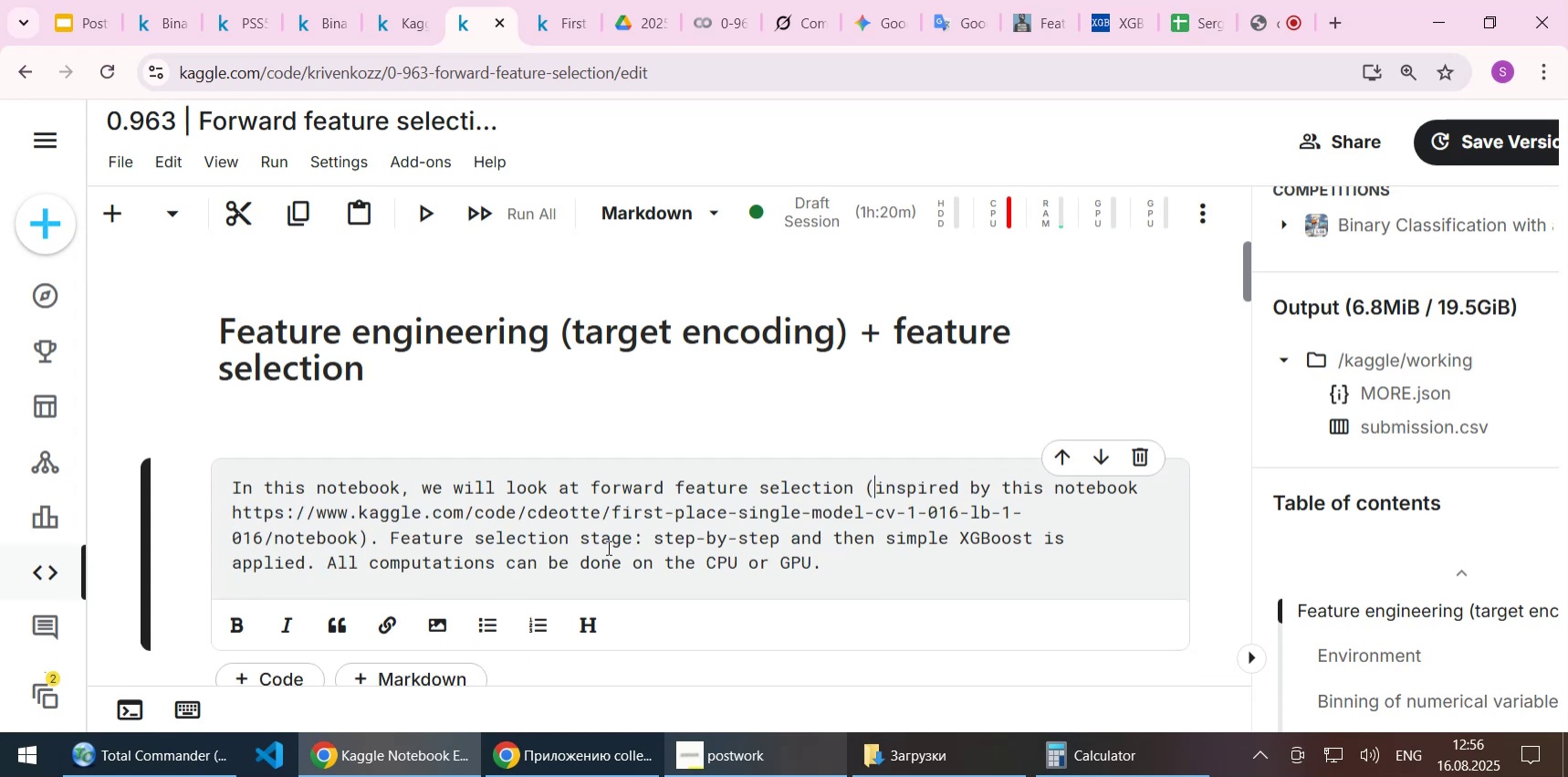 
key(Shift+Enter)
 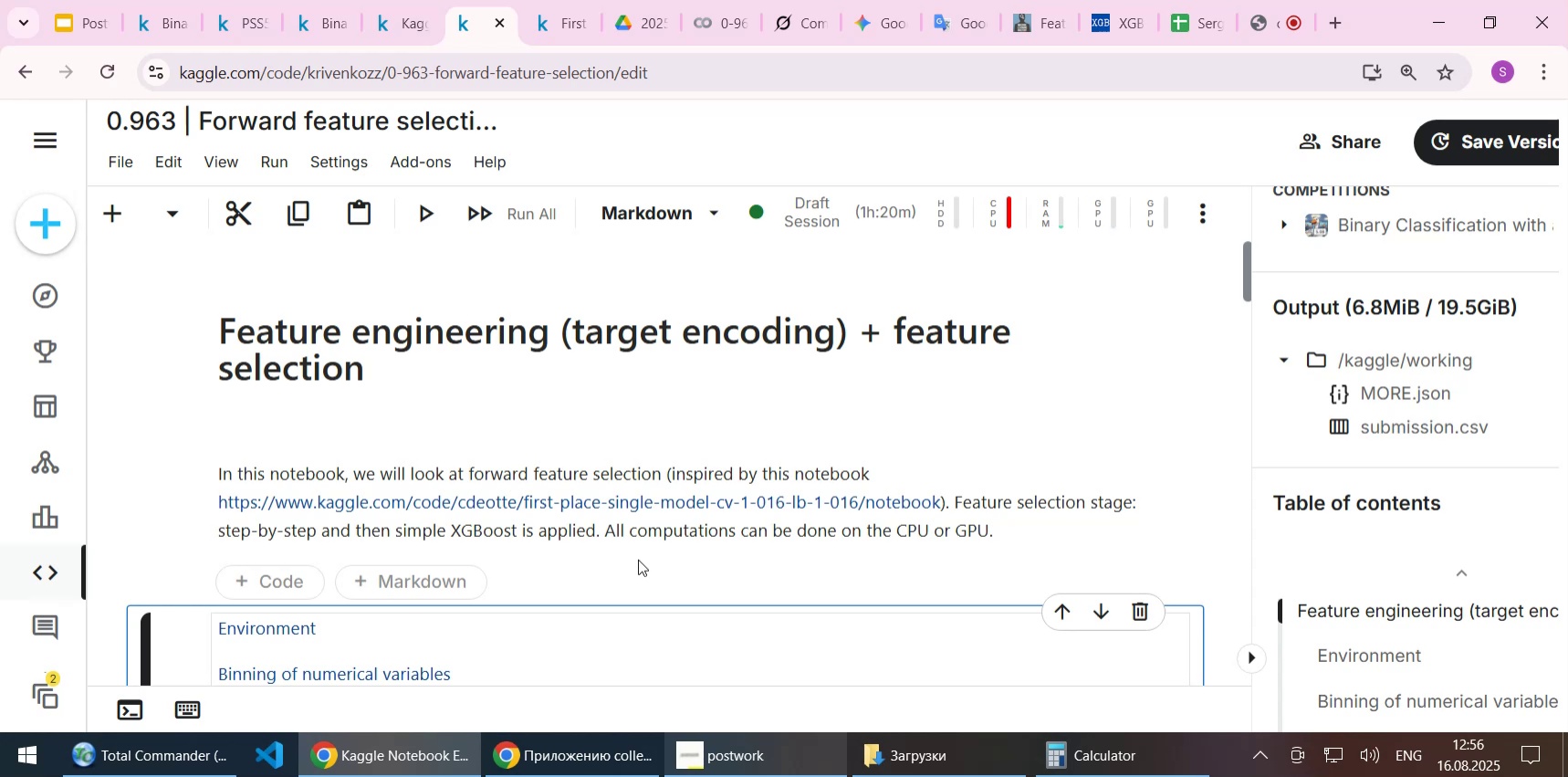 
wait(14.18)
 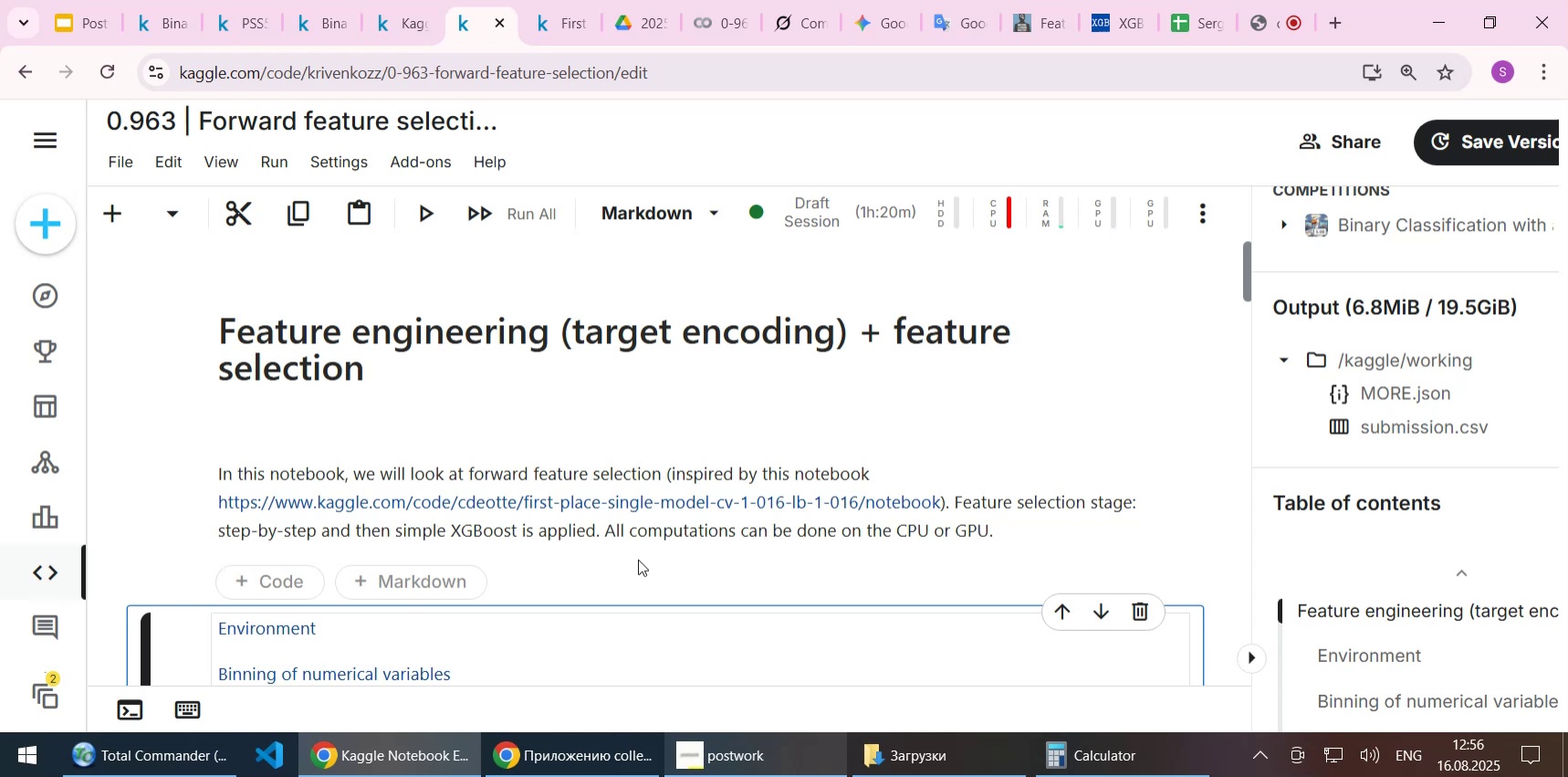 
scroll: coordinate [668, 546], scroll_direction: down, amount: 1.0
 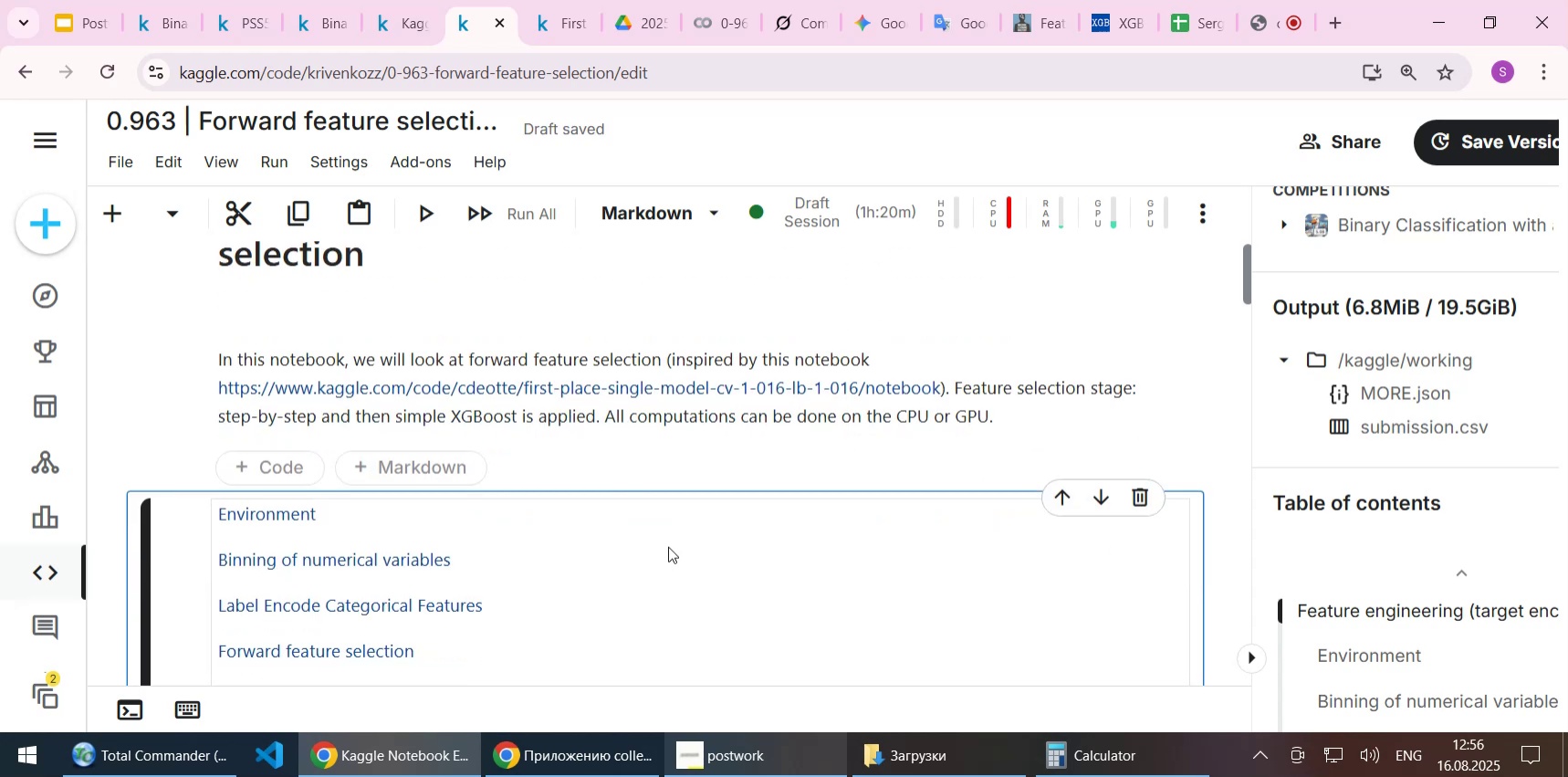 
scroll: coordinate [668, 546], scroll_direction: up, amount: 4.0
 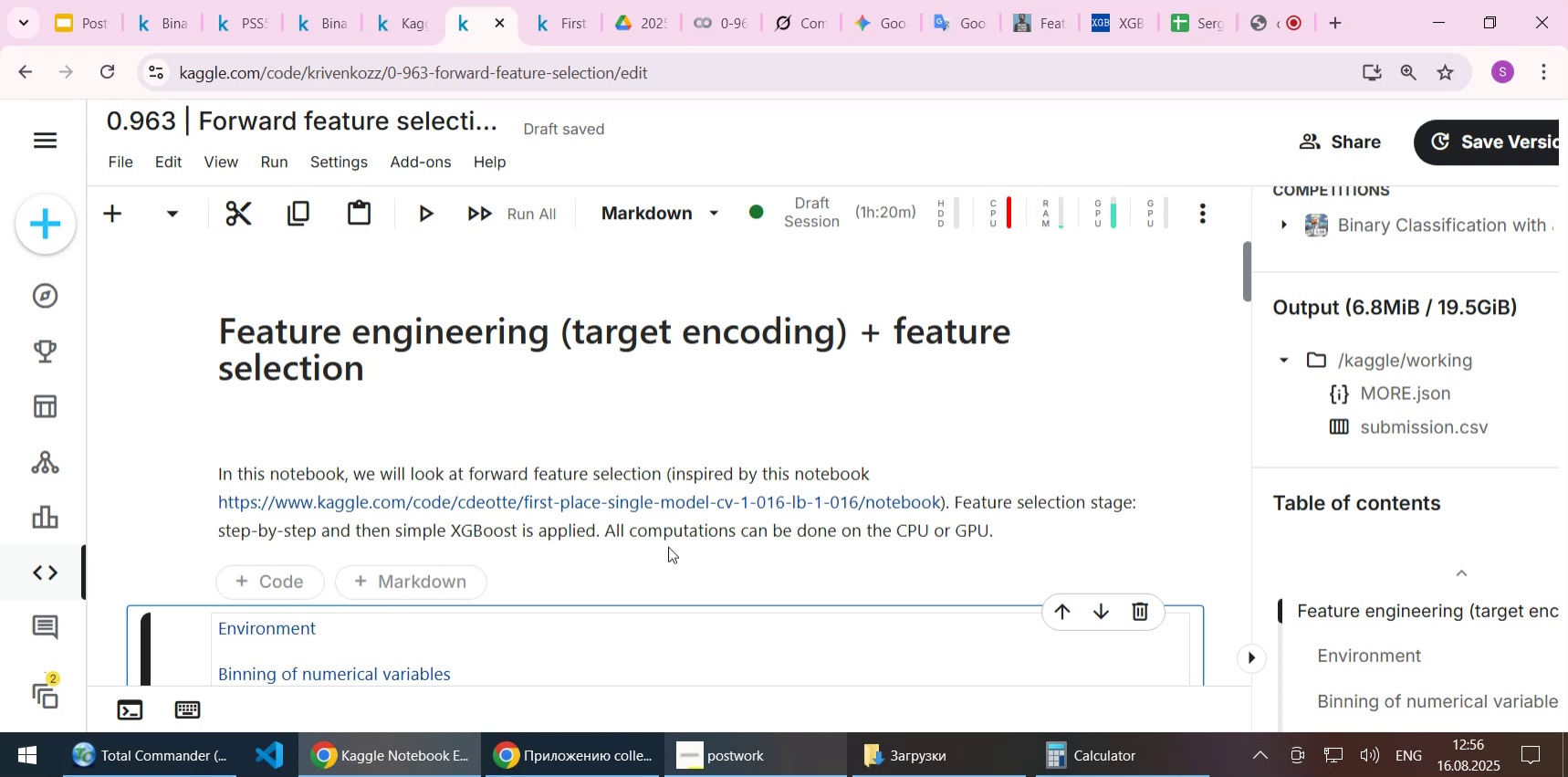 
scroll: coordinate [596, 450], scroll_direction: down, amount: 88.0
 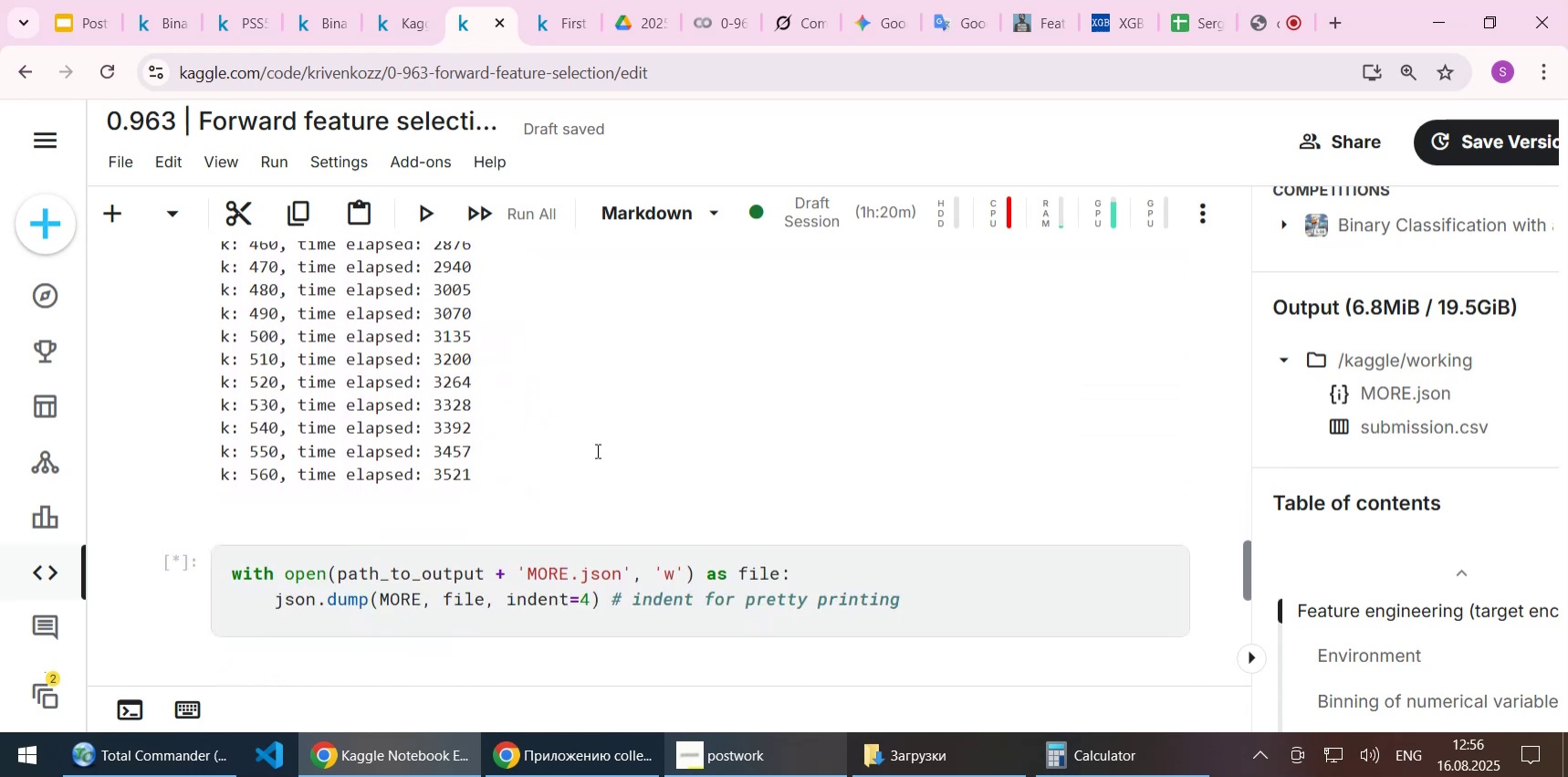 
scroll: coordinate [596, 450], scroll_direction: up, amount: 2.0
 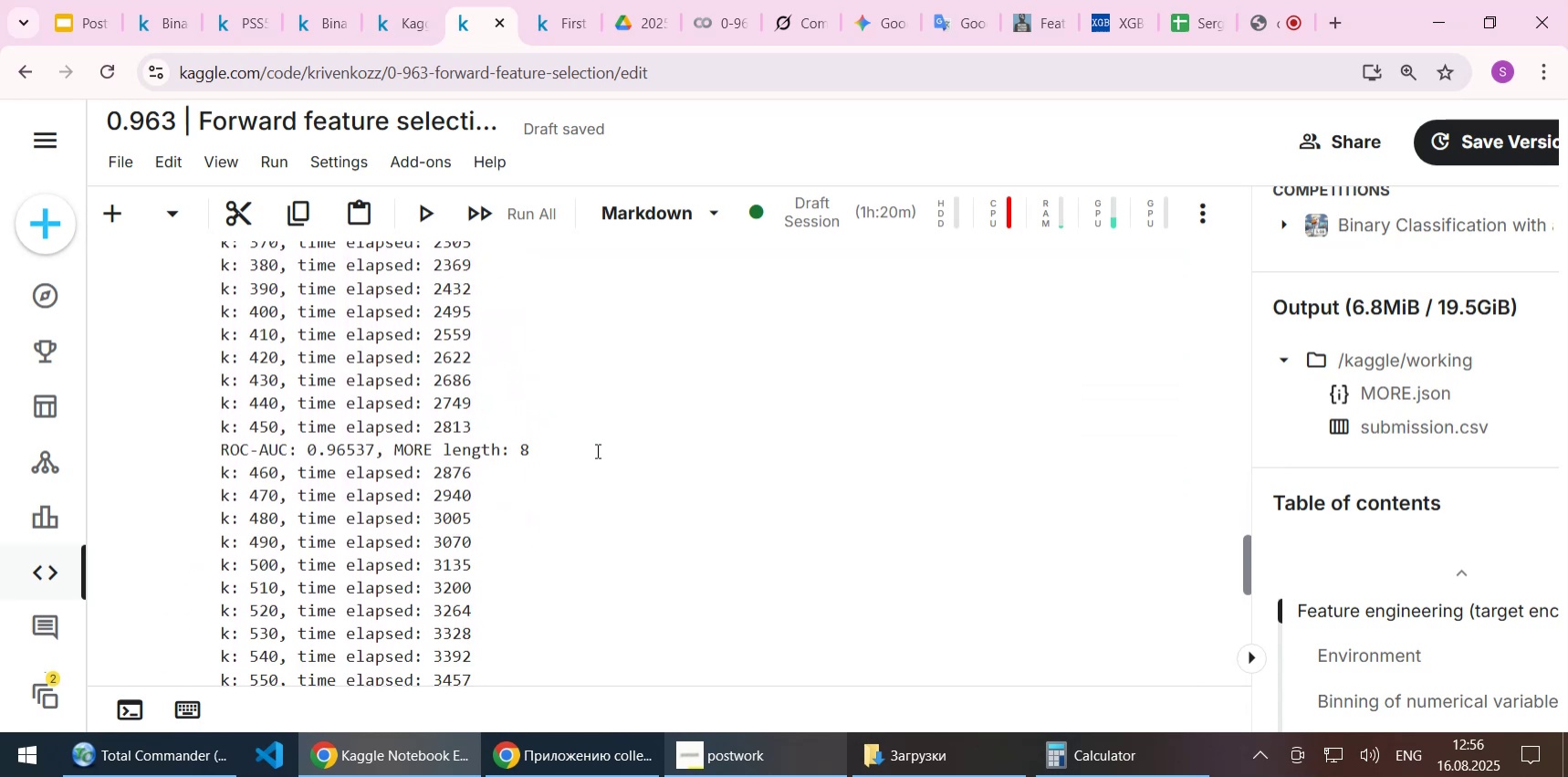 
scroll: coordinate [596, 450], scroll_direction: down, amount: 2.0
 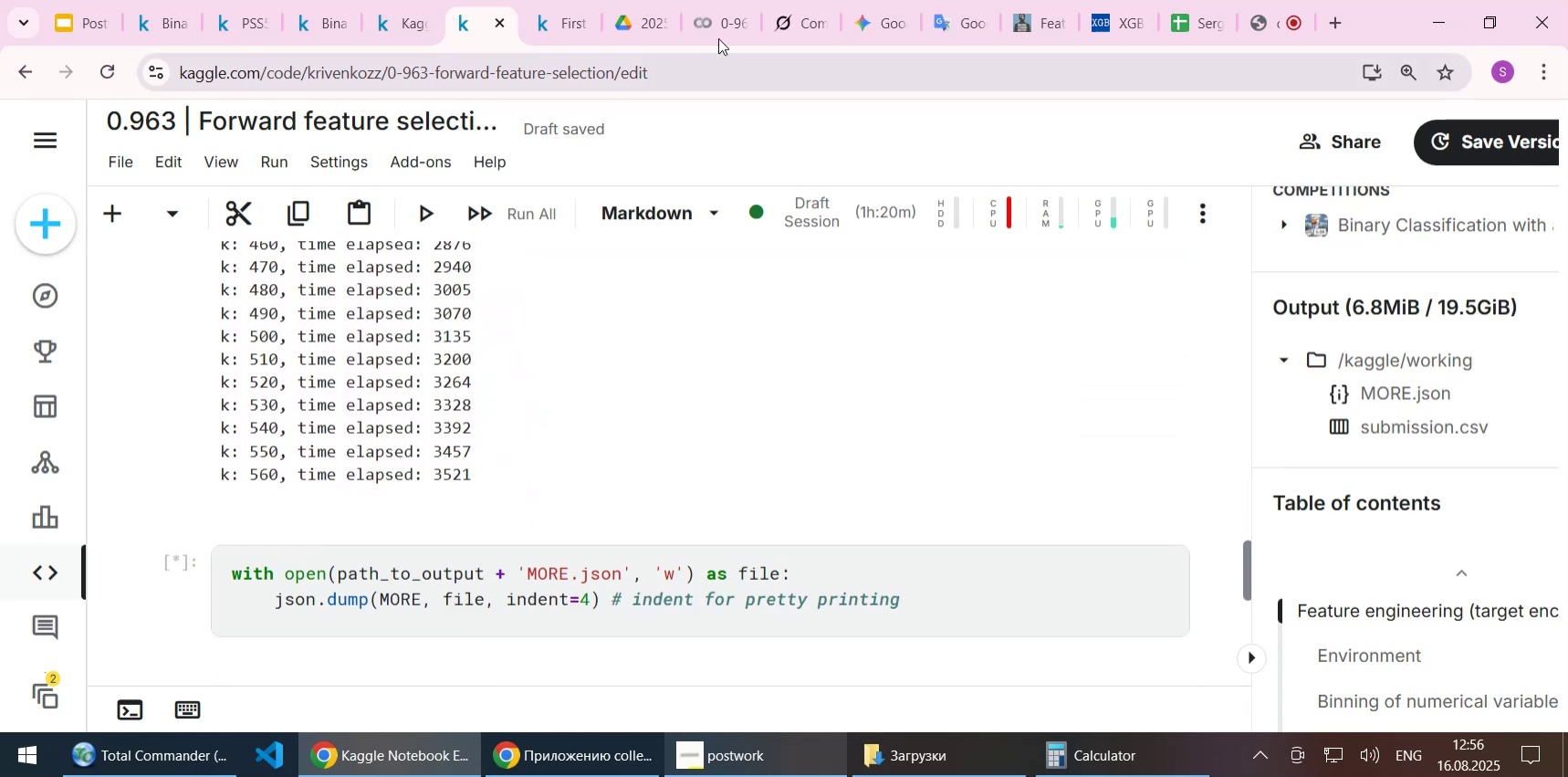 
left_click([717, 13])
 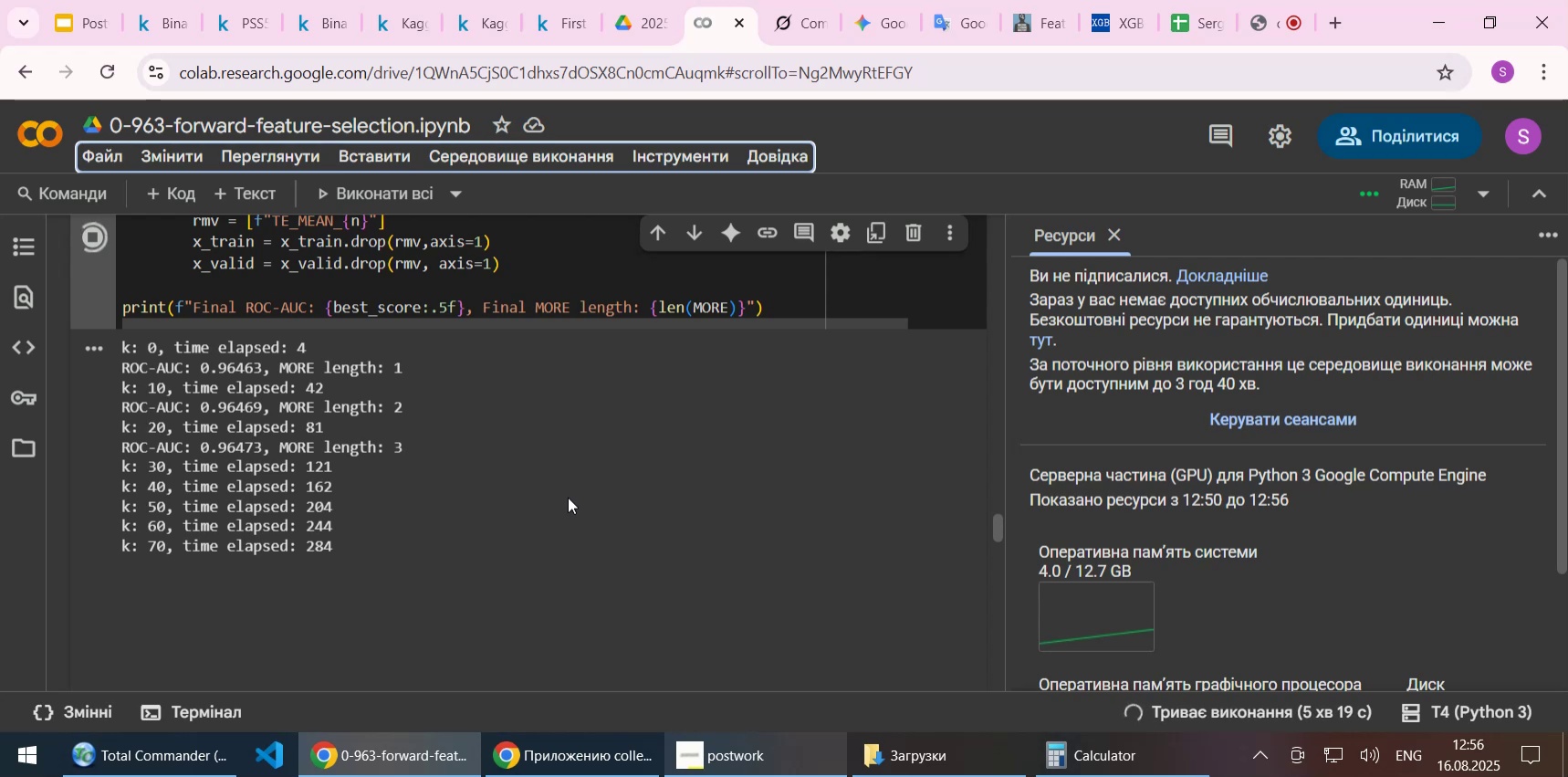 
wait(5.51)
 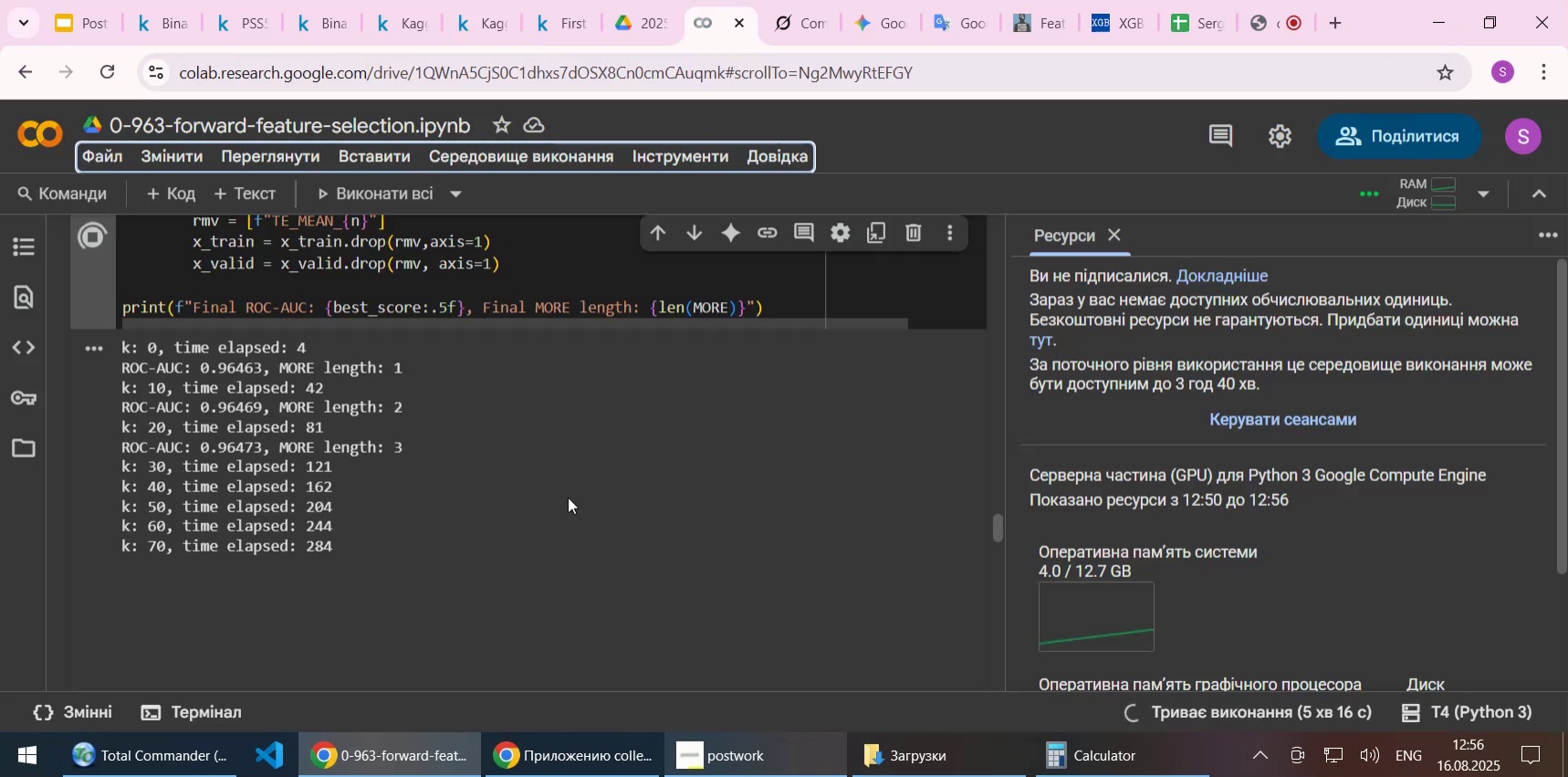 
scroll: coordinate [1235, 537], scroll_direction: down, amount: 2.0
 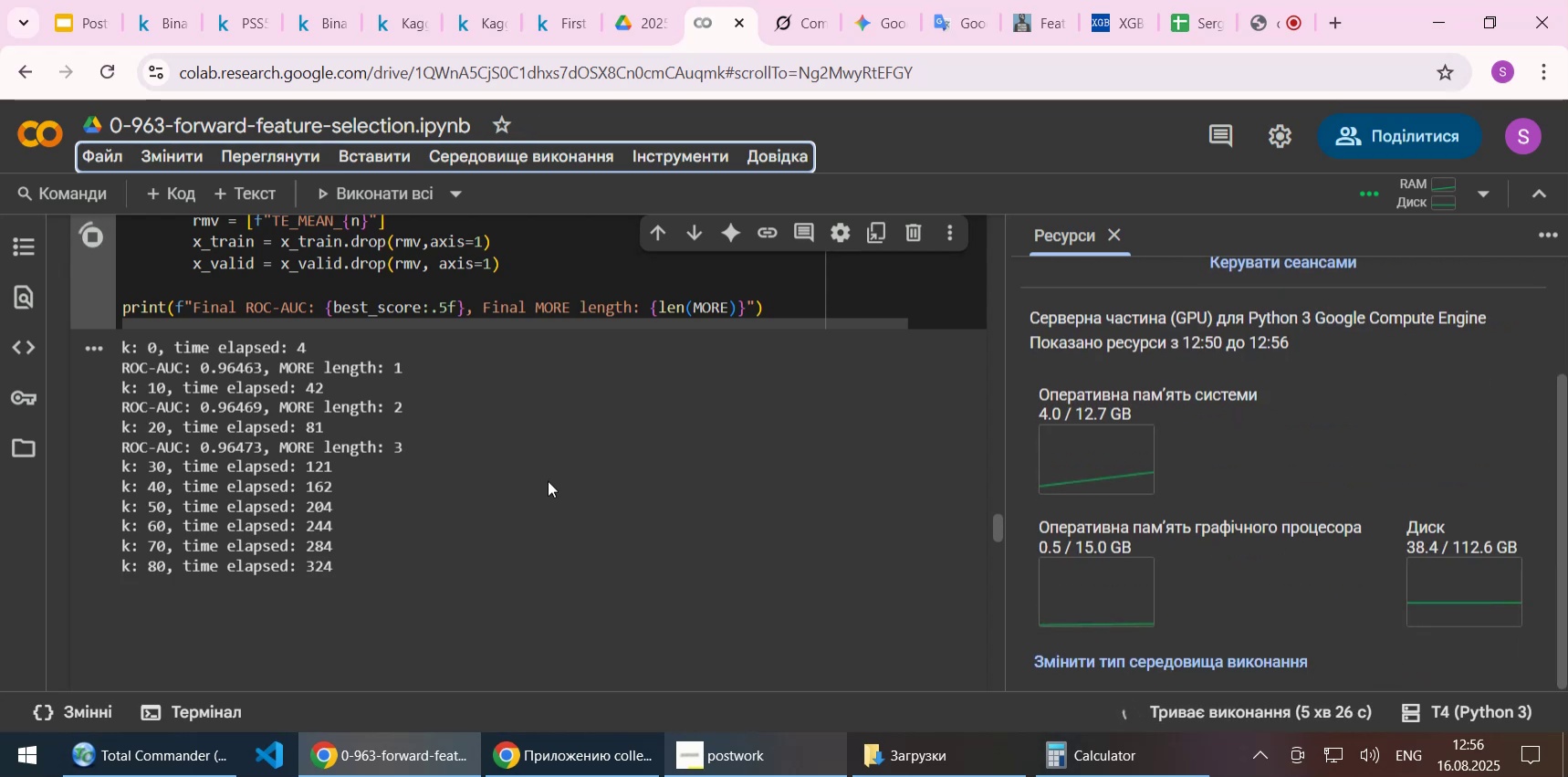 
wait(7.65)
 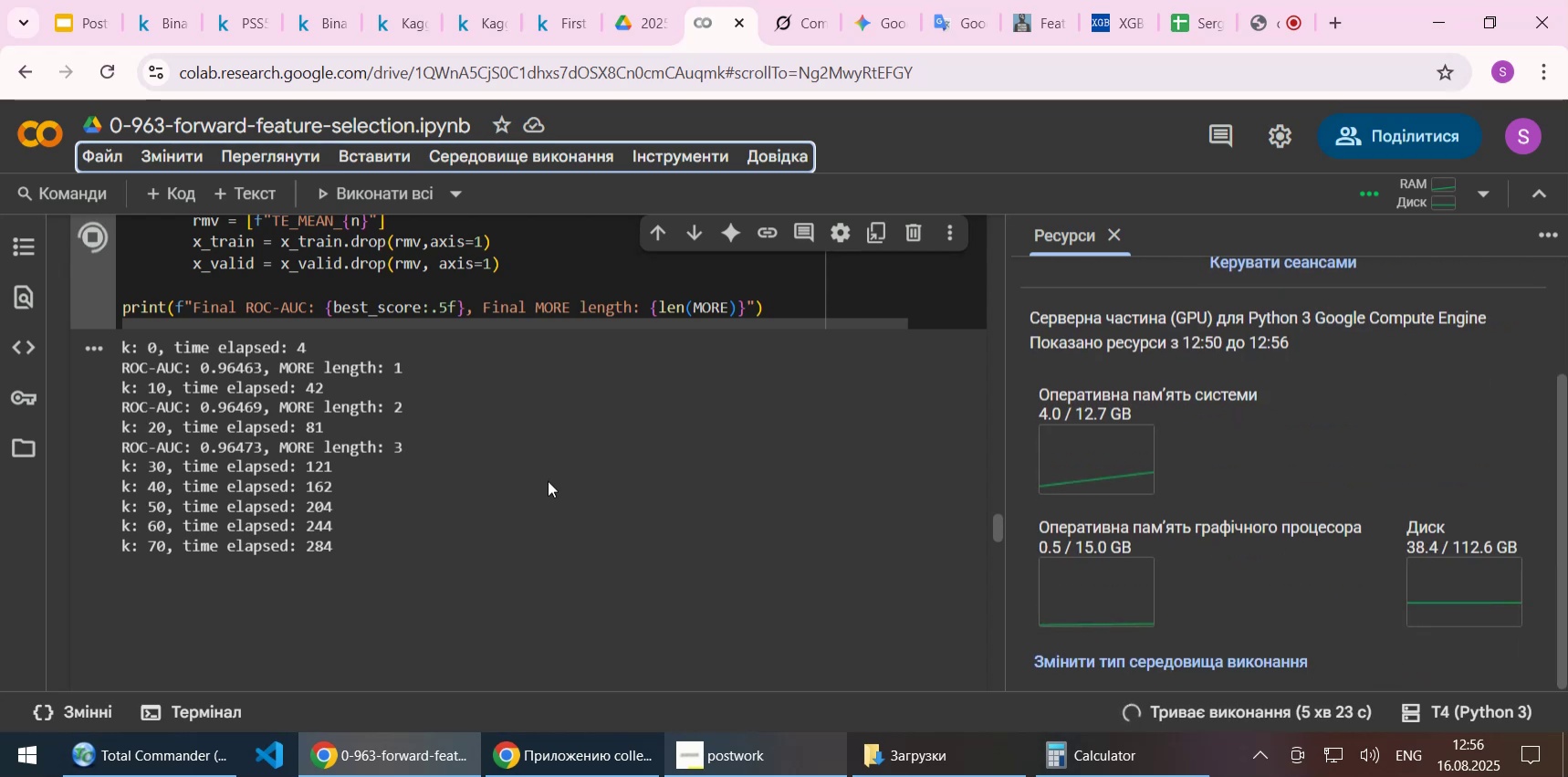 
left_click([507, 156])
 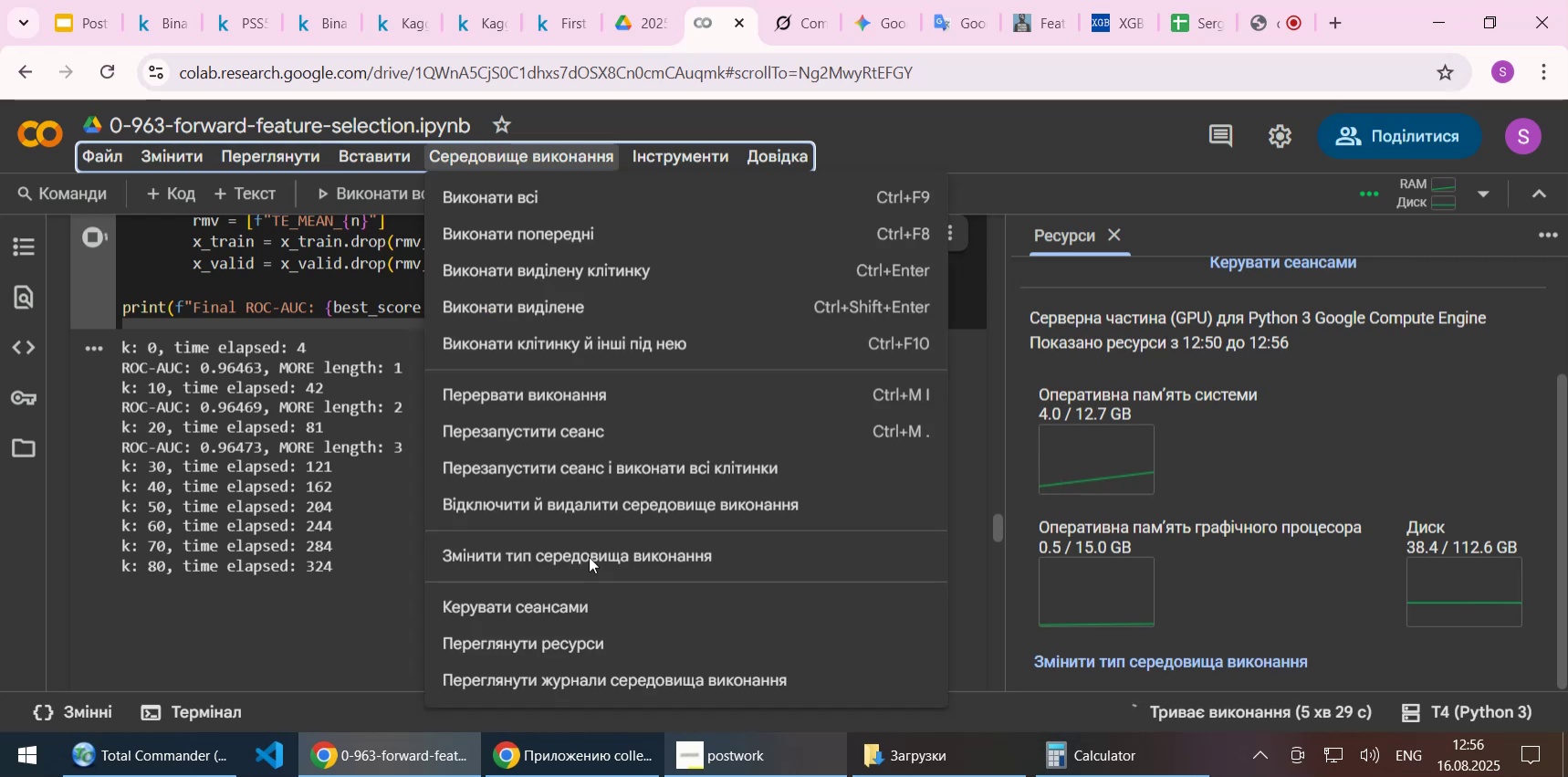 
left_click([589, 565])
 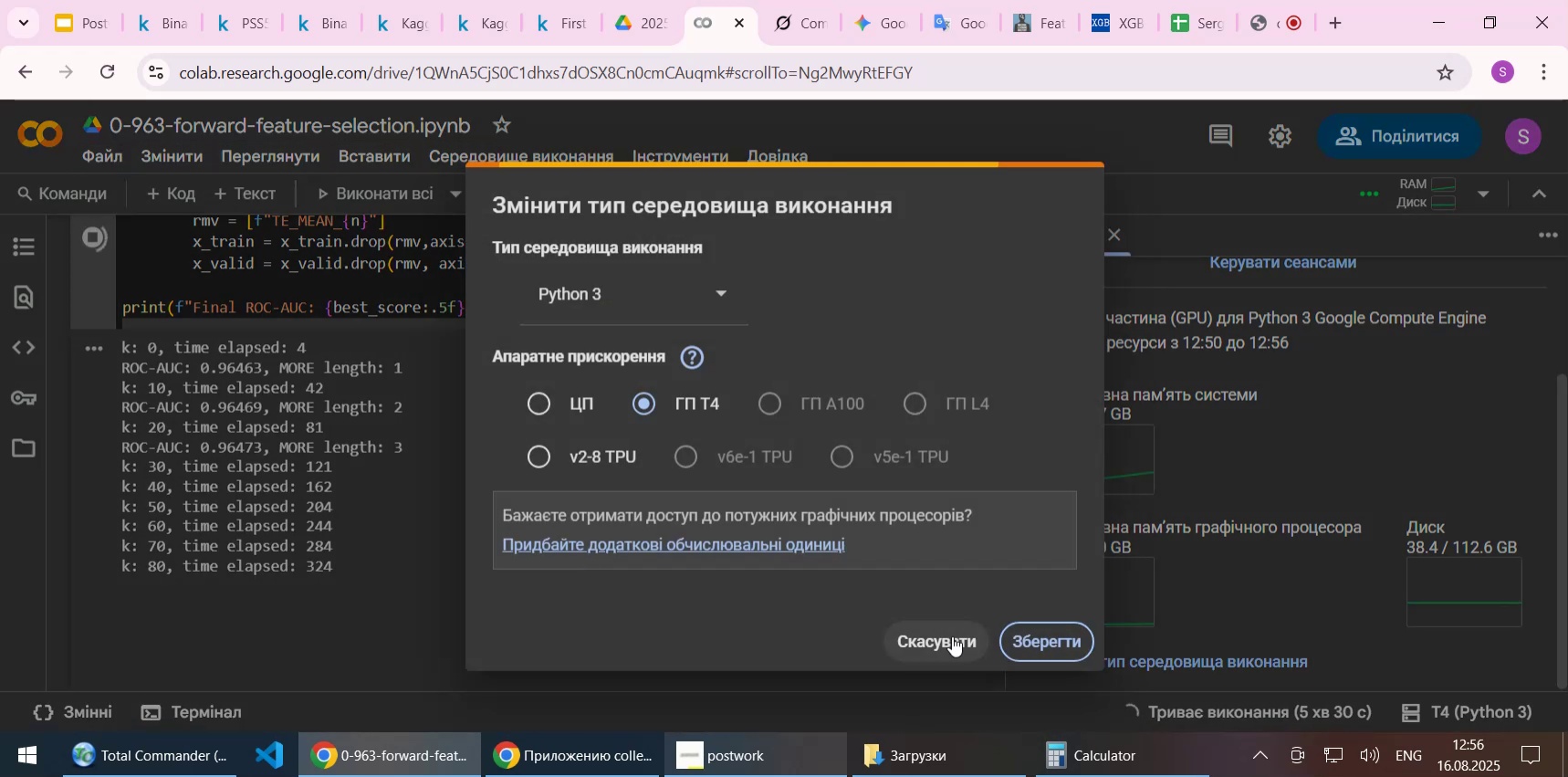 
left_click([916, 643])
 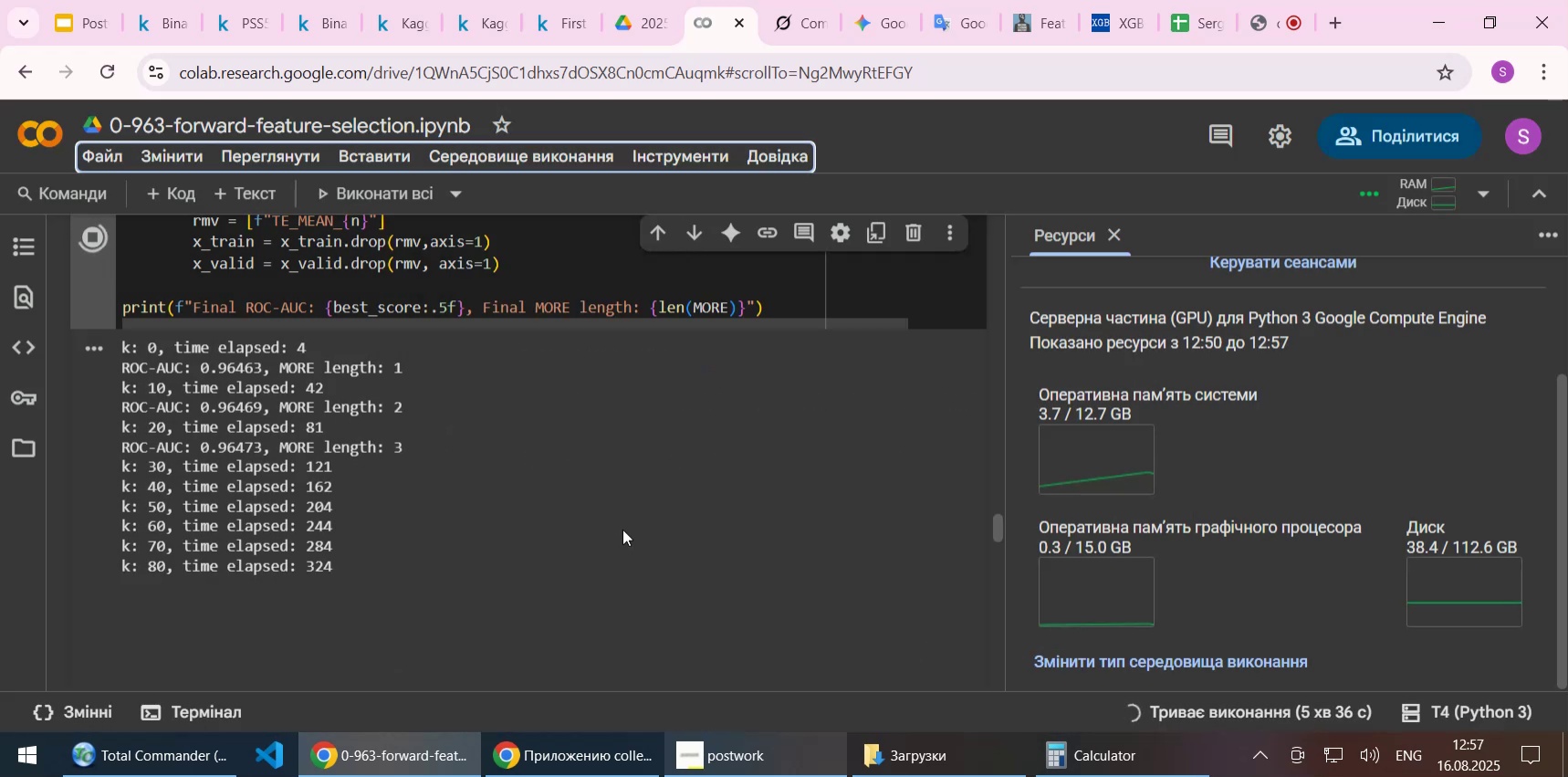 
wait(10.49)
 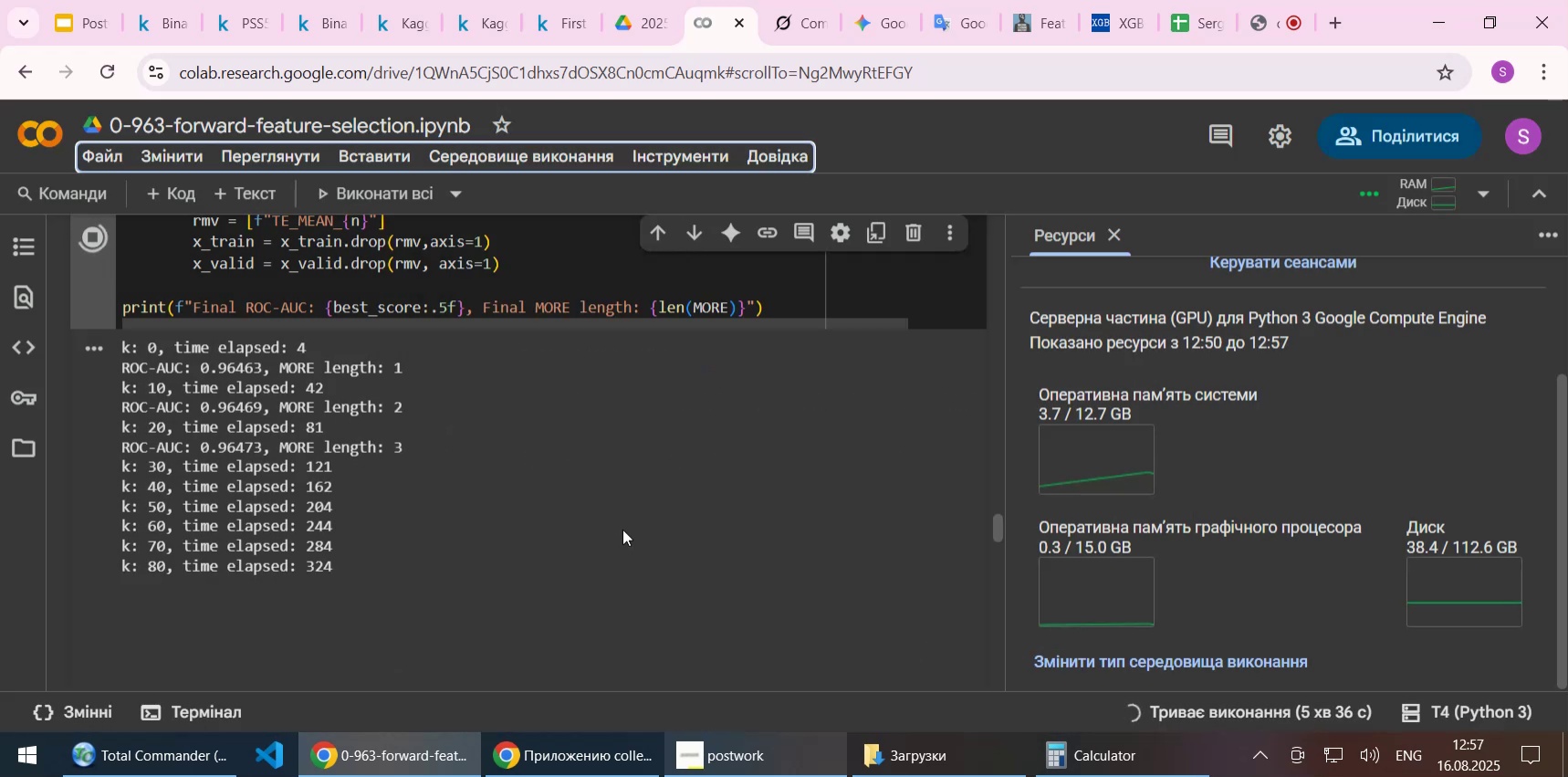 
left_click([420, 24])
 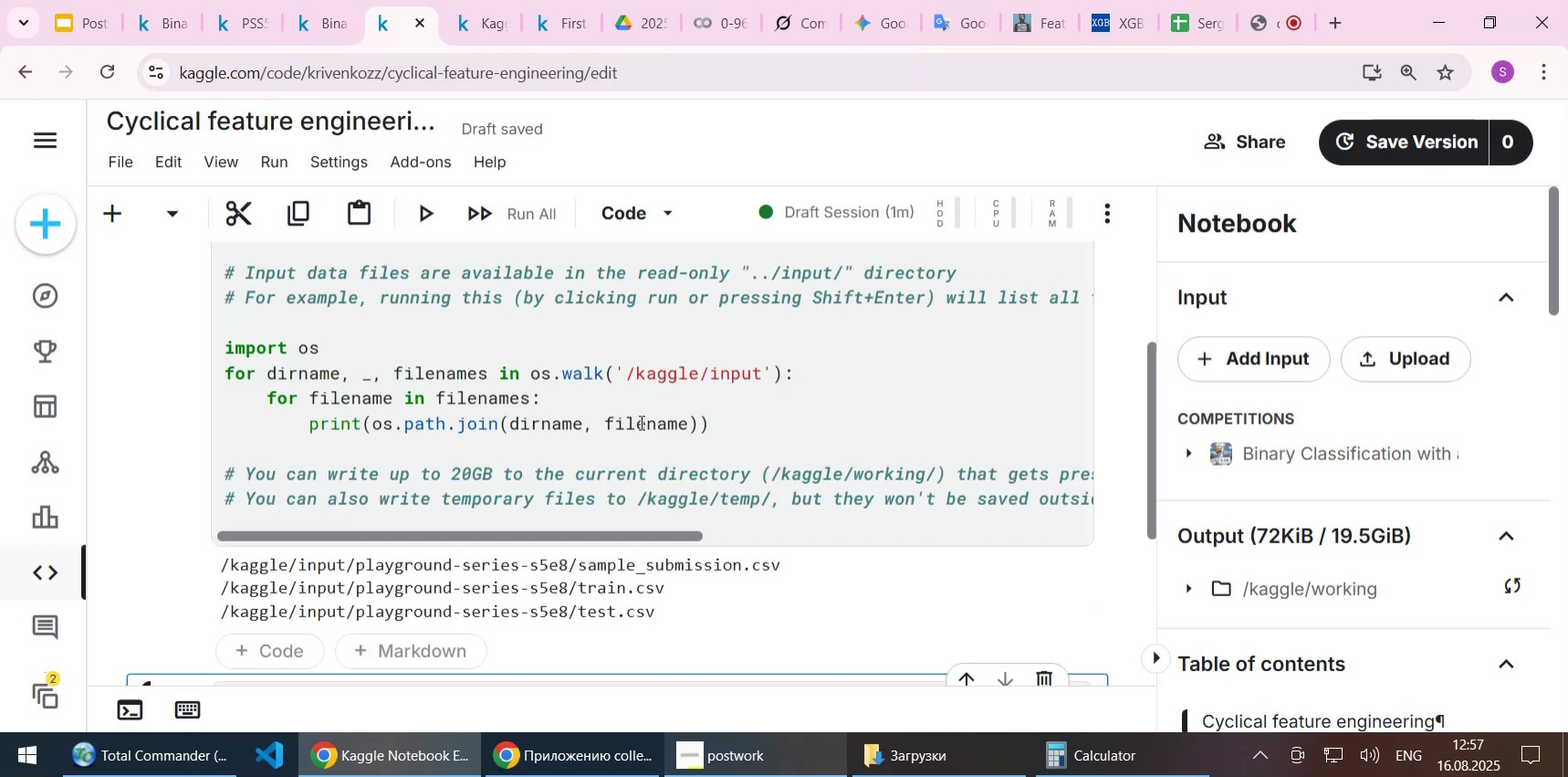 
scroll: coordinate [640, 422], scroll_direction: down, amount: 1.0
 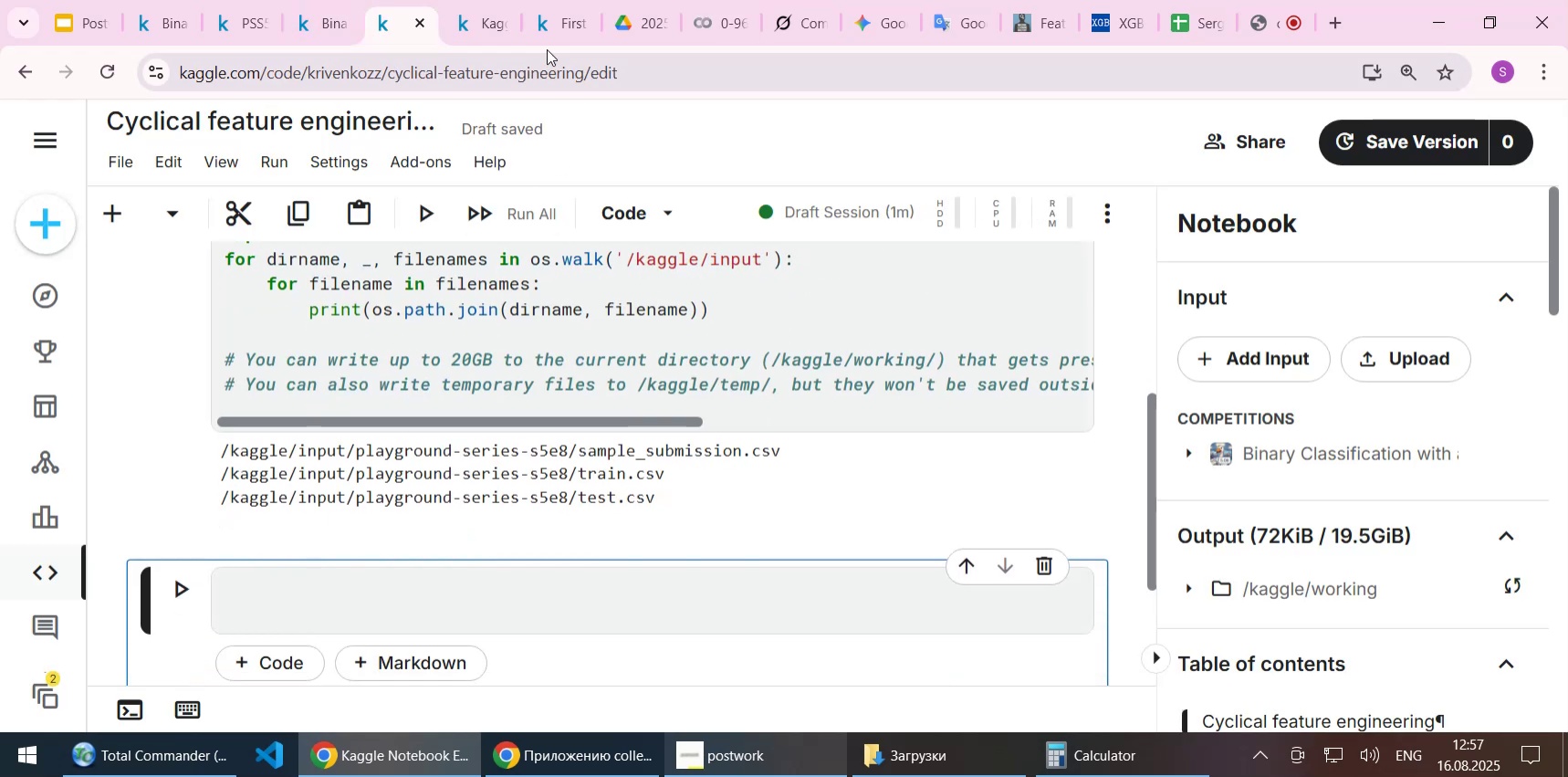 
left_click([476, 6])
 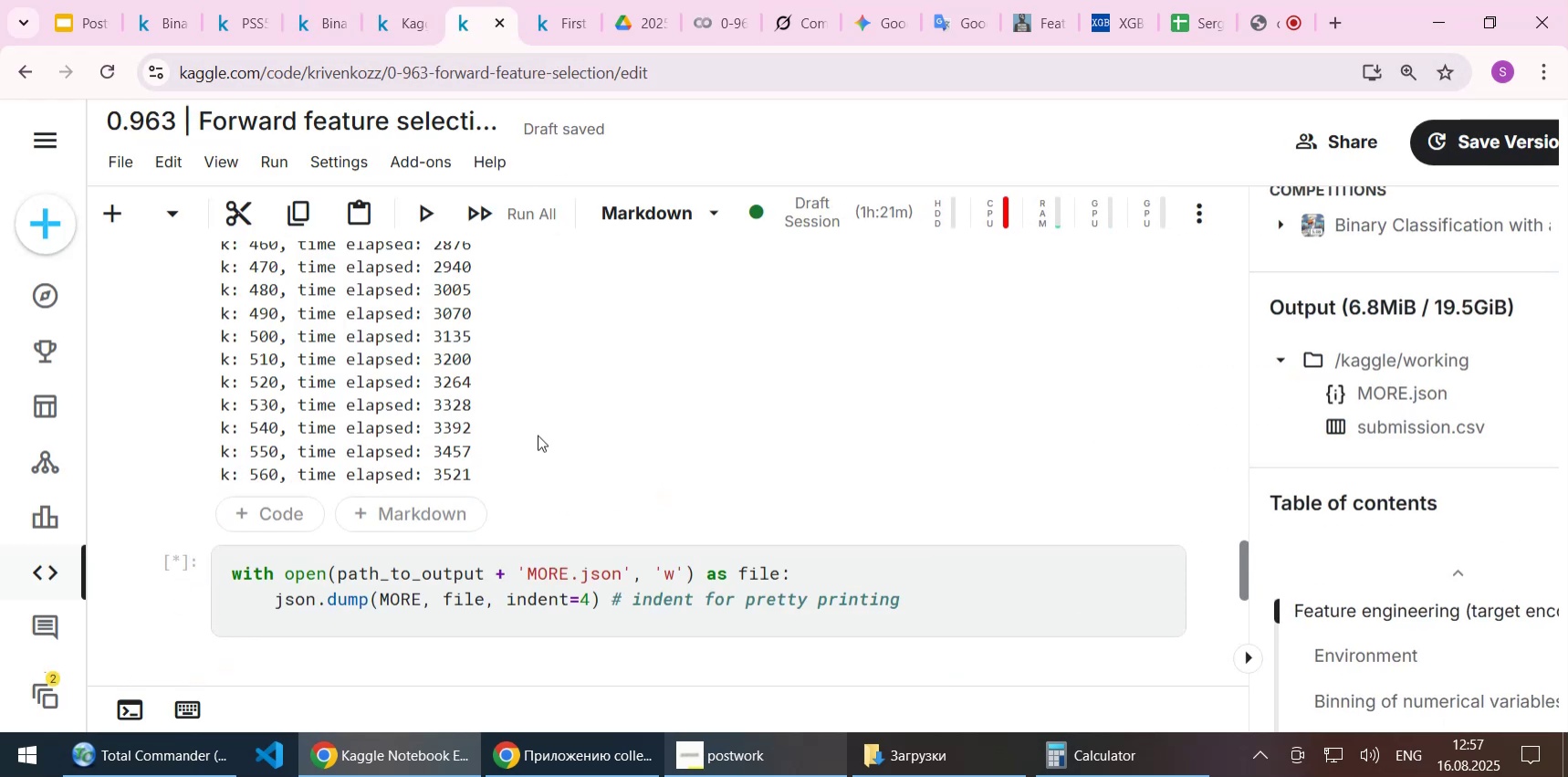 
scroll: coordinate [538, 435], scroll_direction: up, amount: 6.0
 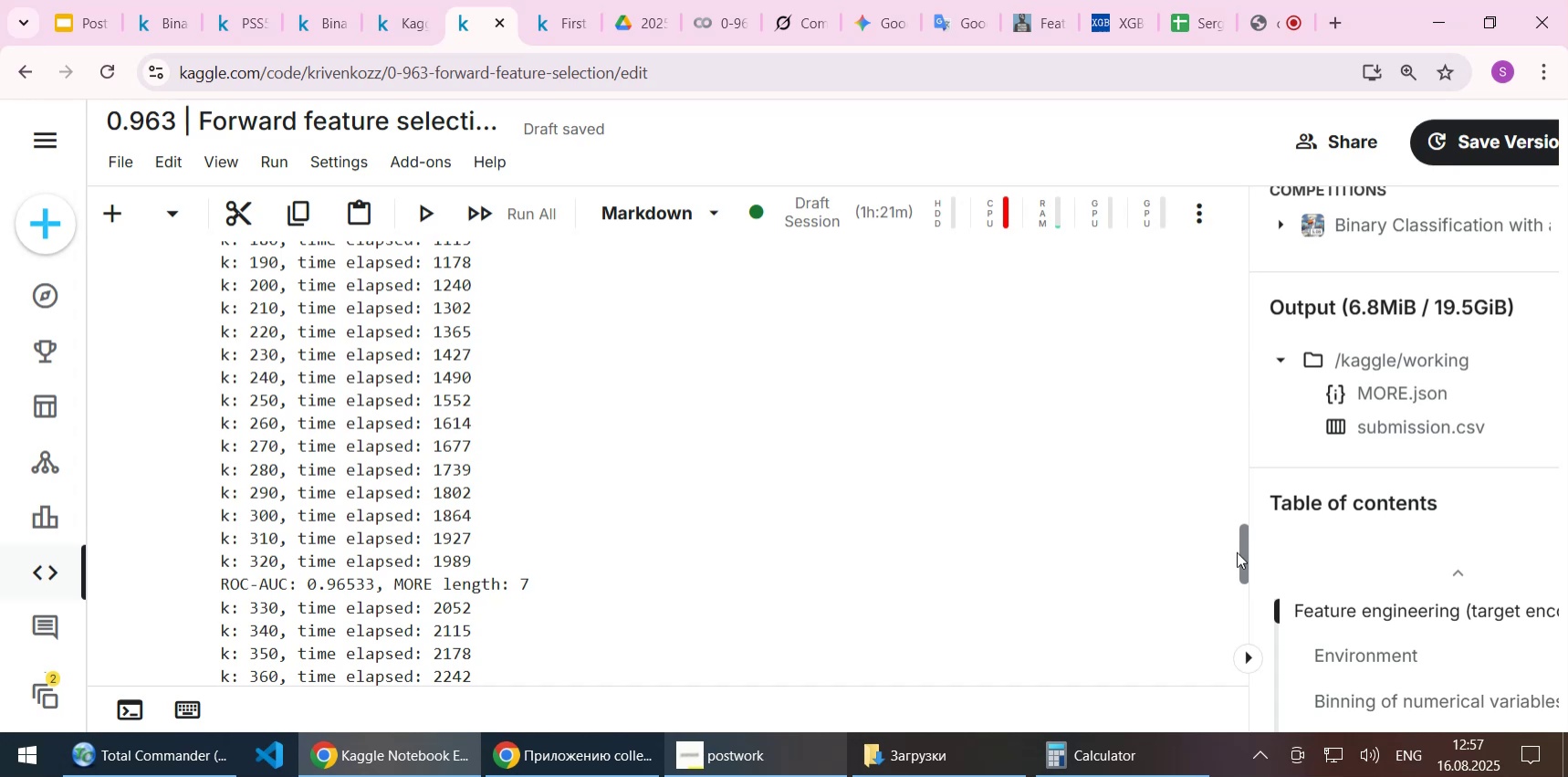 
left_click_drag(start_coordinate=[1244, 551], to_coordinate=[1236, 266])
 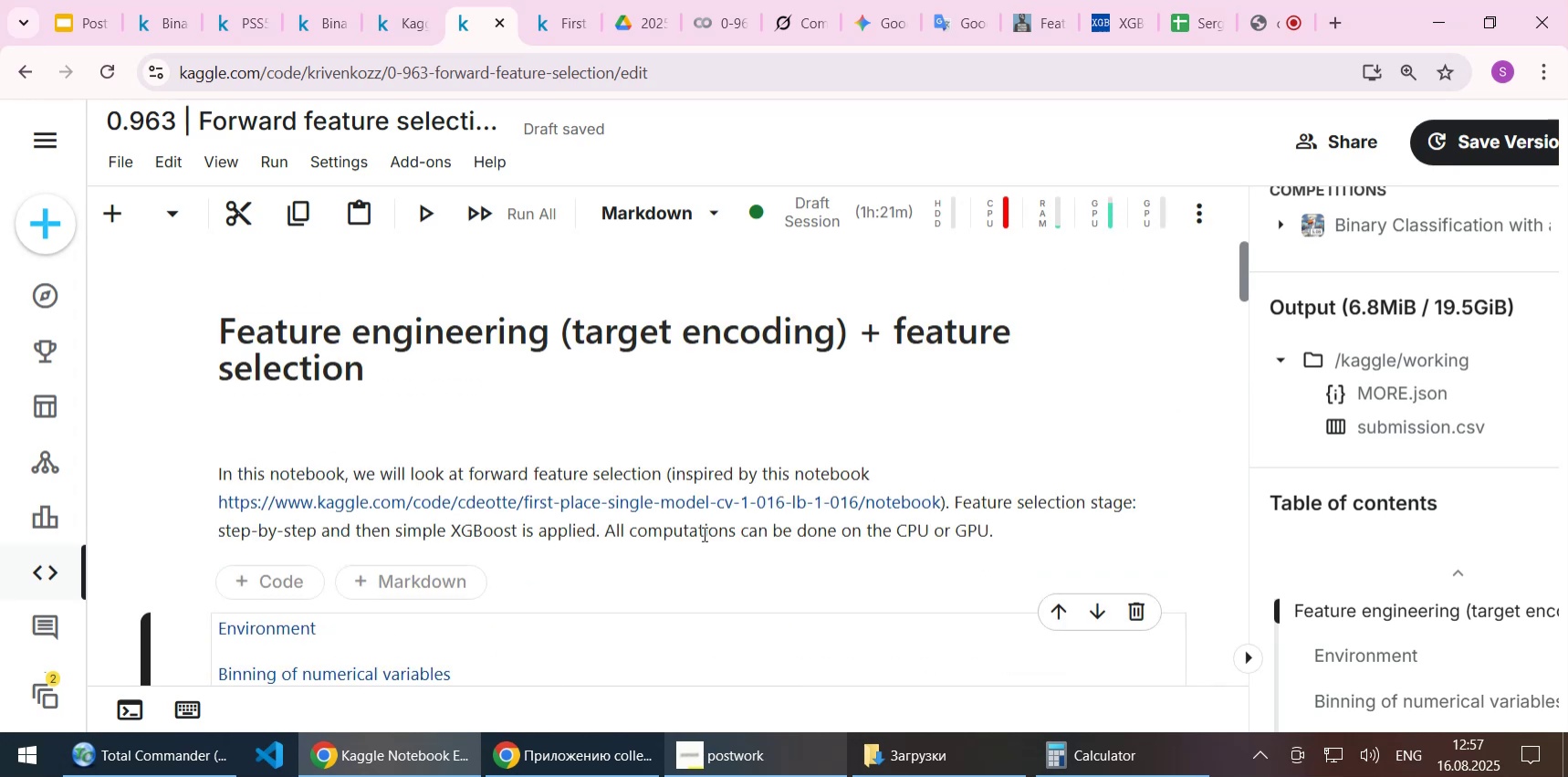 
wait(6.49)
 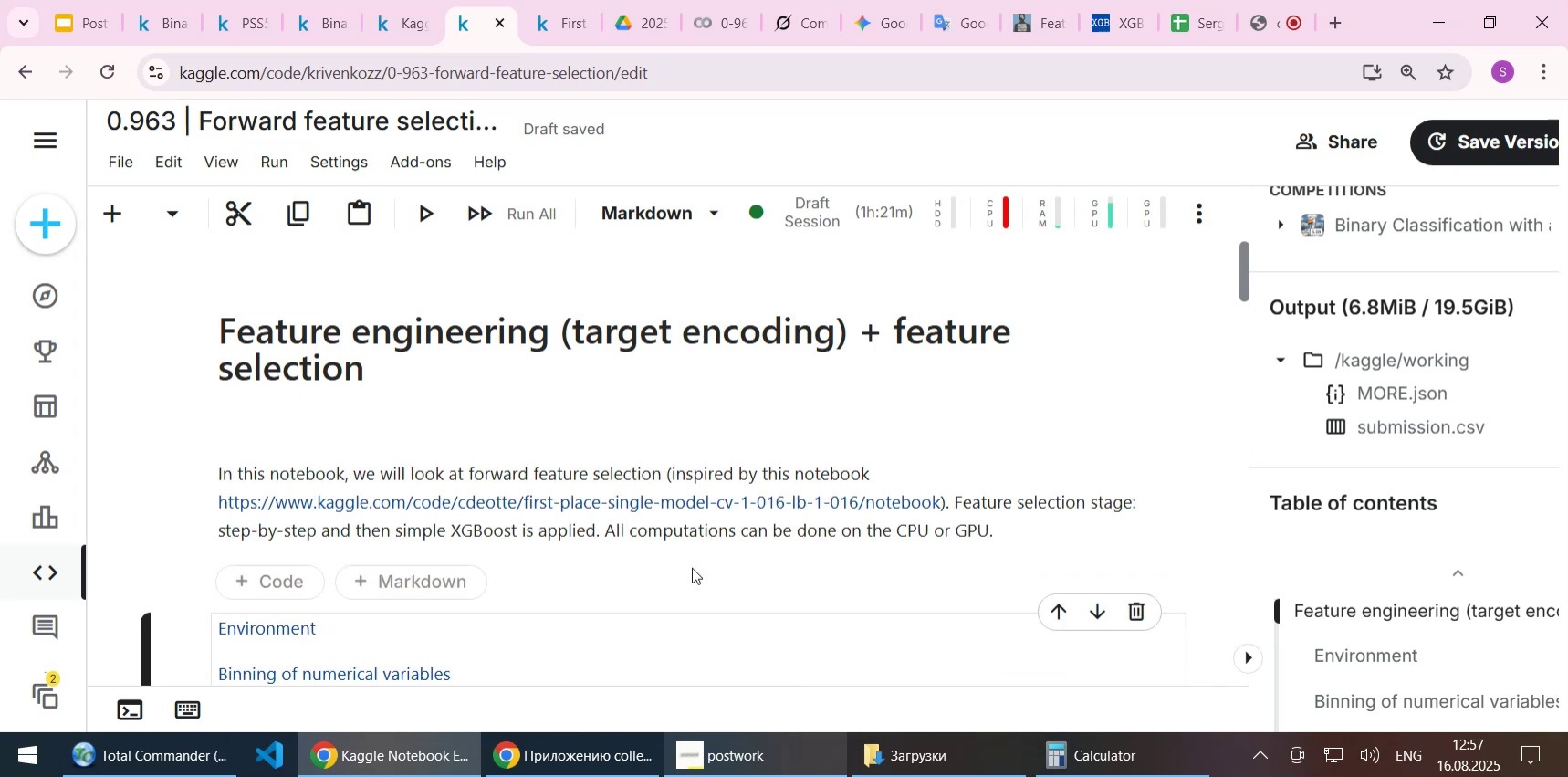 
scroll: coordinate [703, 533], scroll_direction: down, amount: 2.0
 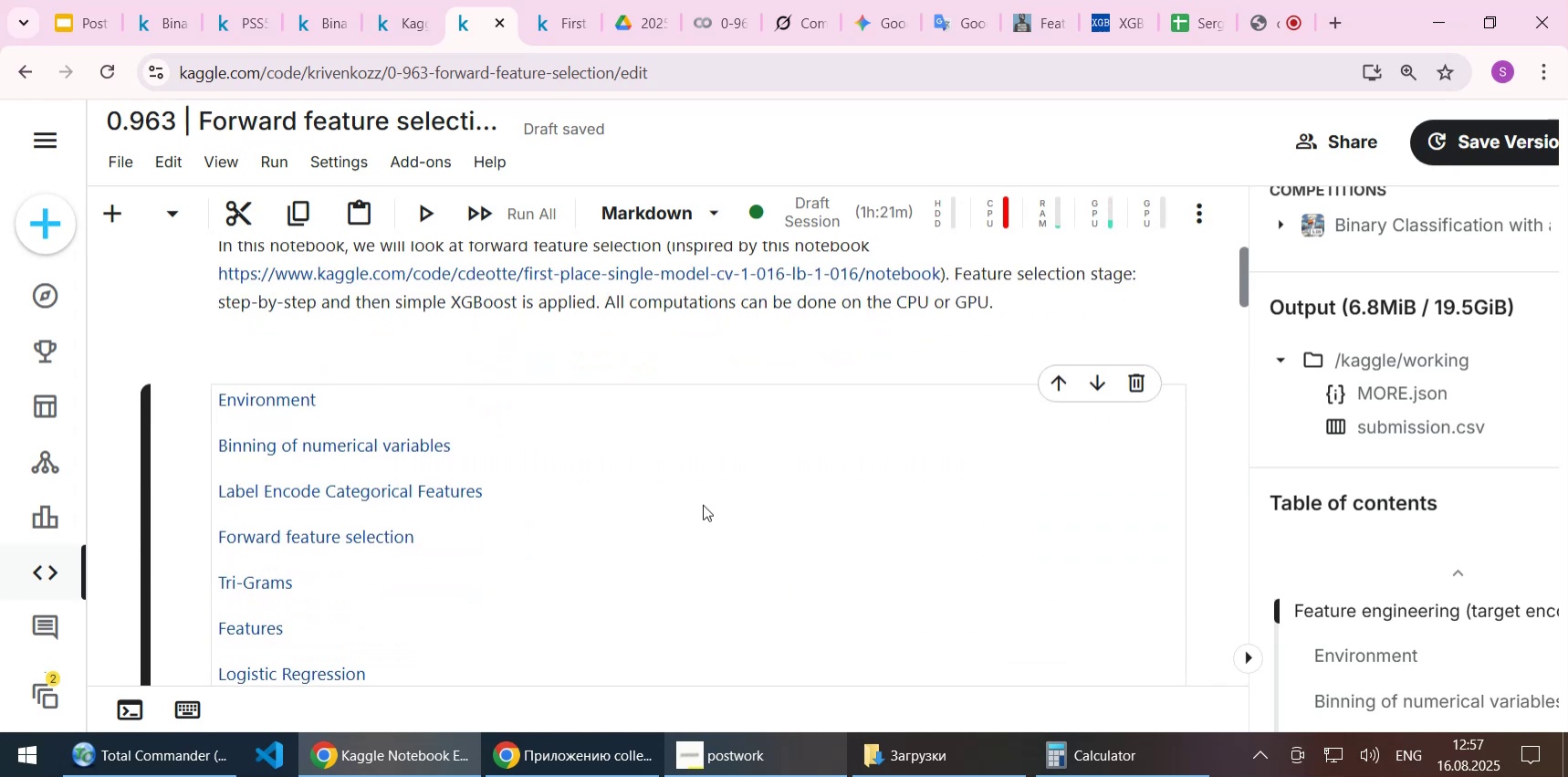 
double_click([703, 504])
 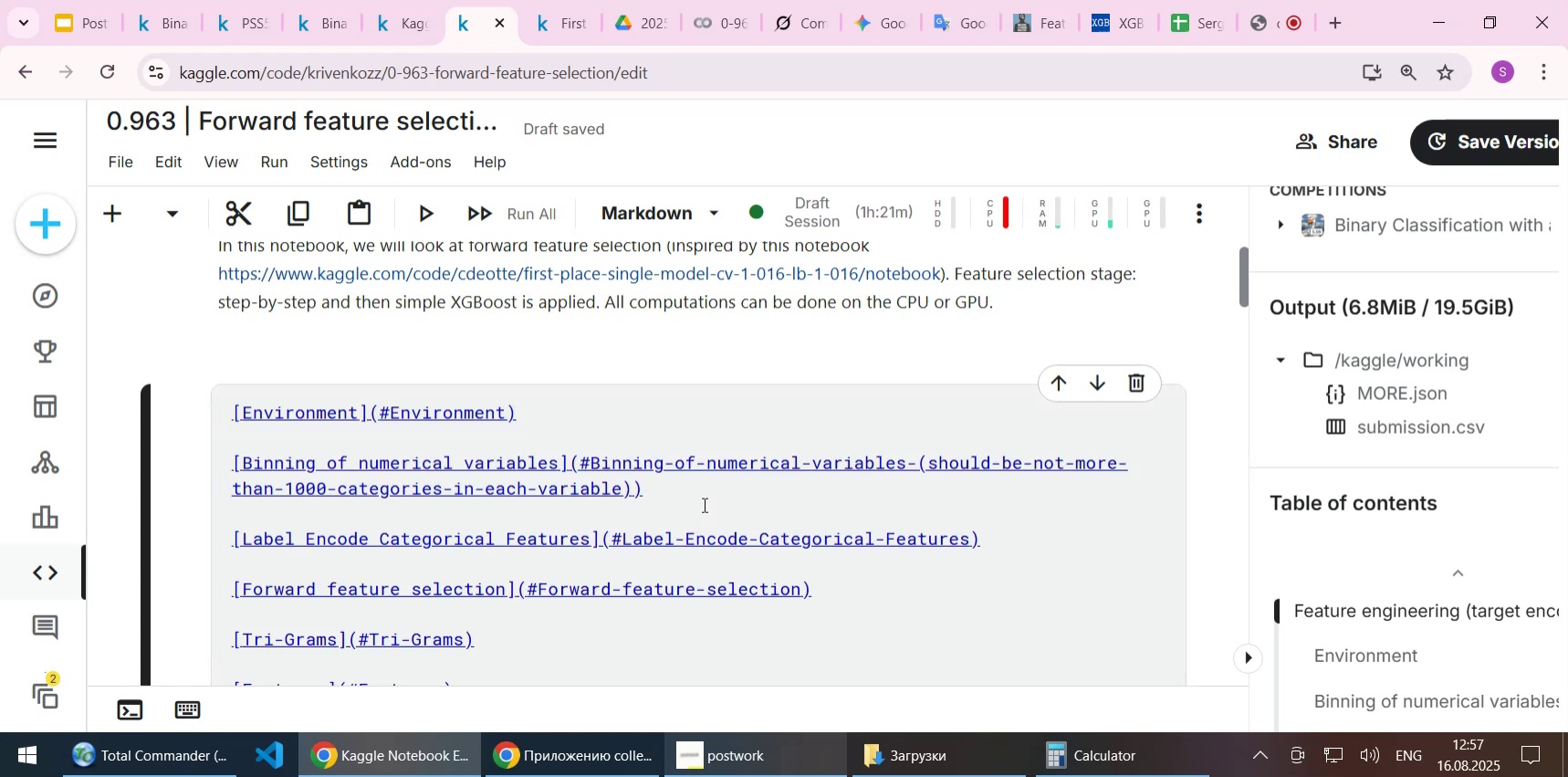 
key(Control+ControlLeft)
 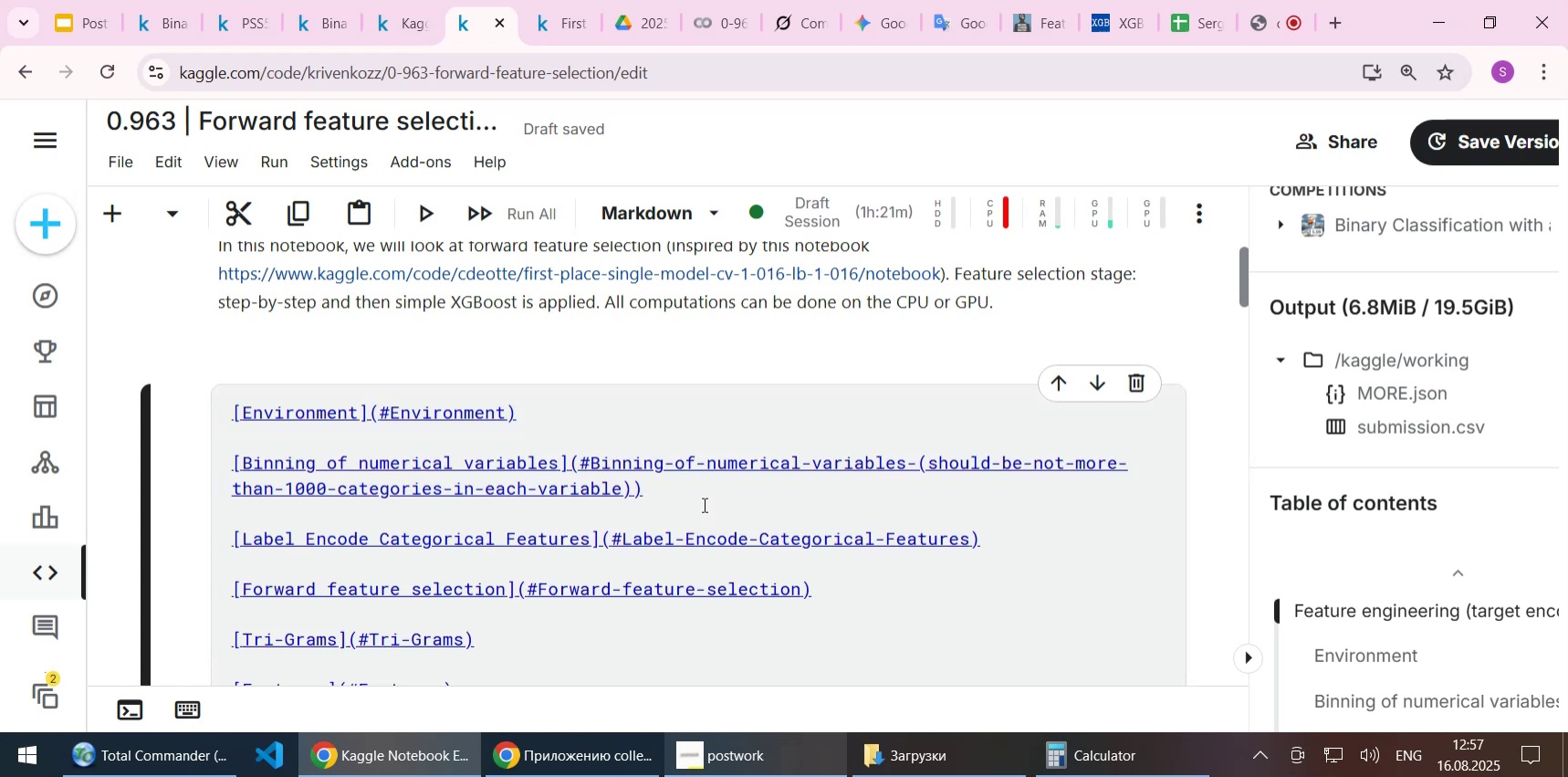 
key(Control+A)
 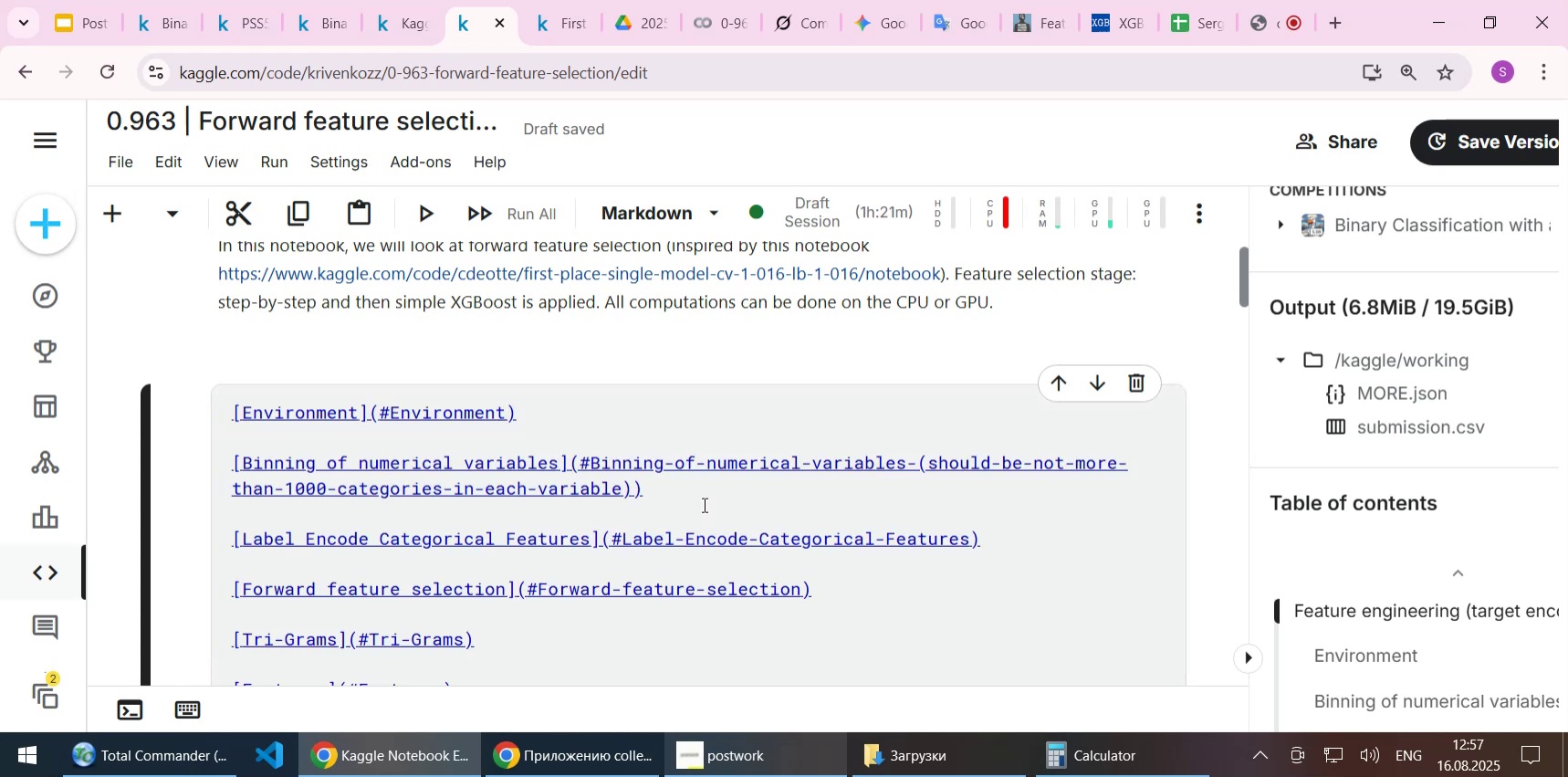 
key(Control+C)
 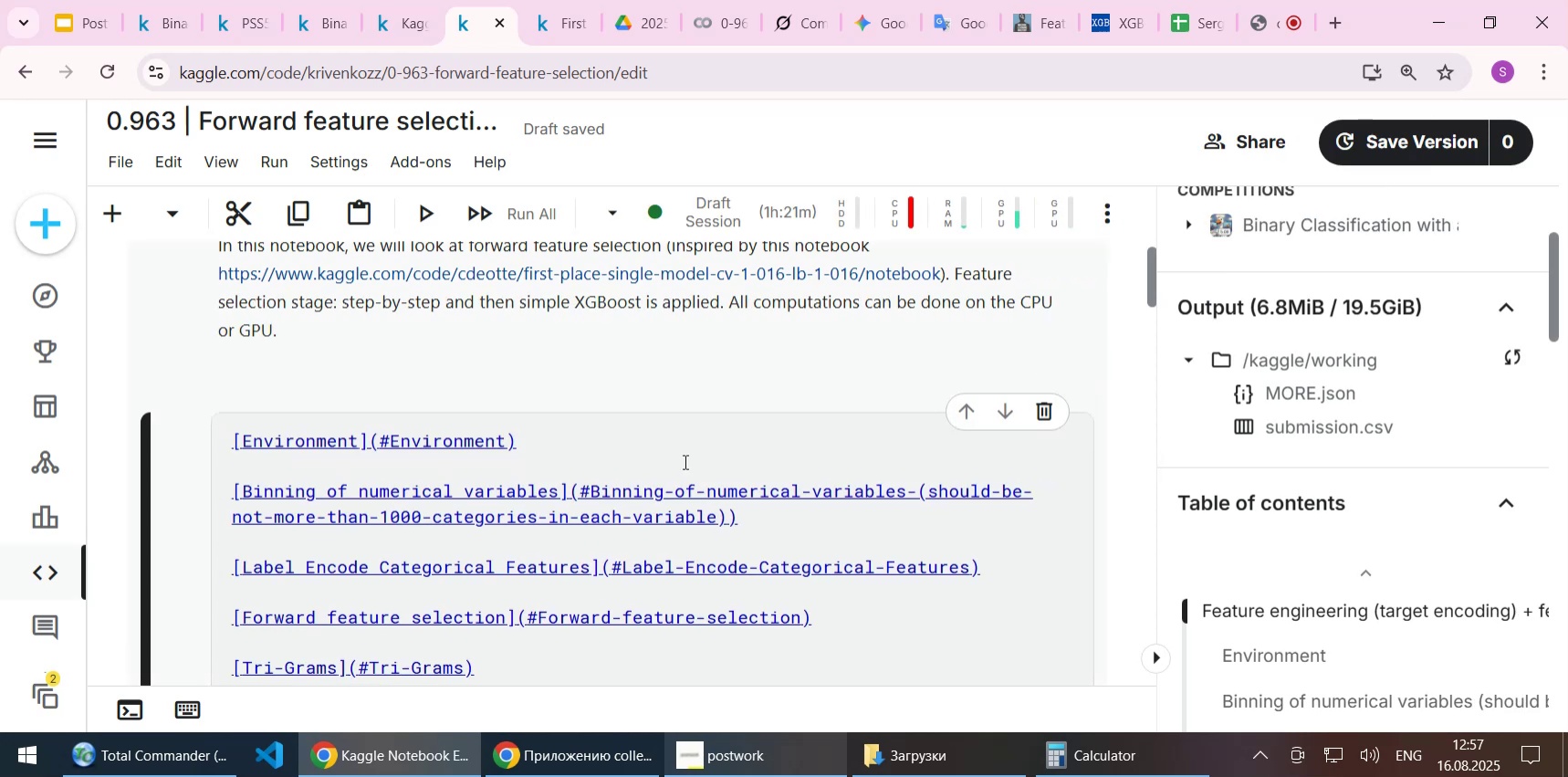 
left_click([666, 450])
 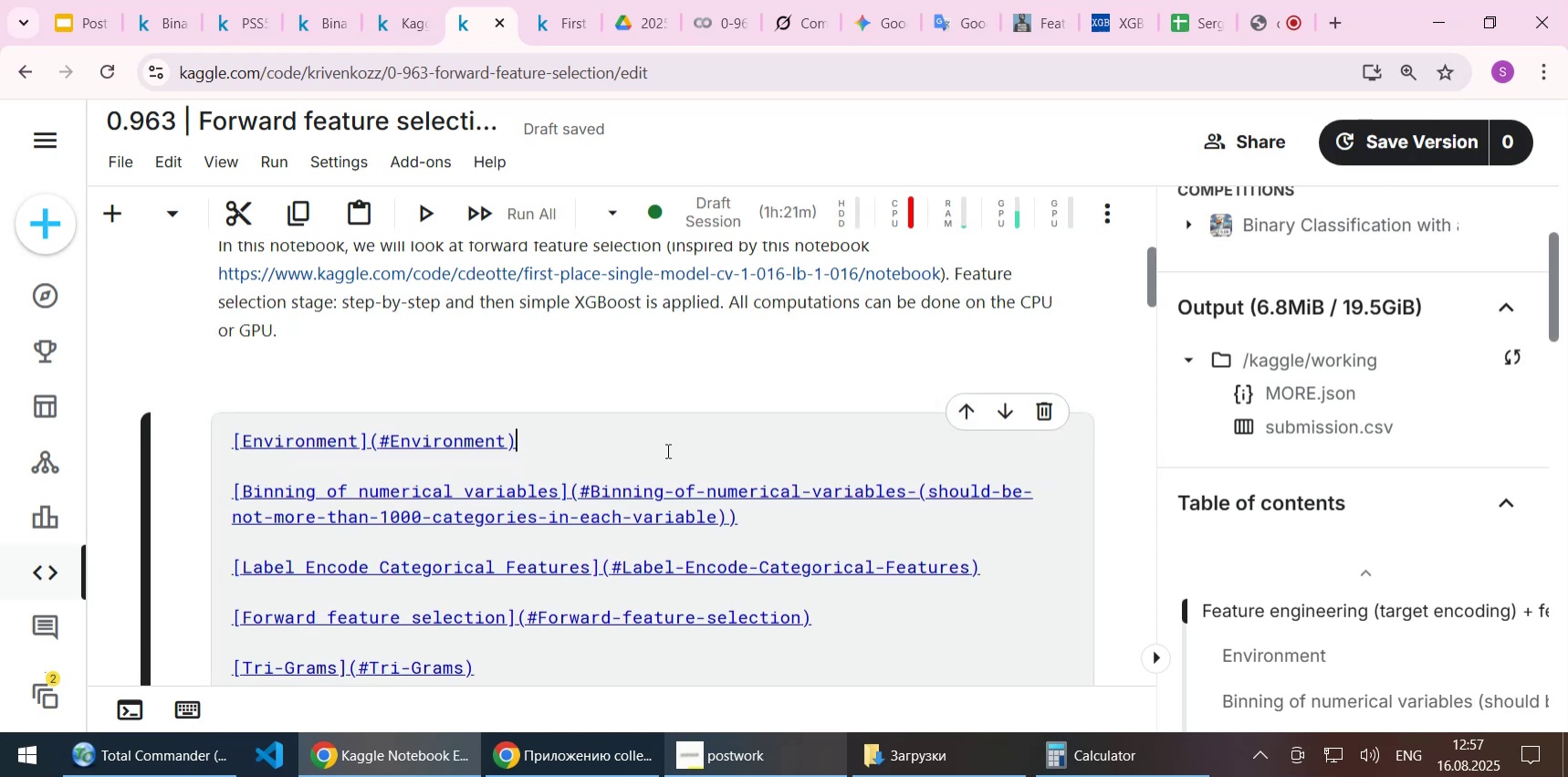 
scroll: coordinate [666, 450], scroll_direction: down, amount: 1.0
 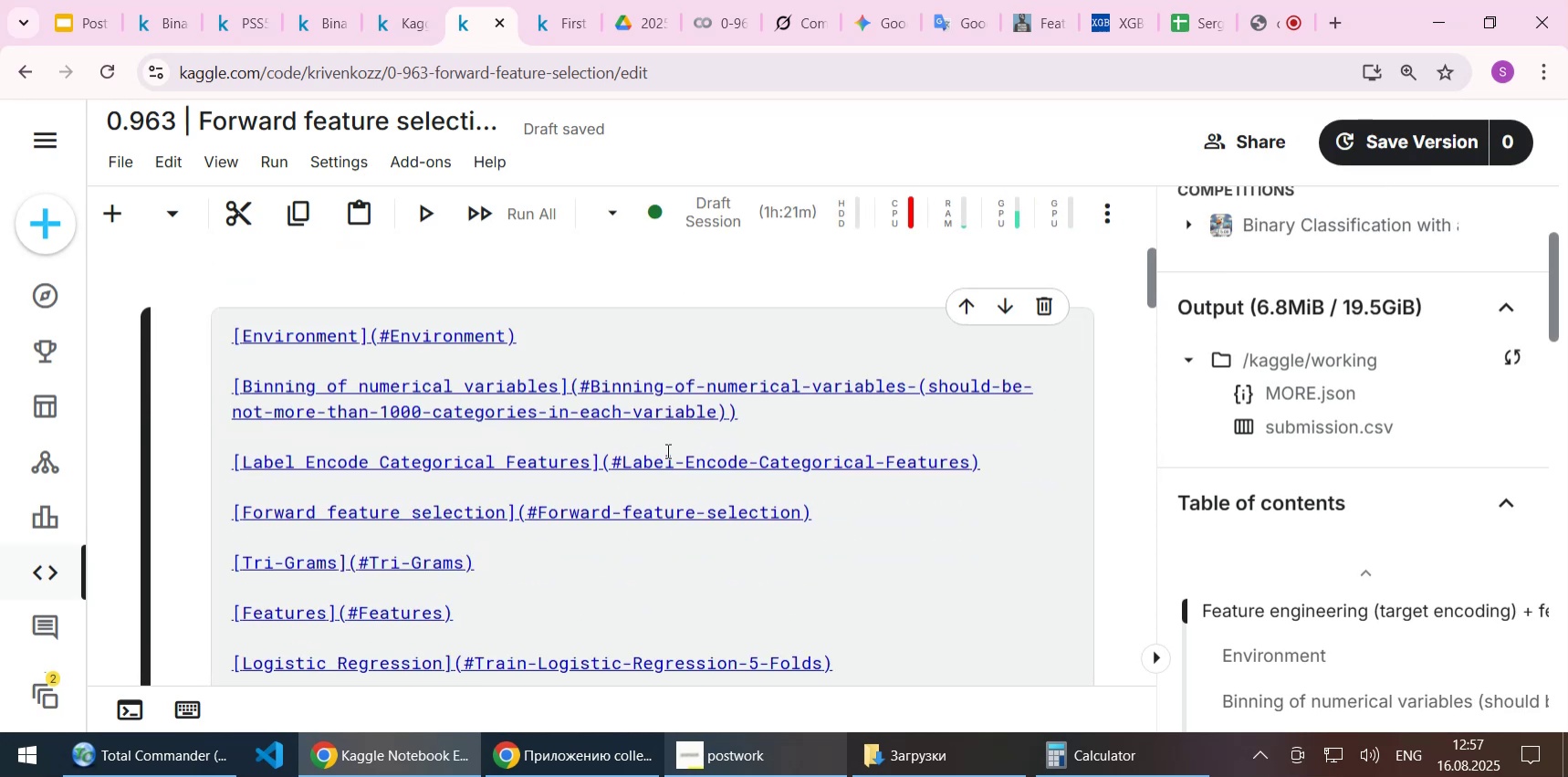 
key(Control+ControlLeft)
 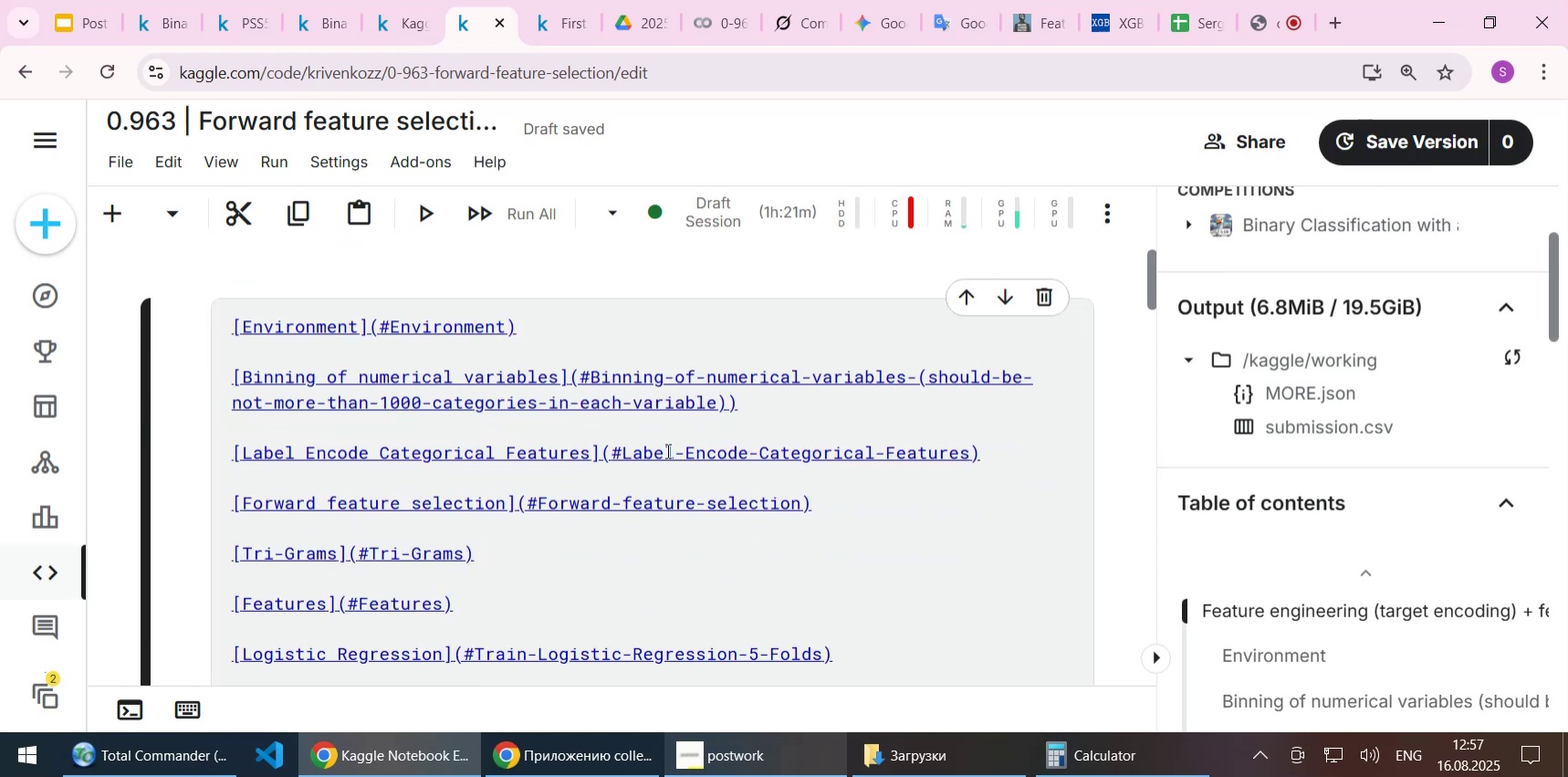 
key(Control+A)
 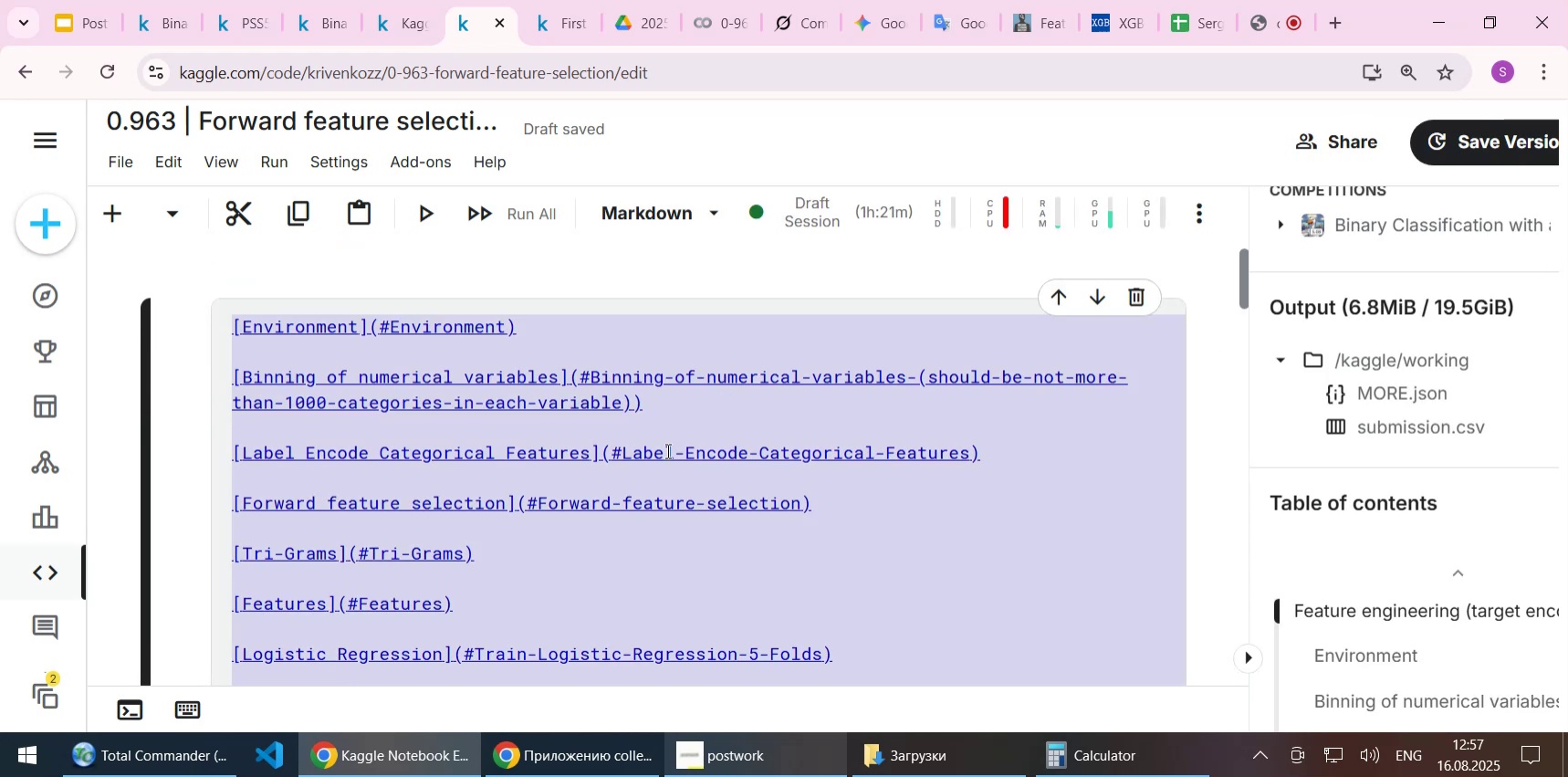 
key(Control+C)
 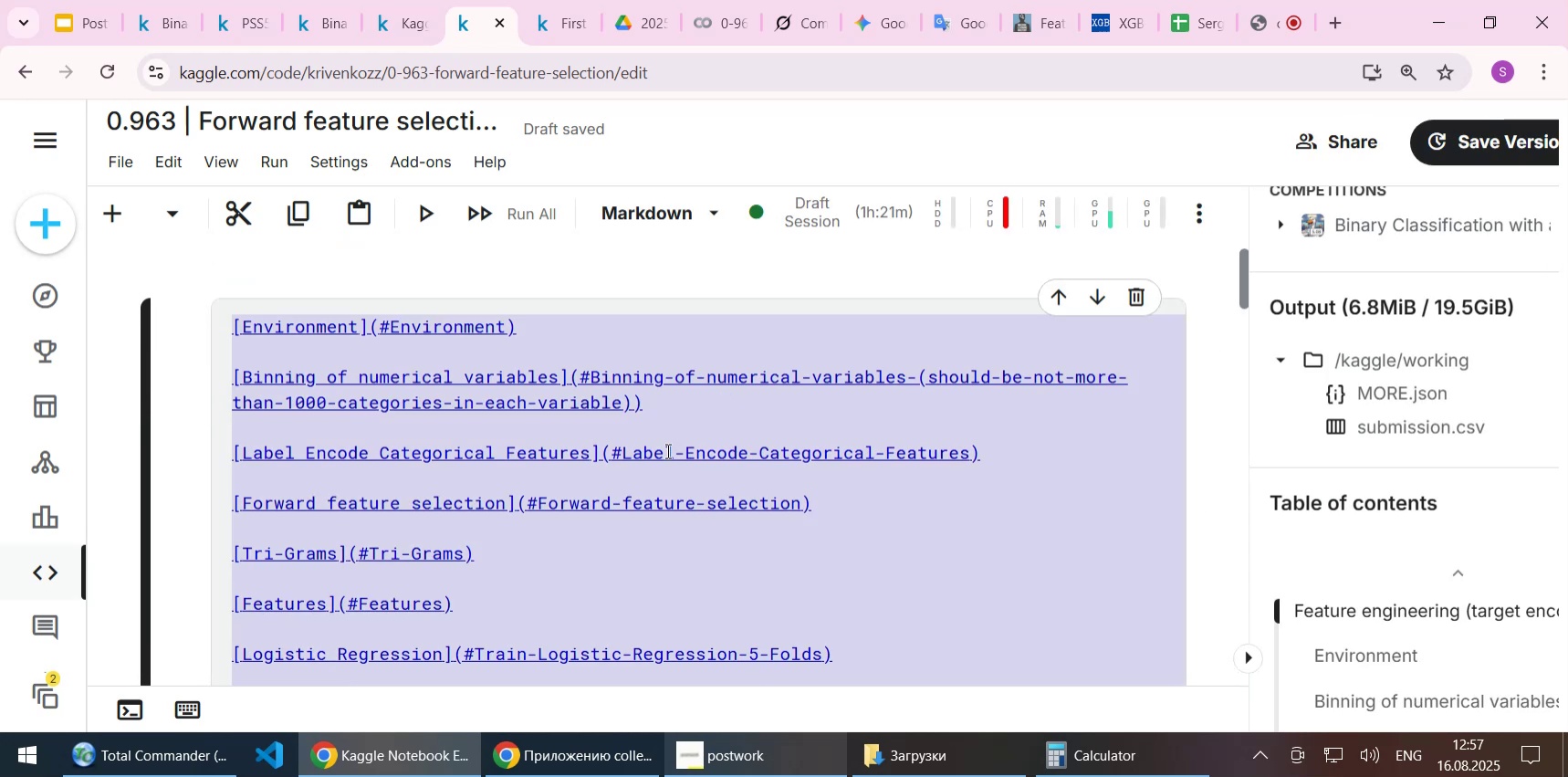 
key(Shift+Enter)
 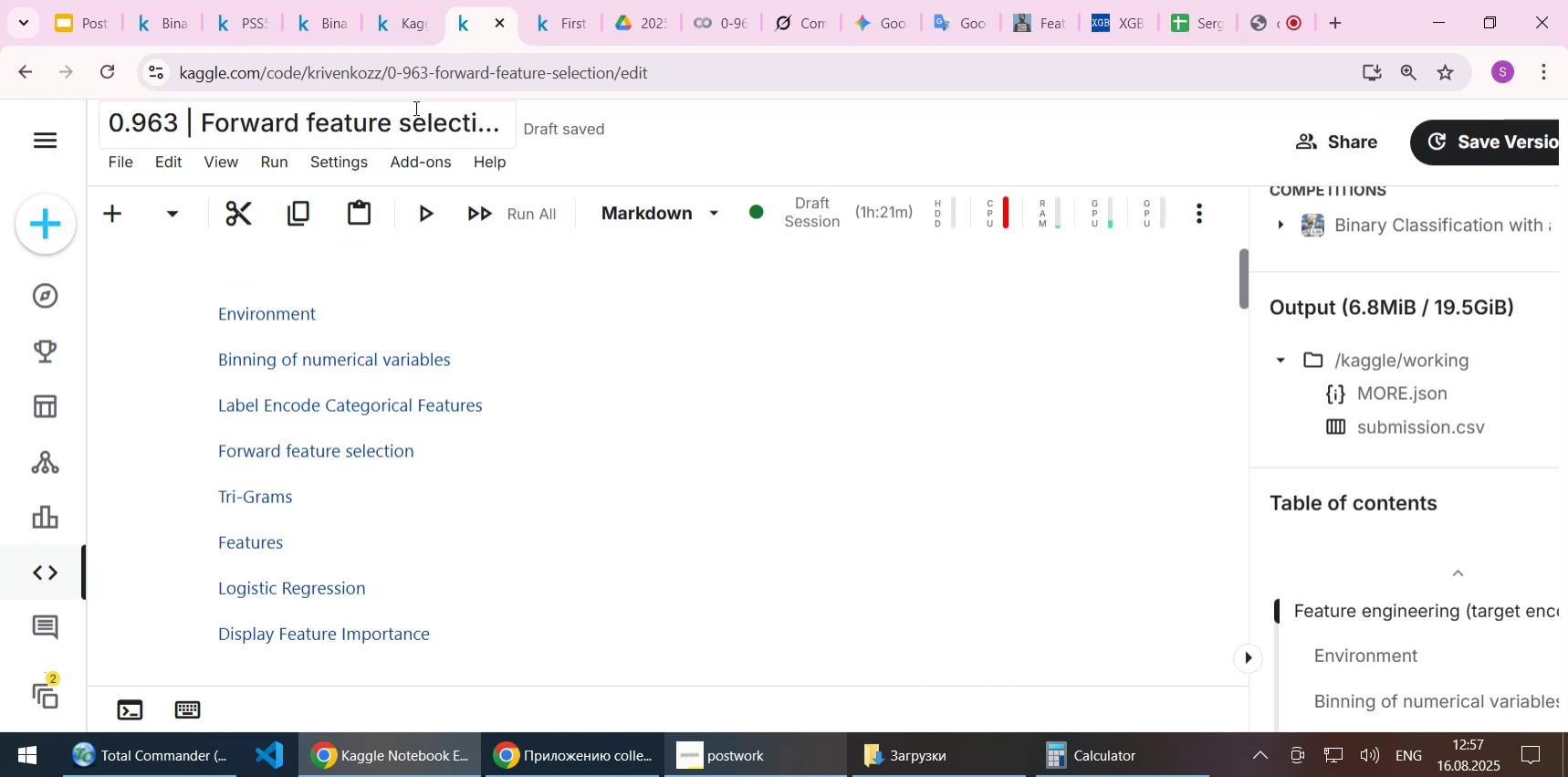 
left_click([383, 26])
 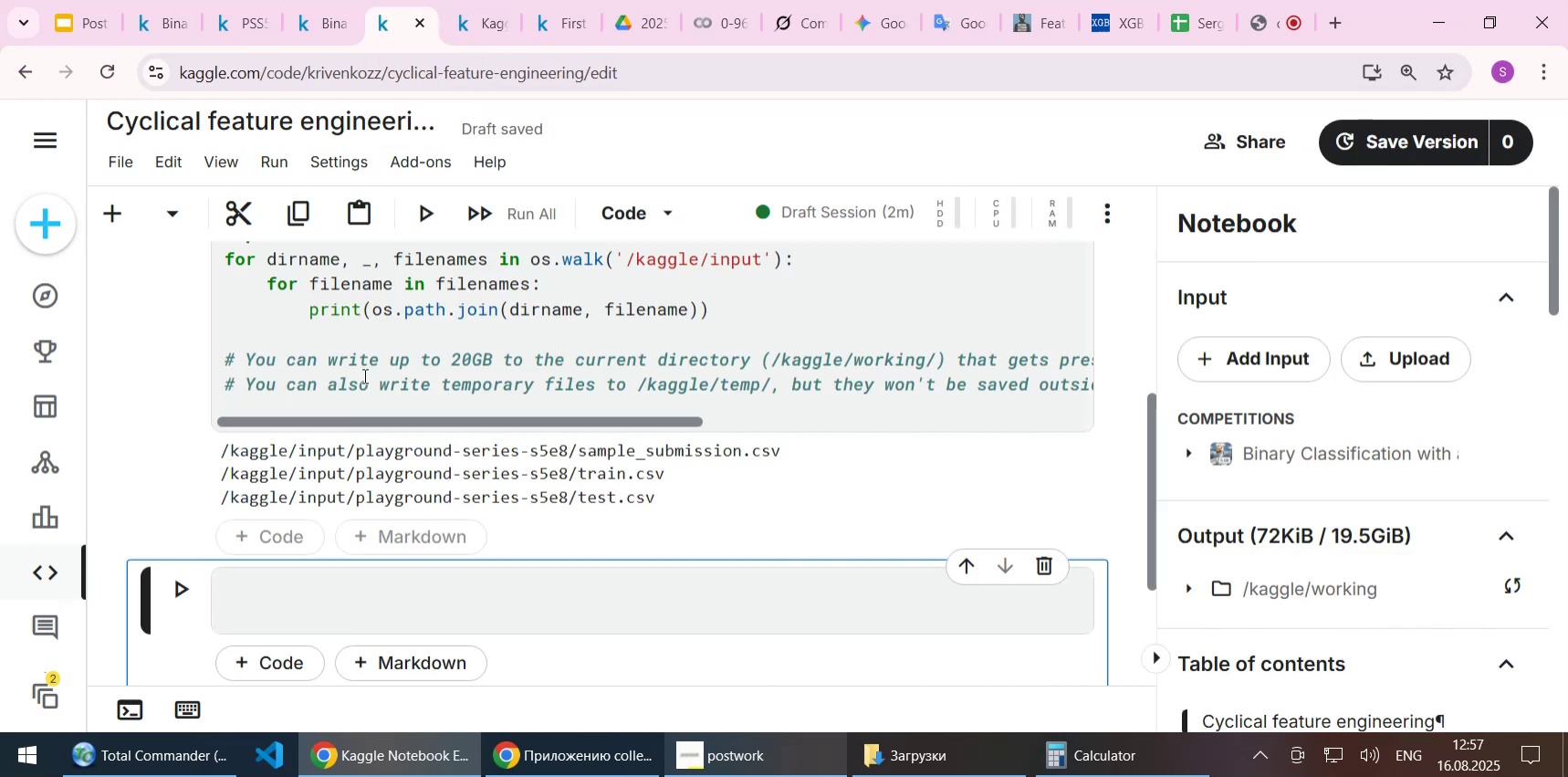 
scroll: coordinate [357, 389], scroll_direction: up, amount: 4.0
 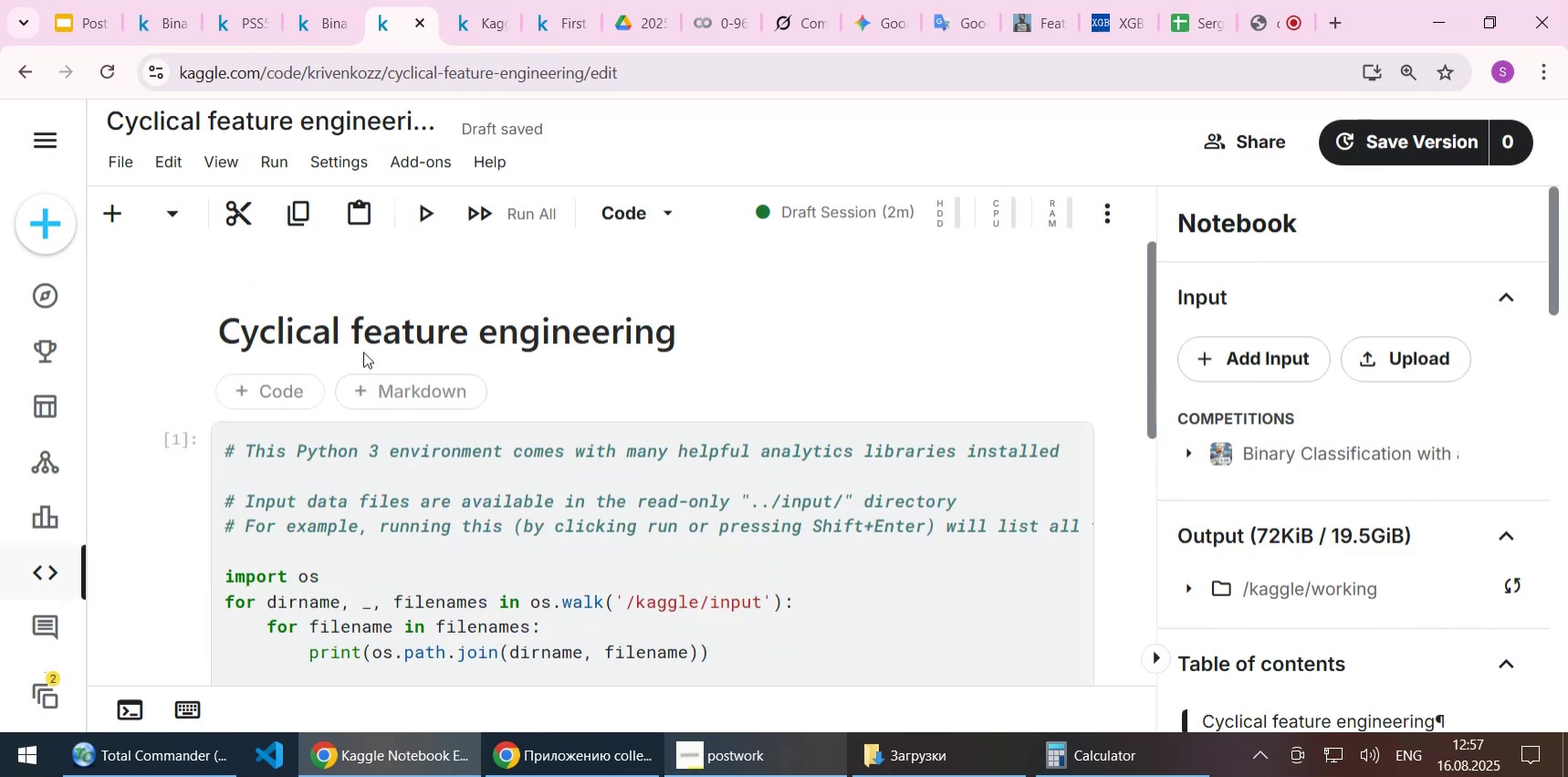 
left_click([362, 331])
 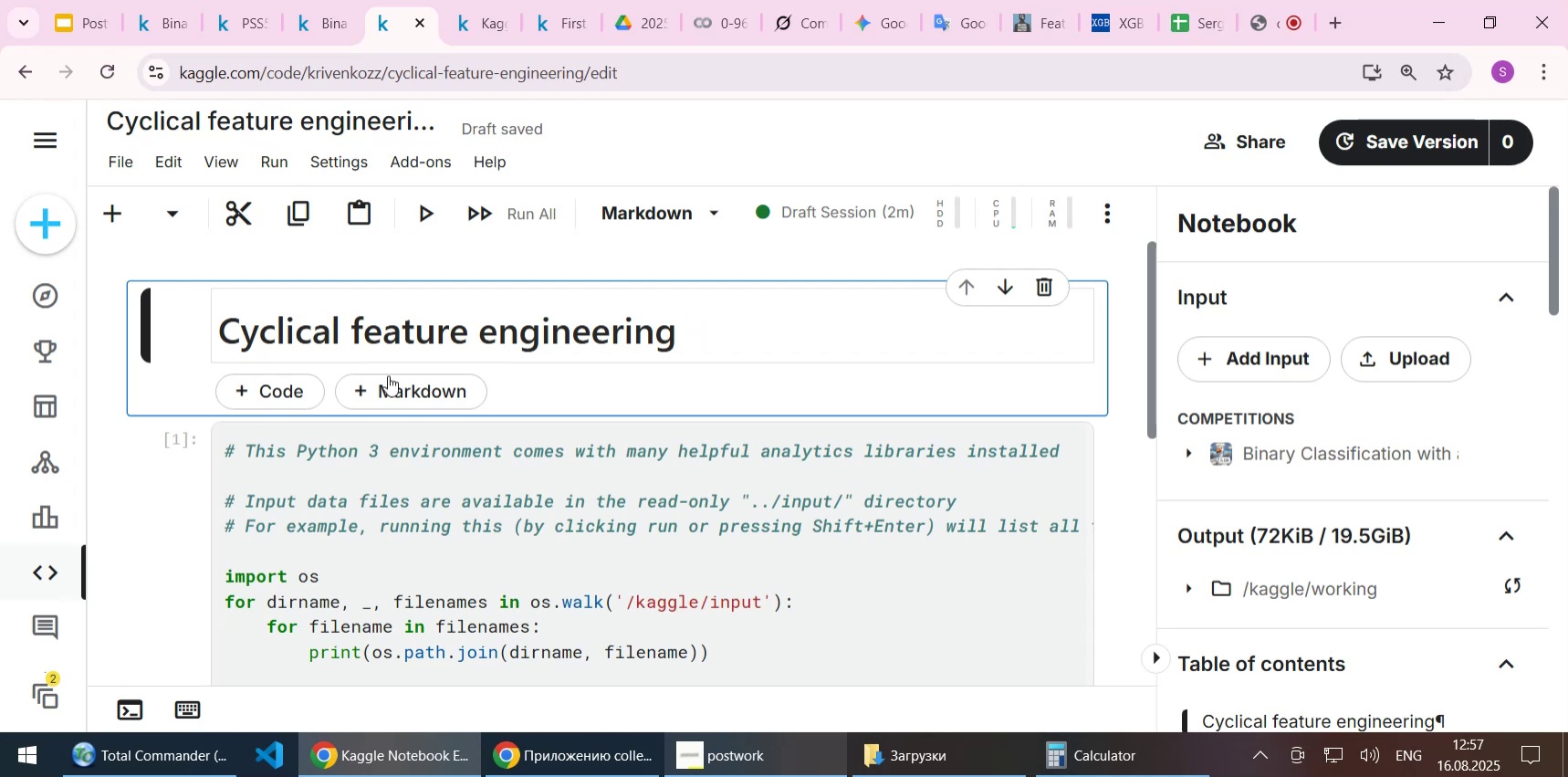 
left_click([392, 393])
 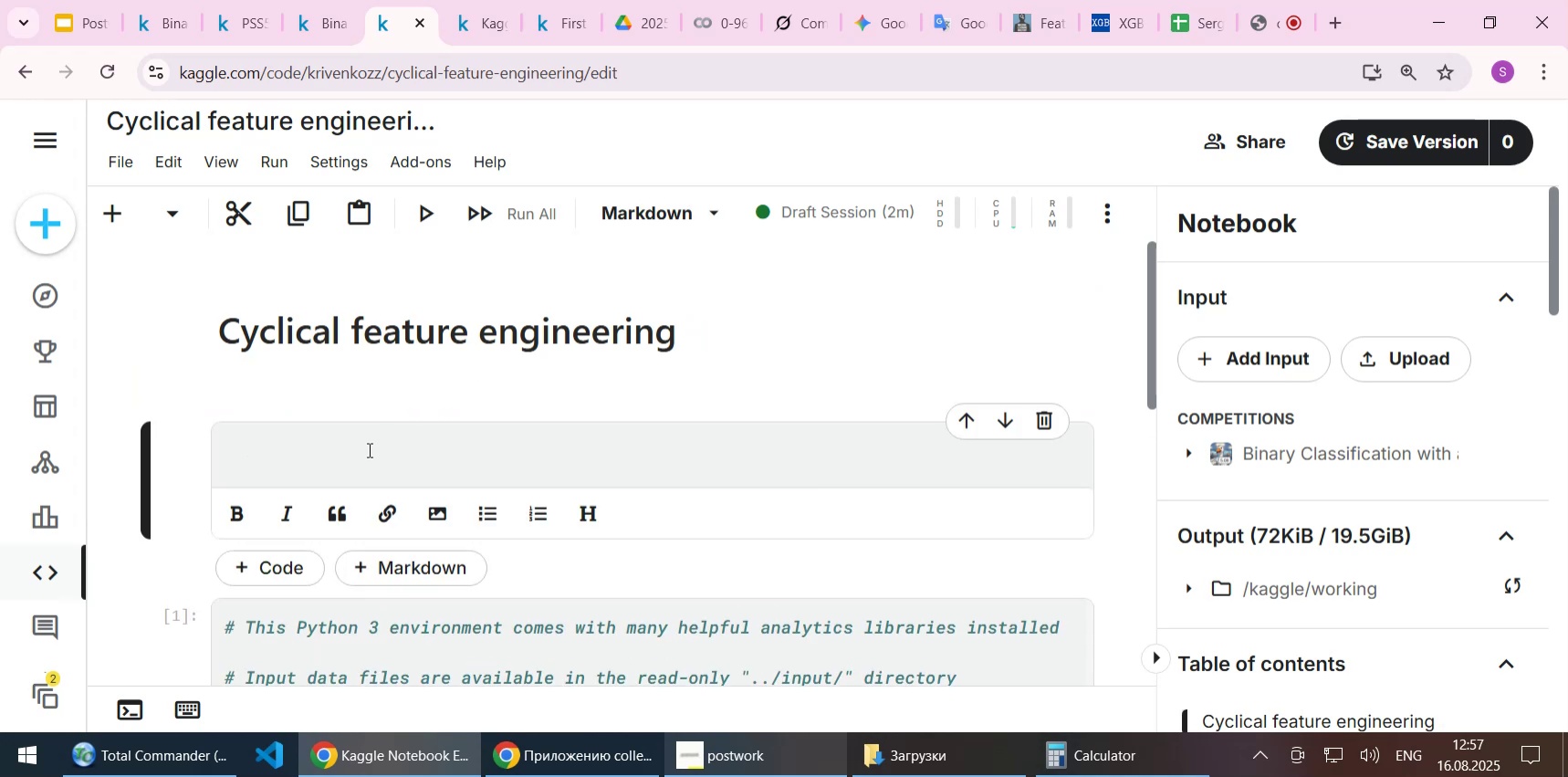 
left_click([367, 449])
 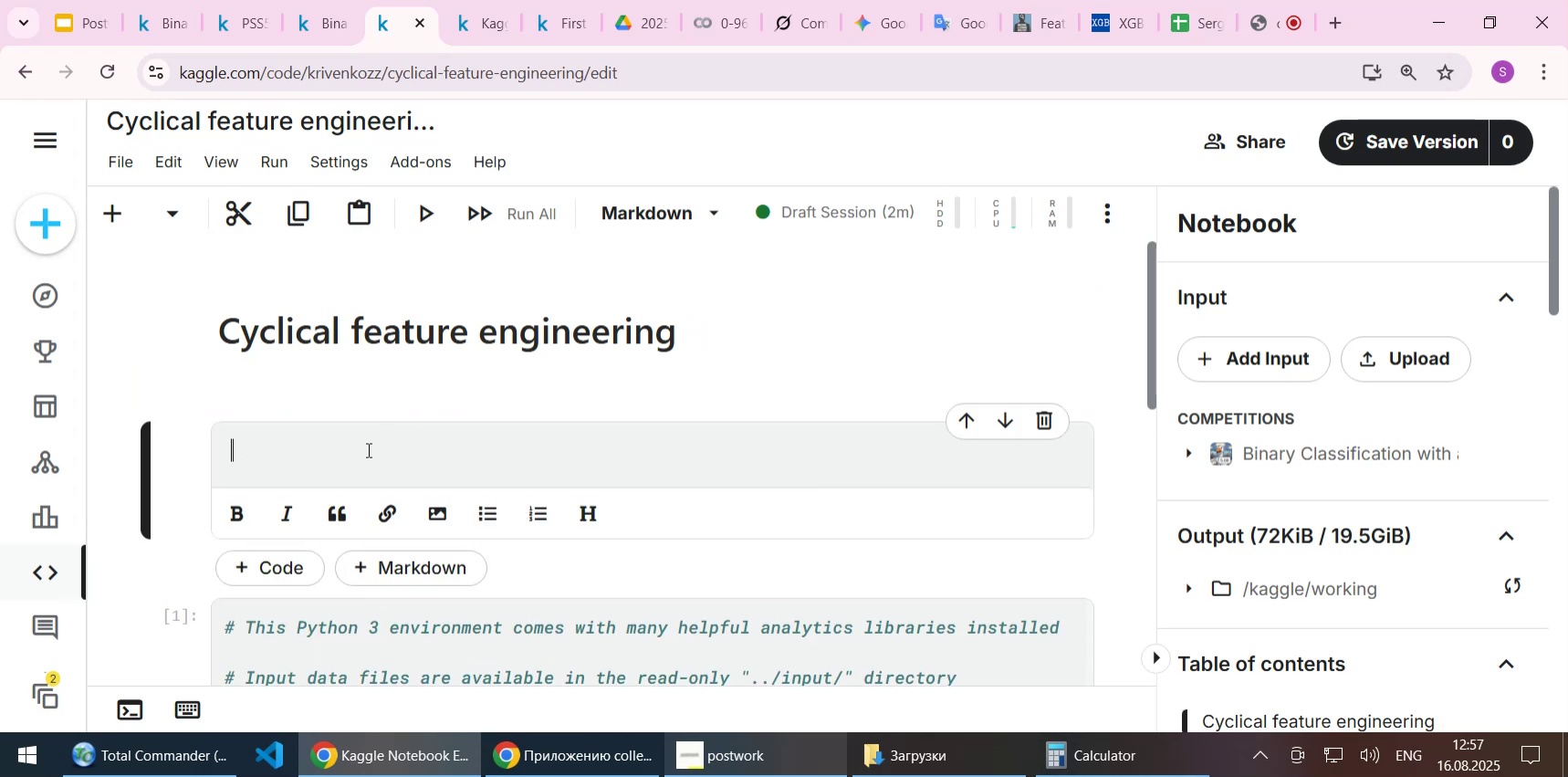 
key(Control+V)
 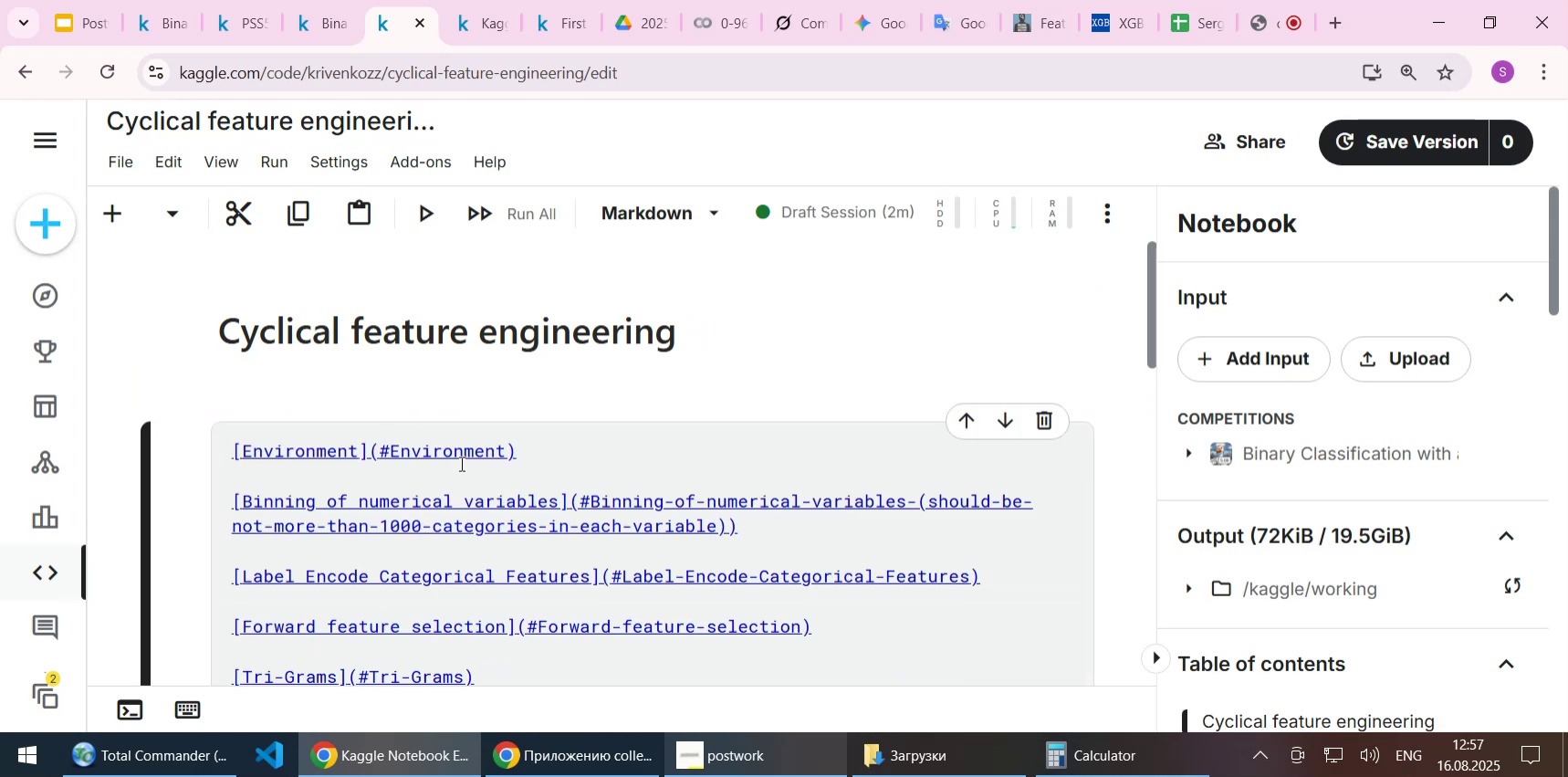 
key(Shift+Enter)
 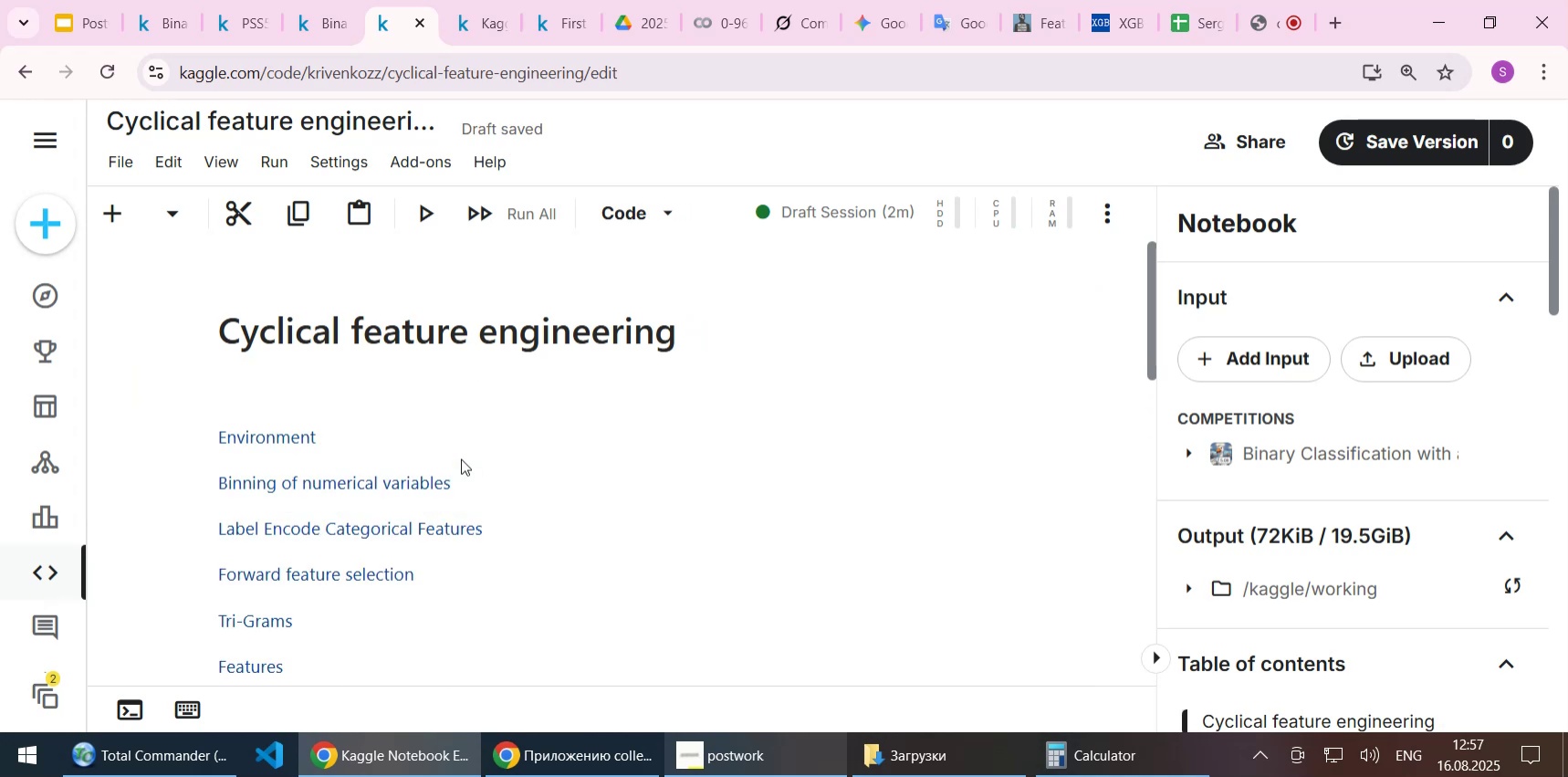 
scroll: coordinate [461, 458], scroll_direction: down, amount: 3.0
 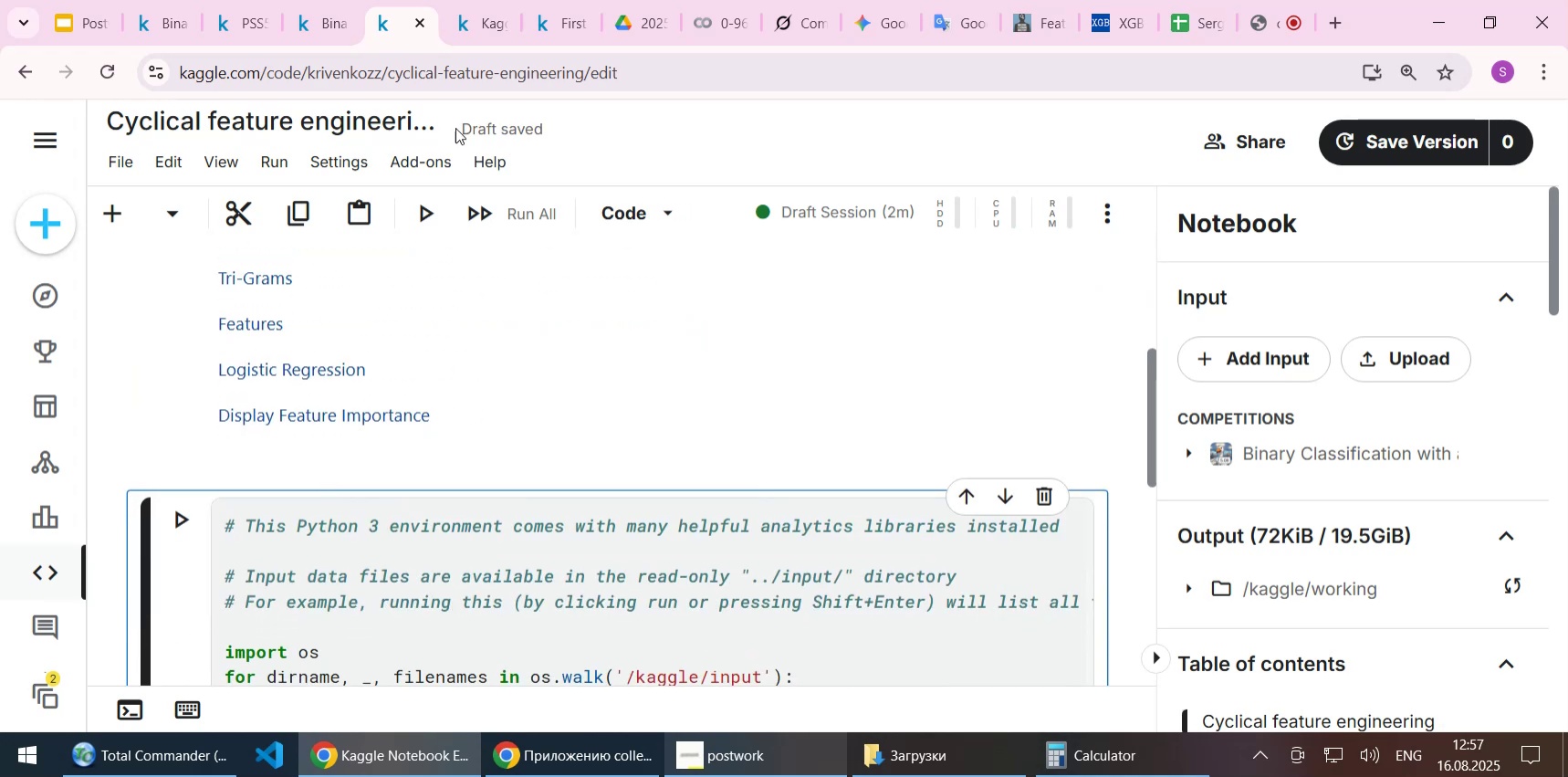 
left_click([480, 14])
 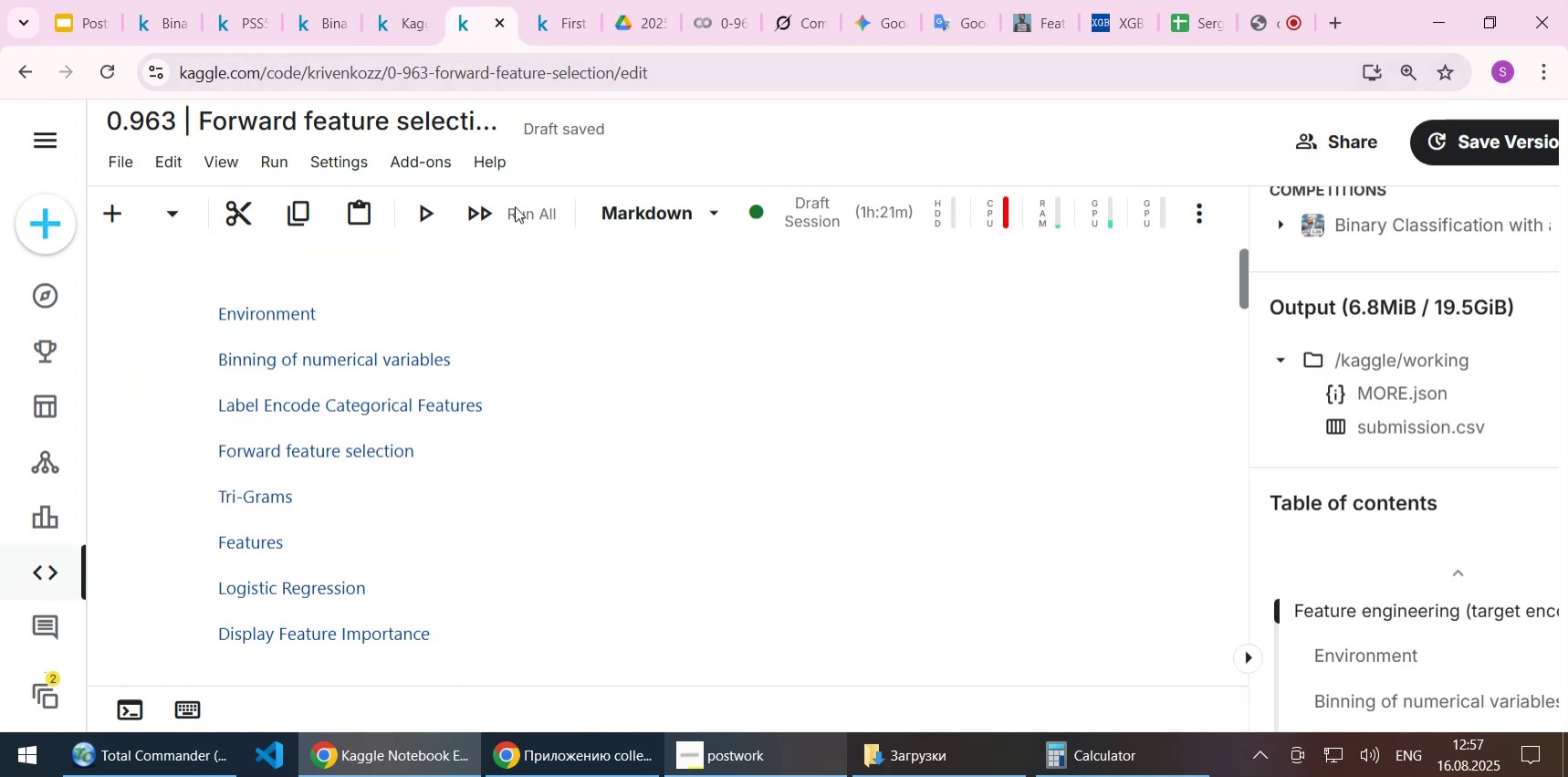 
scroll: coordinate [537, 373], scroll_direction: down, amount: 3.0
 